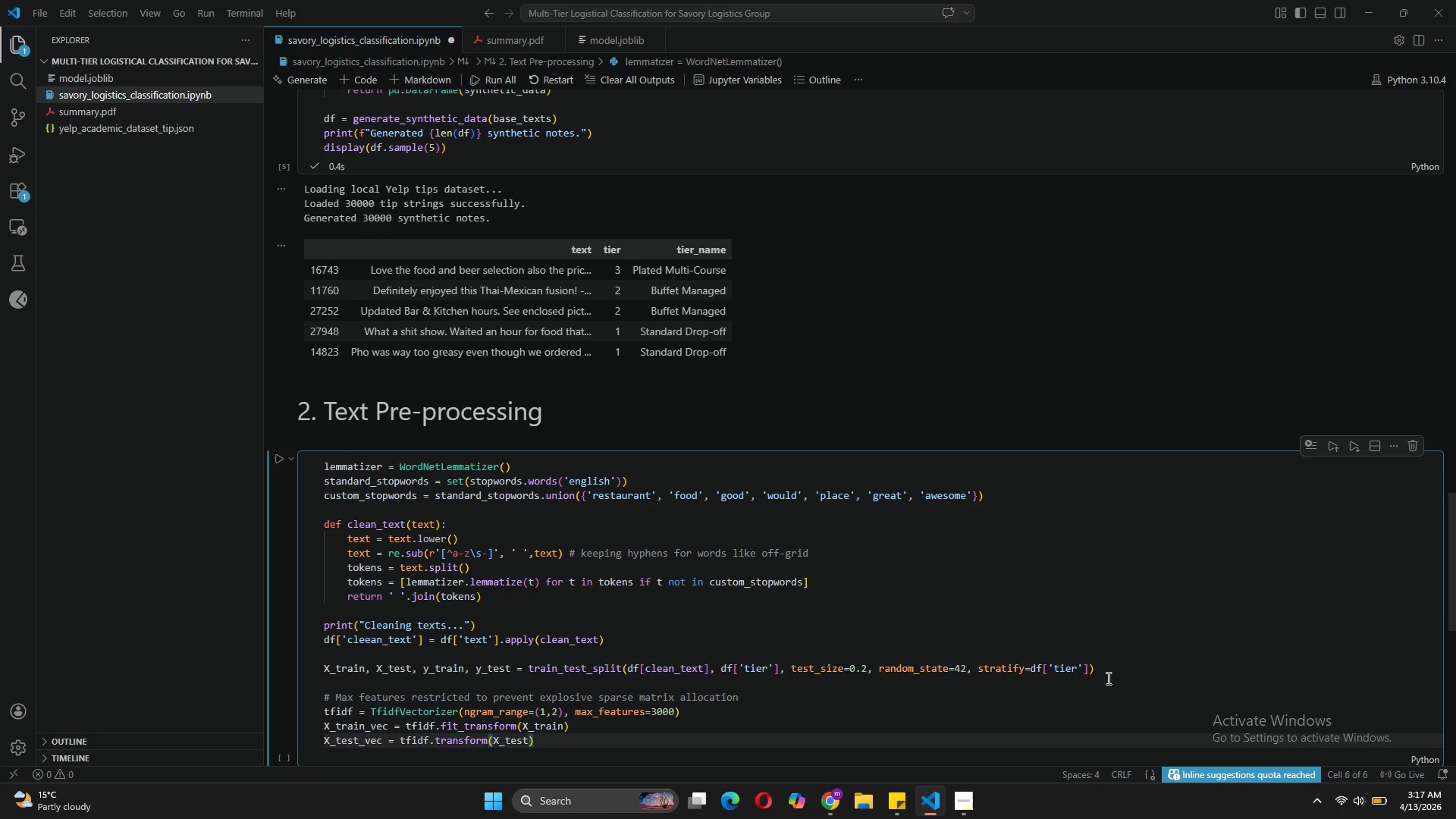 
key(Enter)
 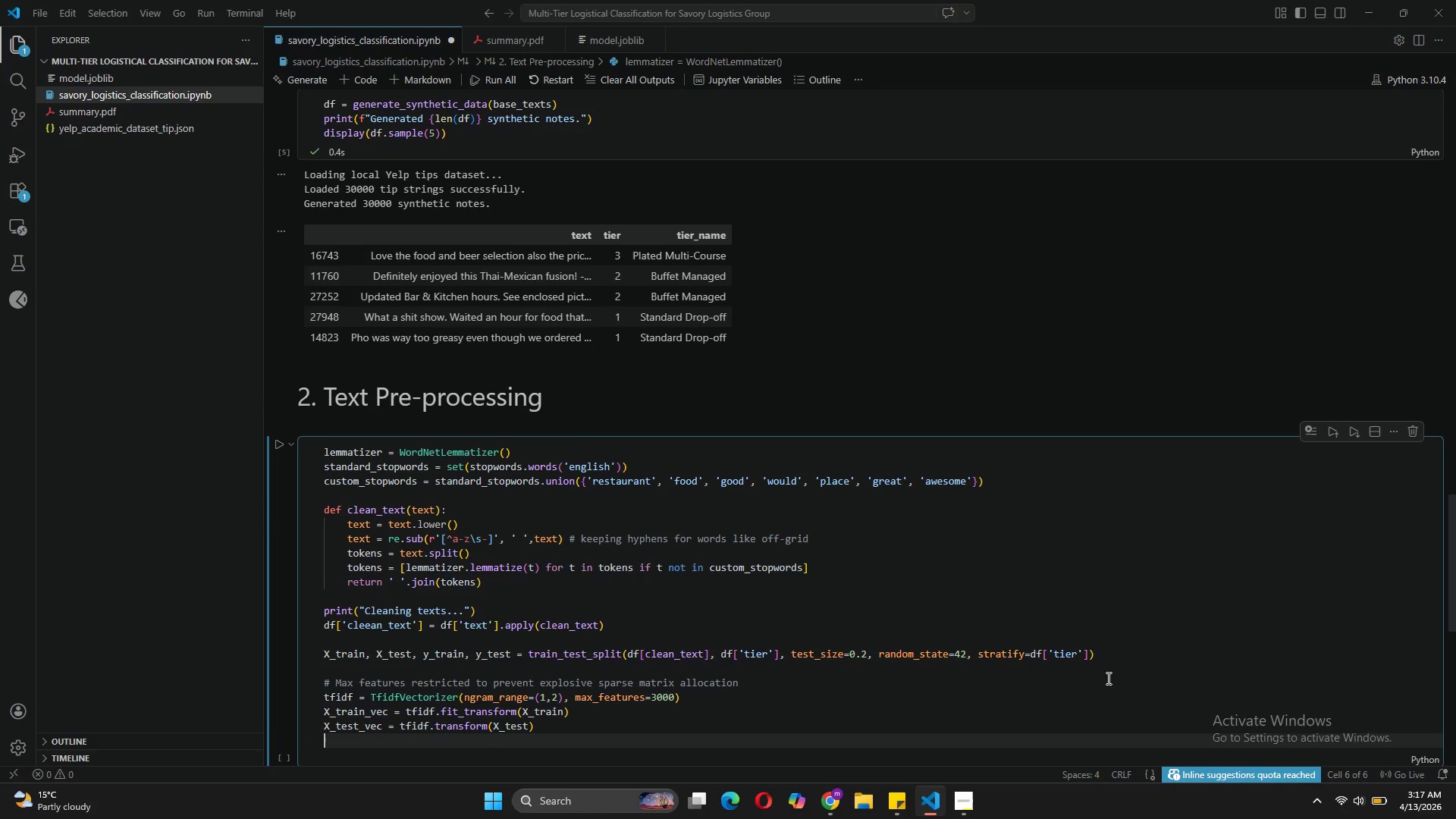 
wait(5.42)
 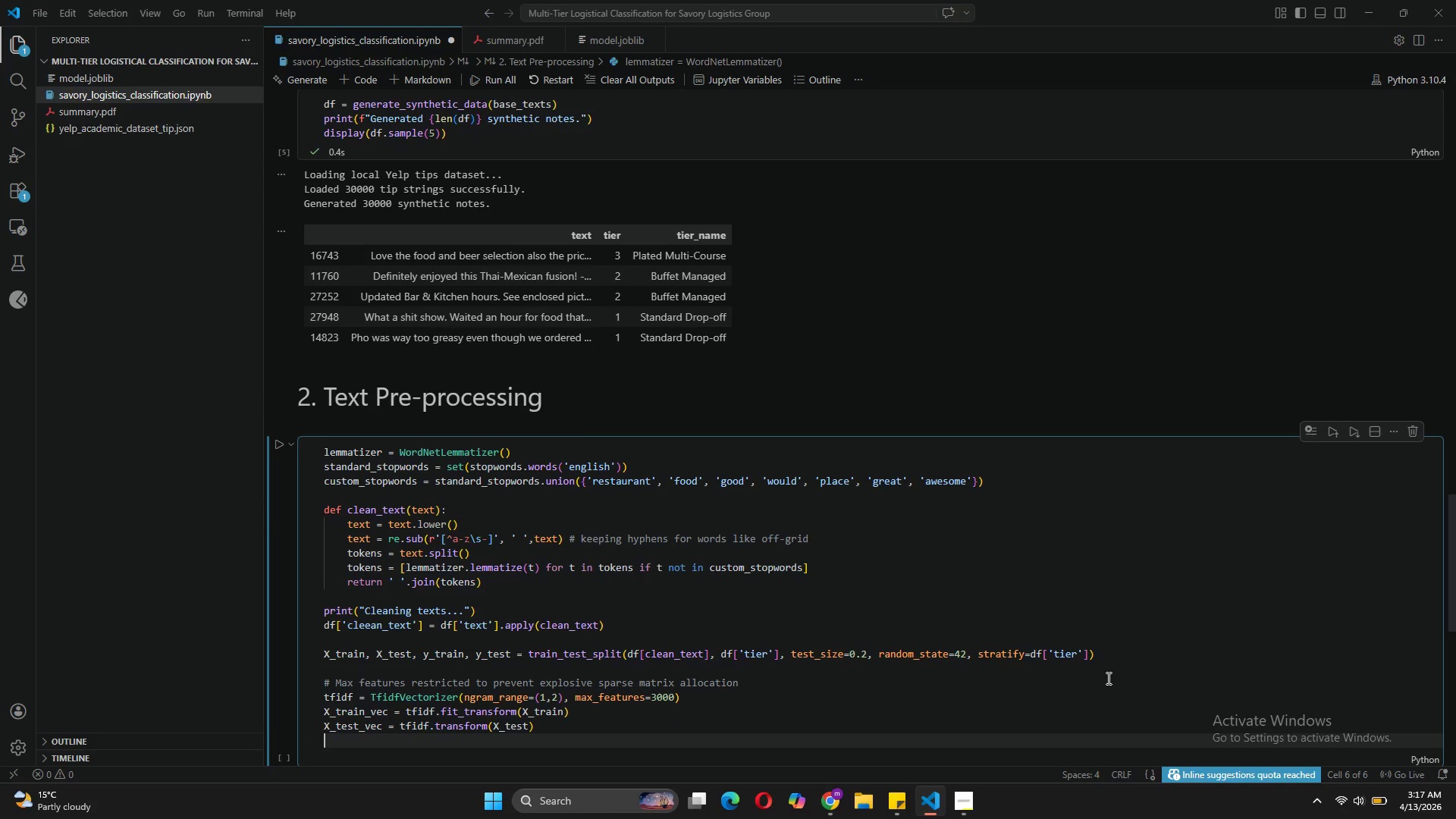 
type(print(f"TF-IDF sparse tensor shape: {X_train_)
 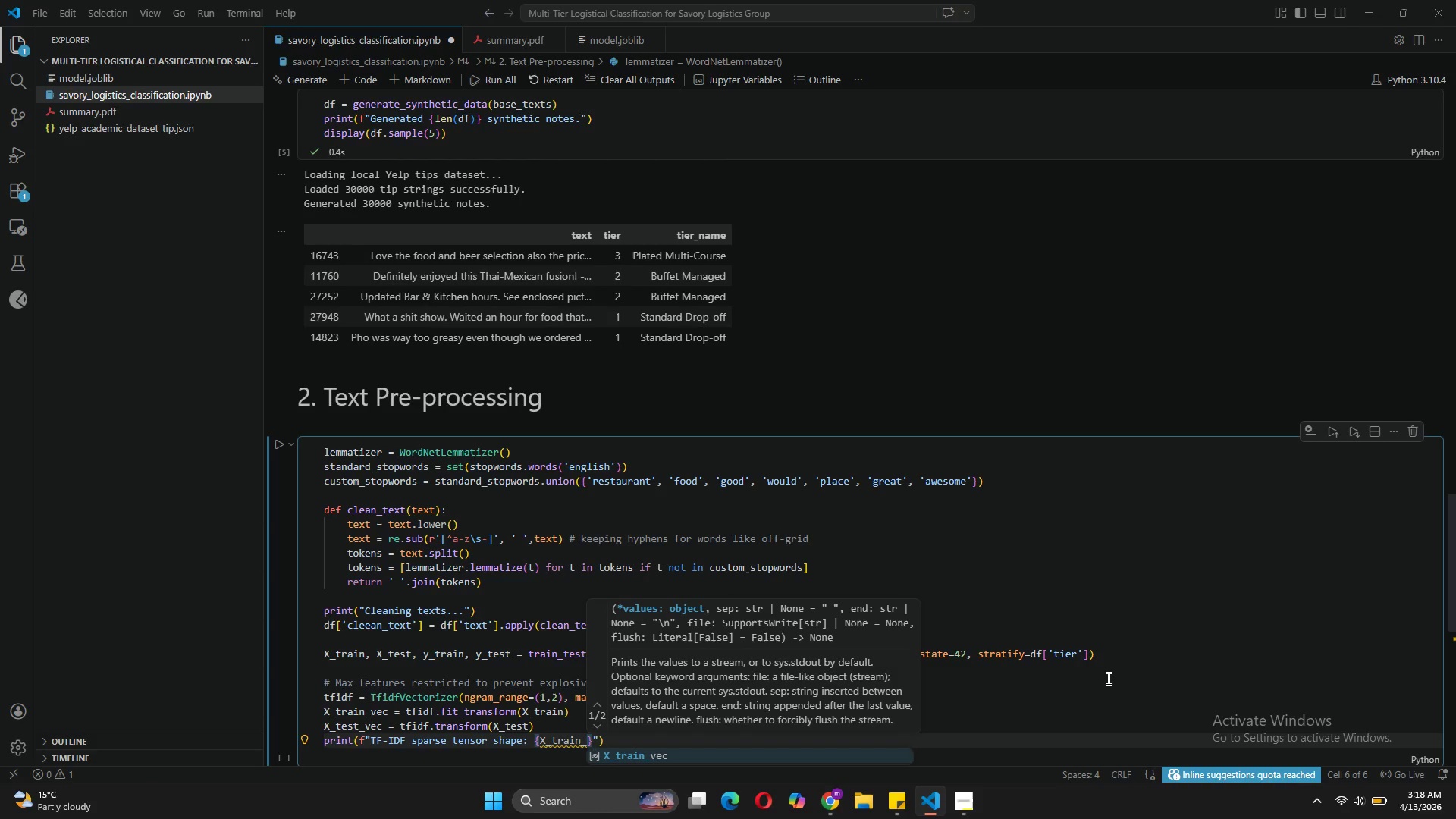 
key(Tab)
type(.shape)
 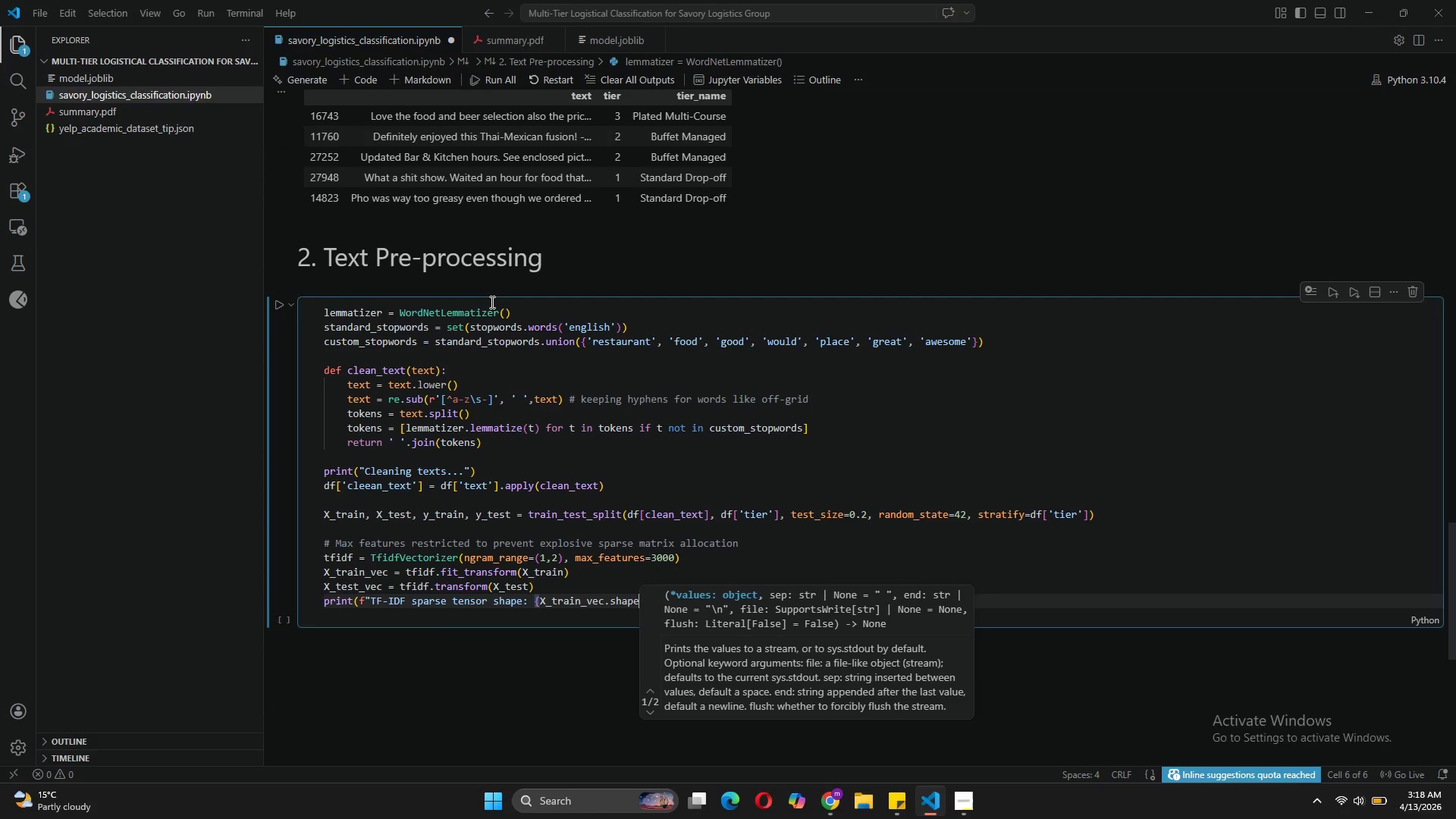 
wait(5.42)
 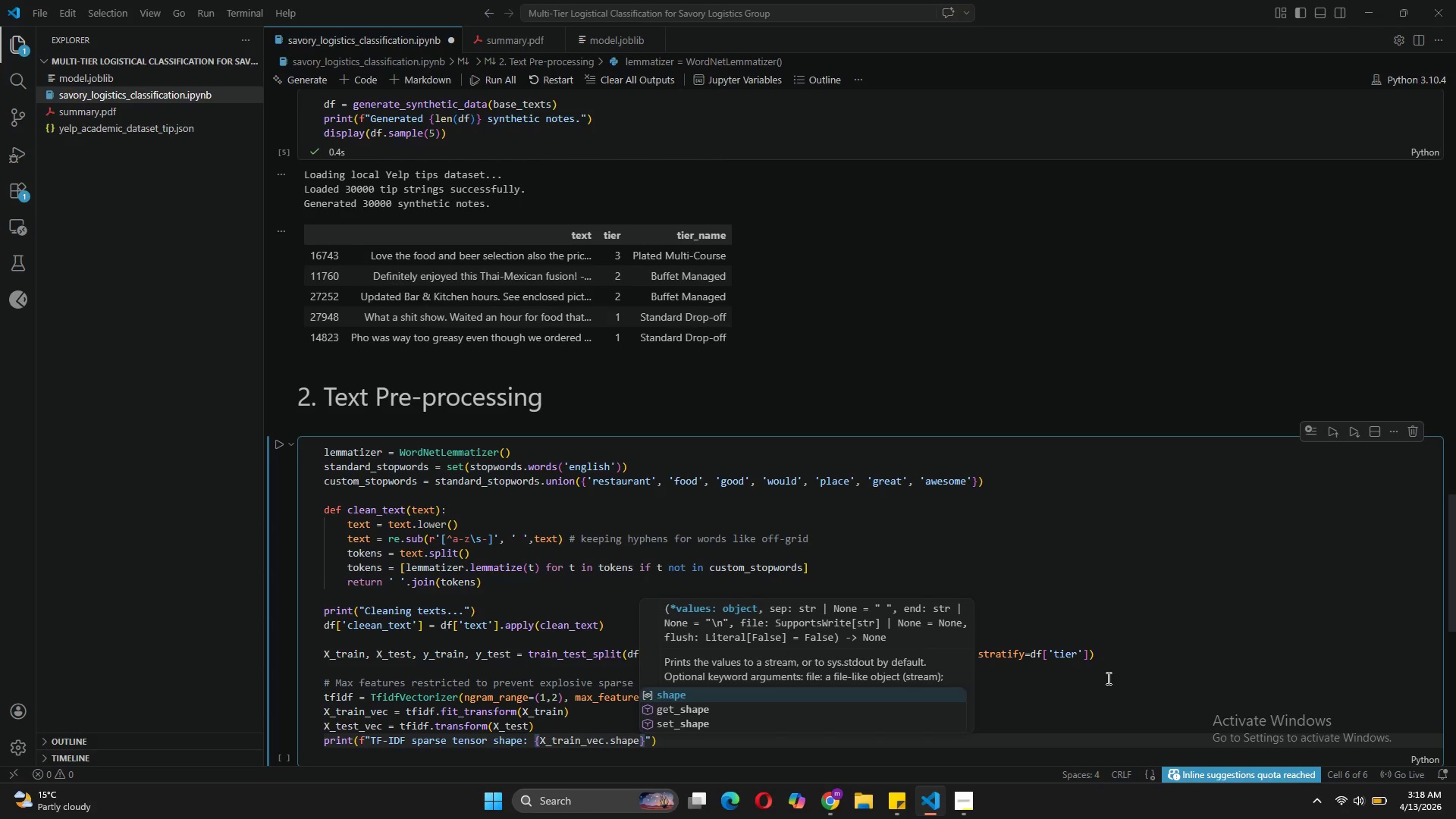 
left_click([286, 302])
 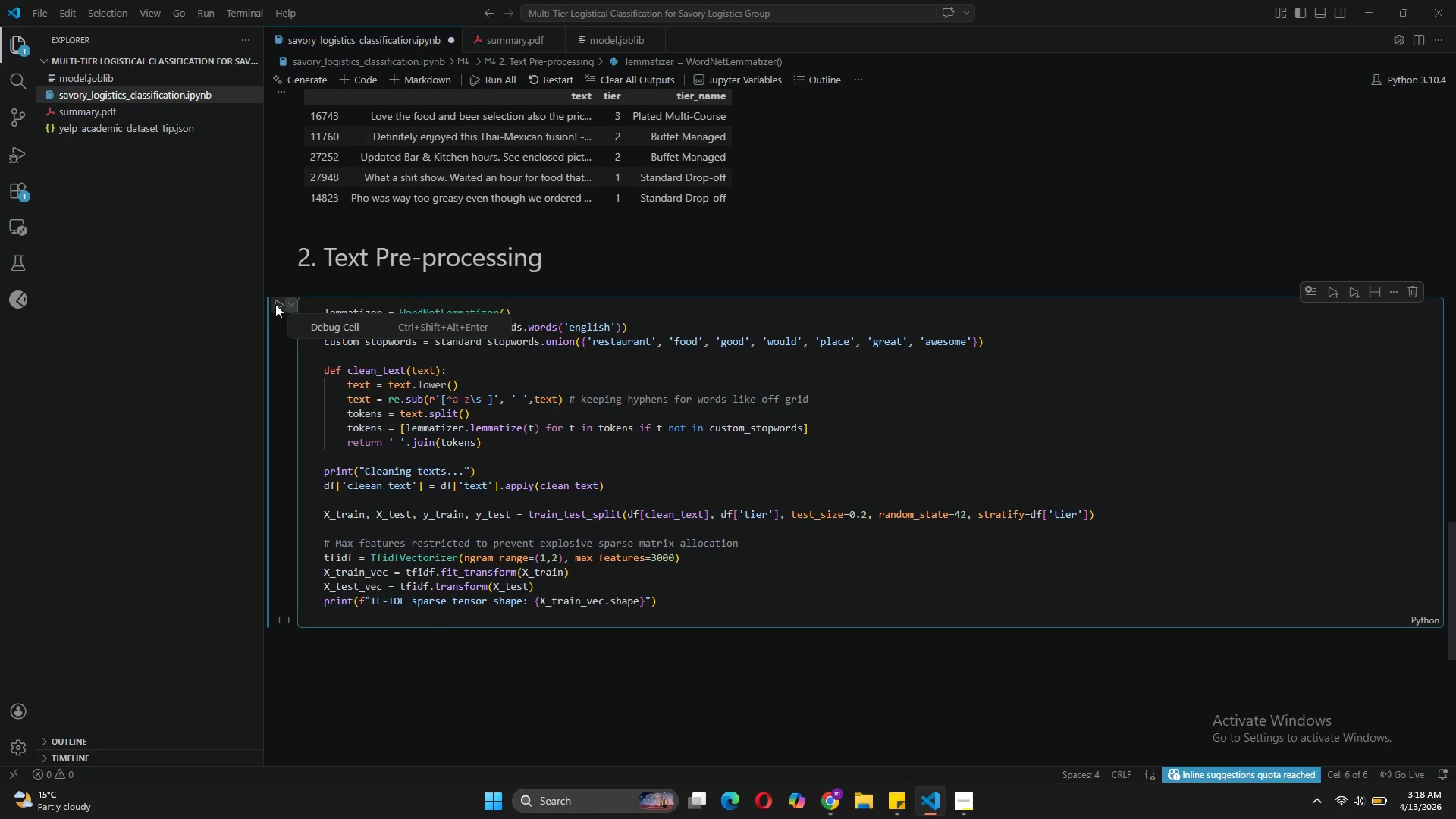 
left_click([275, 304])
 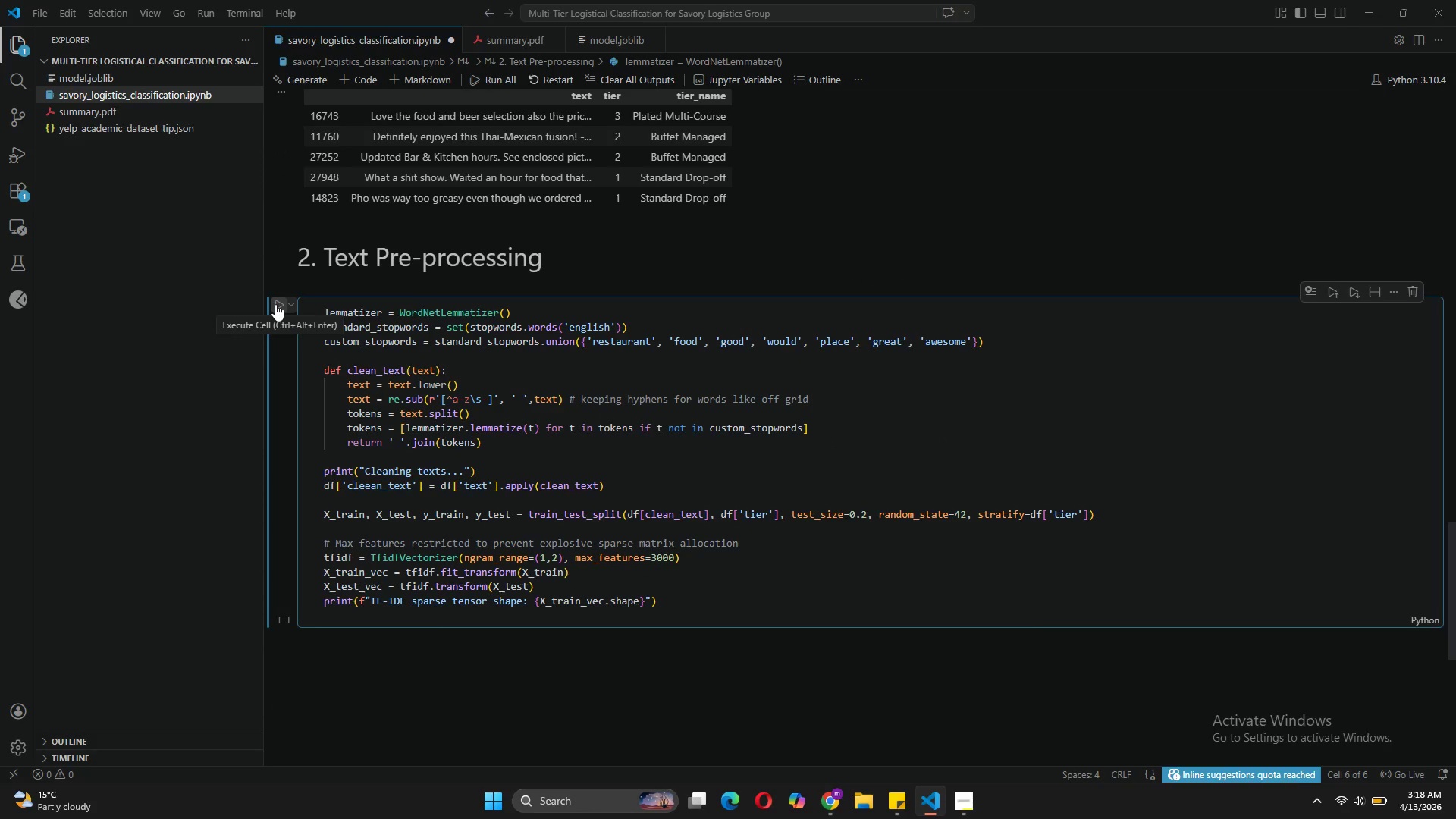 
left_click([275, 304])
 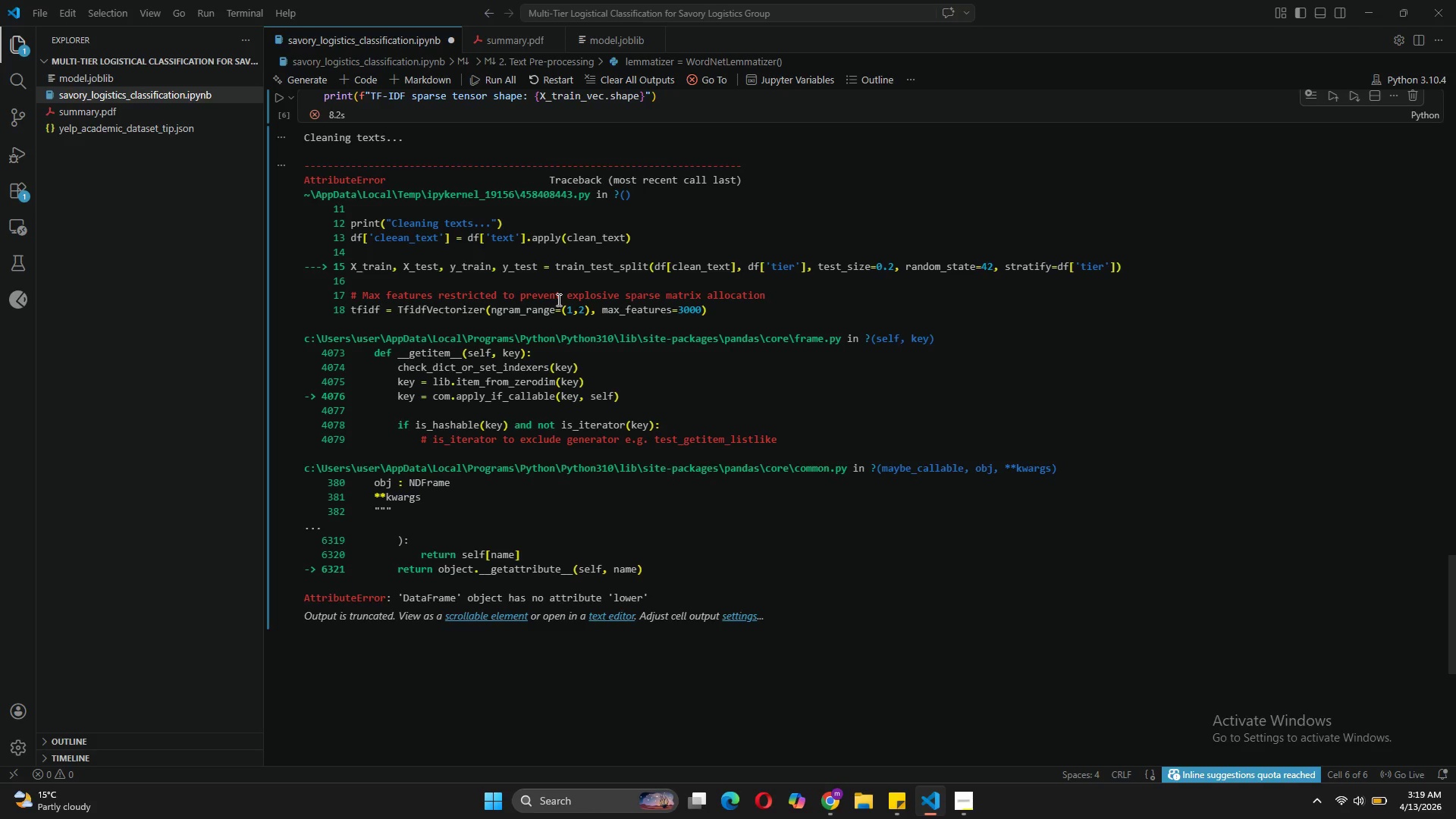 
wait(66.34)
 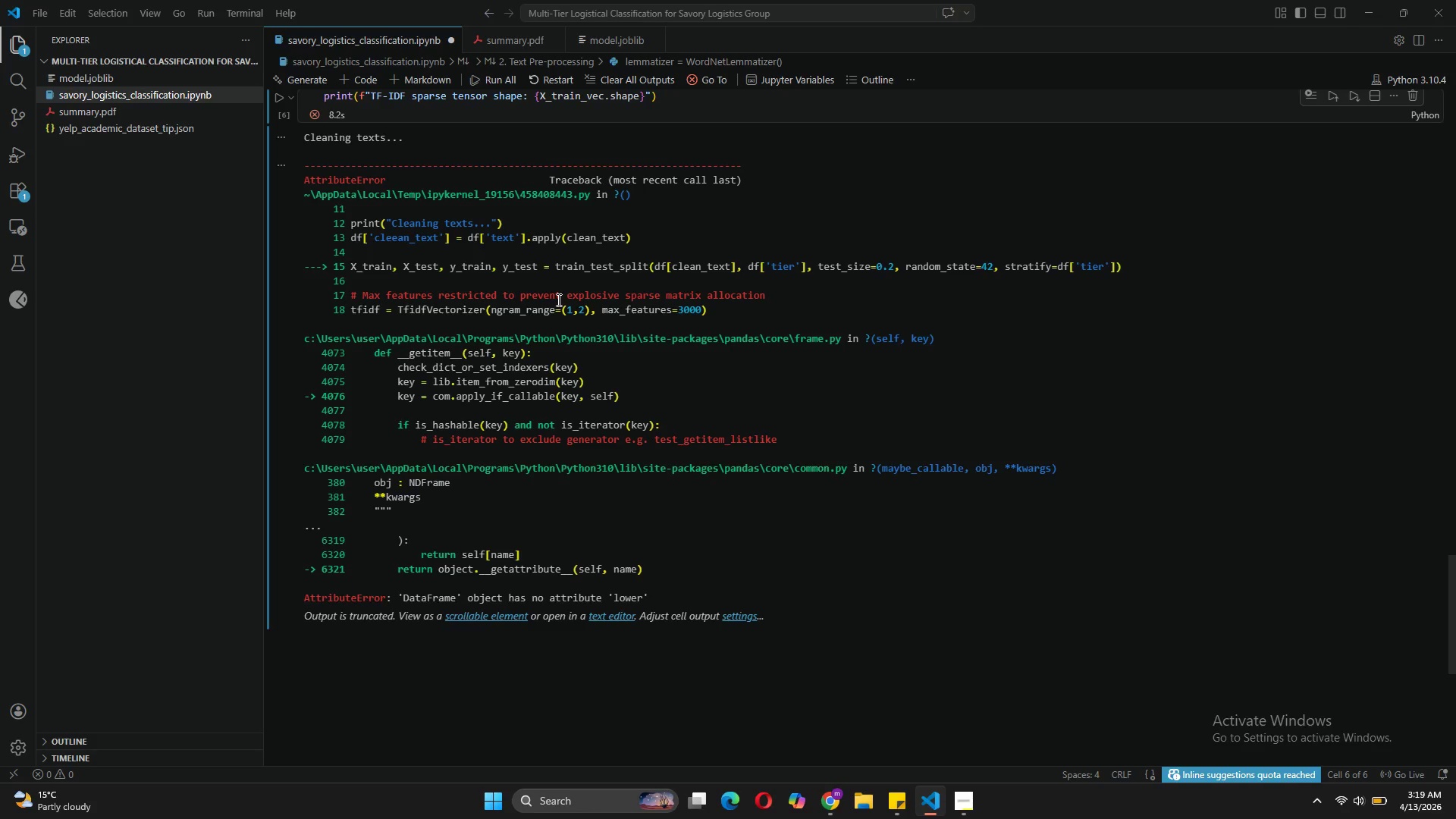 
left_click([540, 521])
 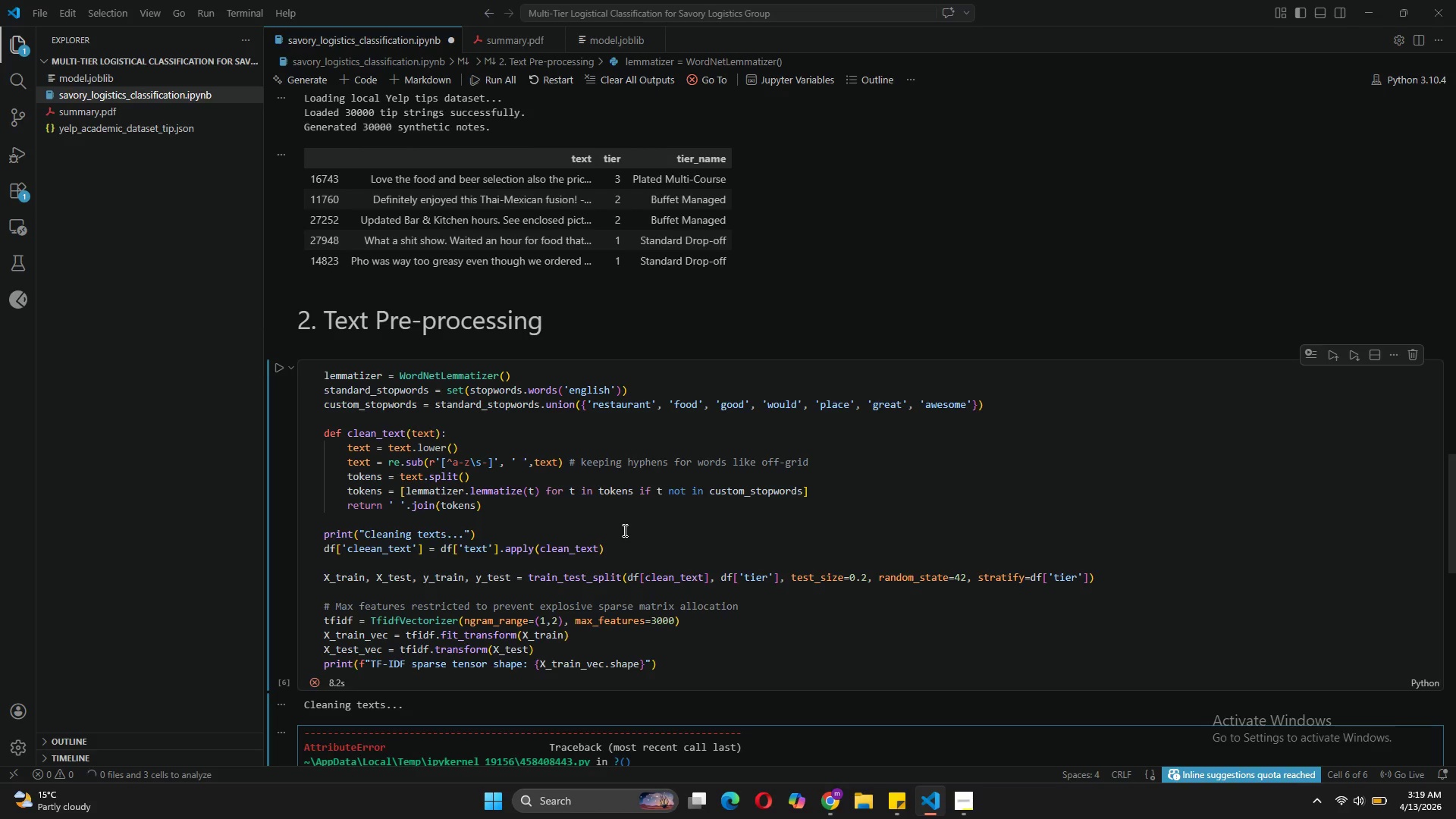 
wait(26.2)
 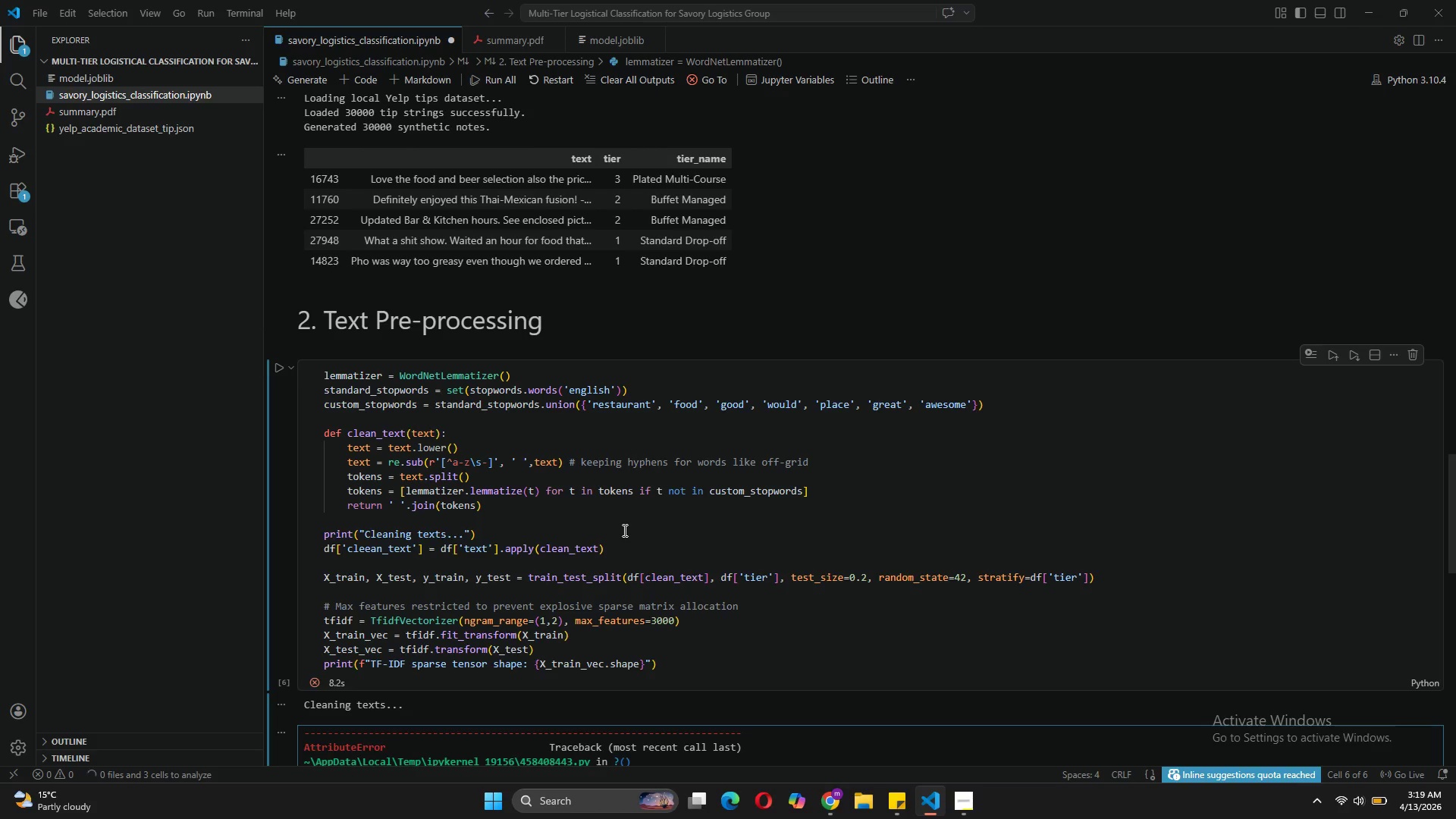 
left_click([370, 554])
 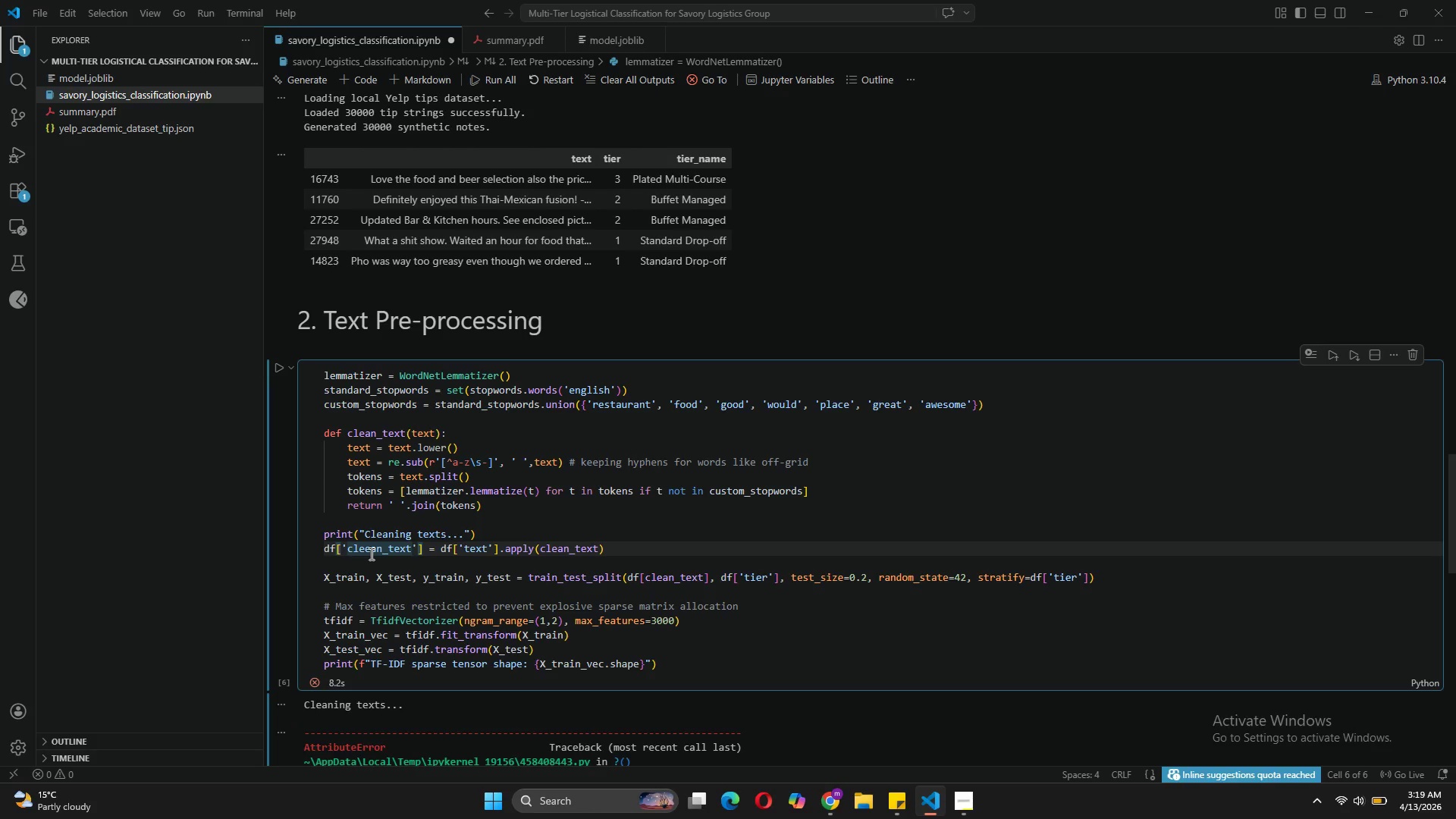 
key(Backspace)
 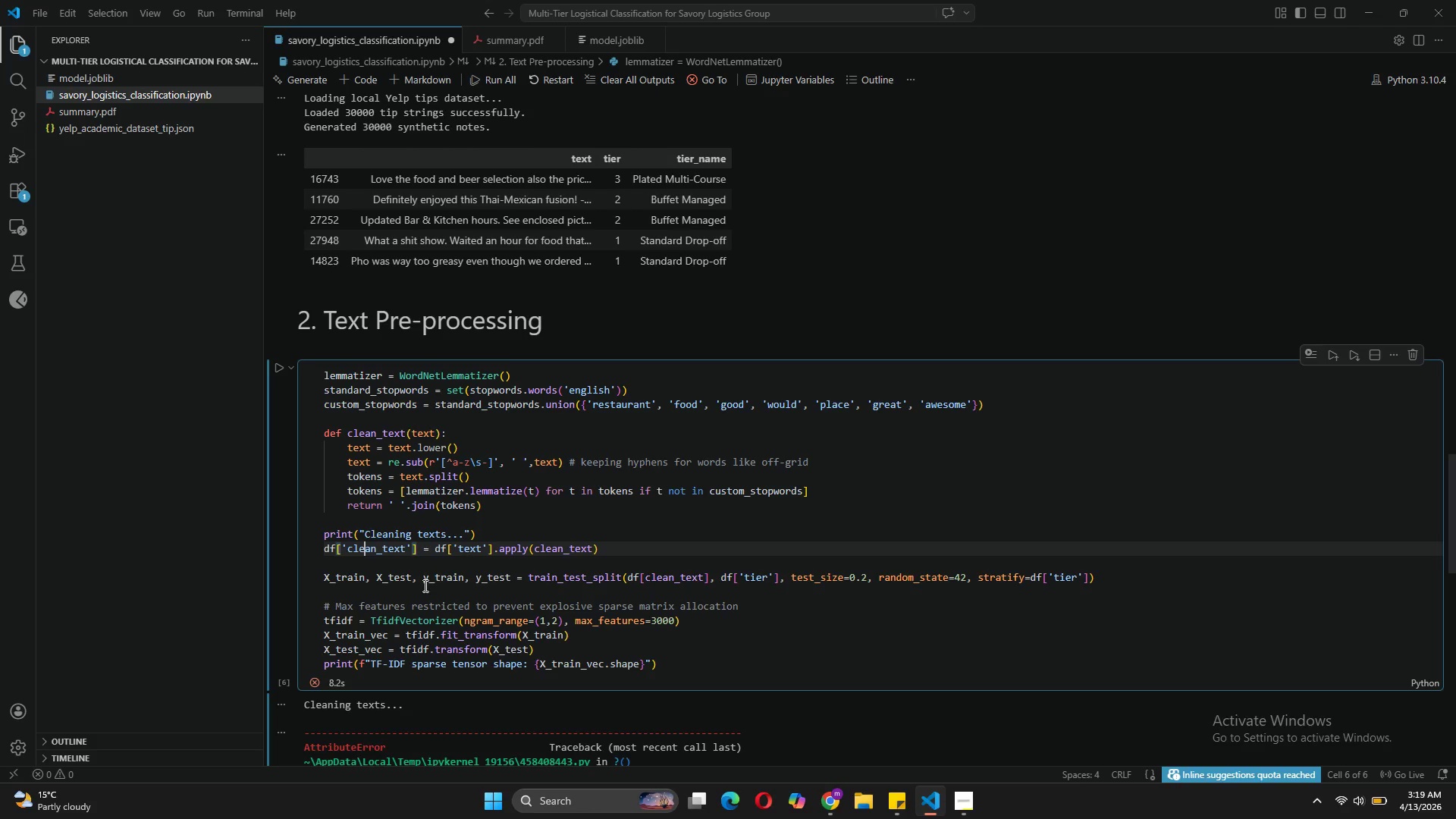 
wait(7.08)
 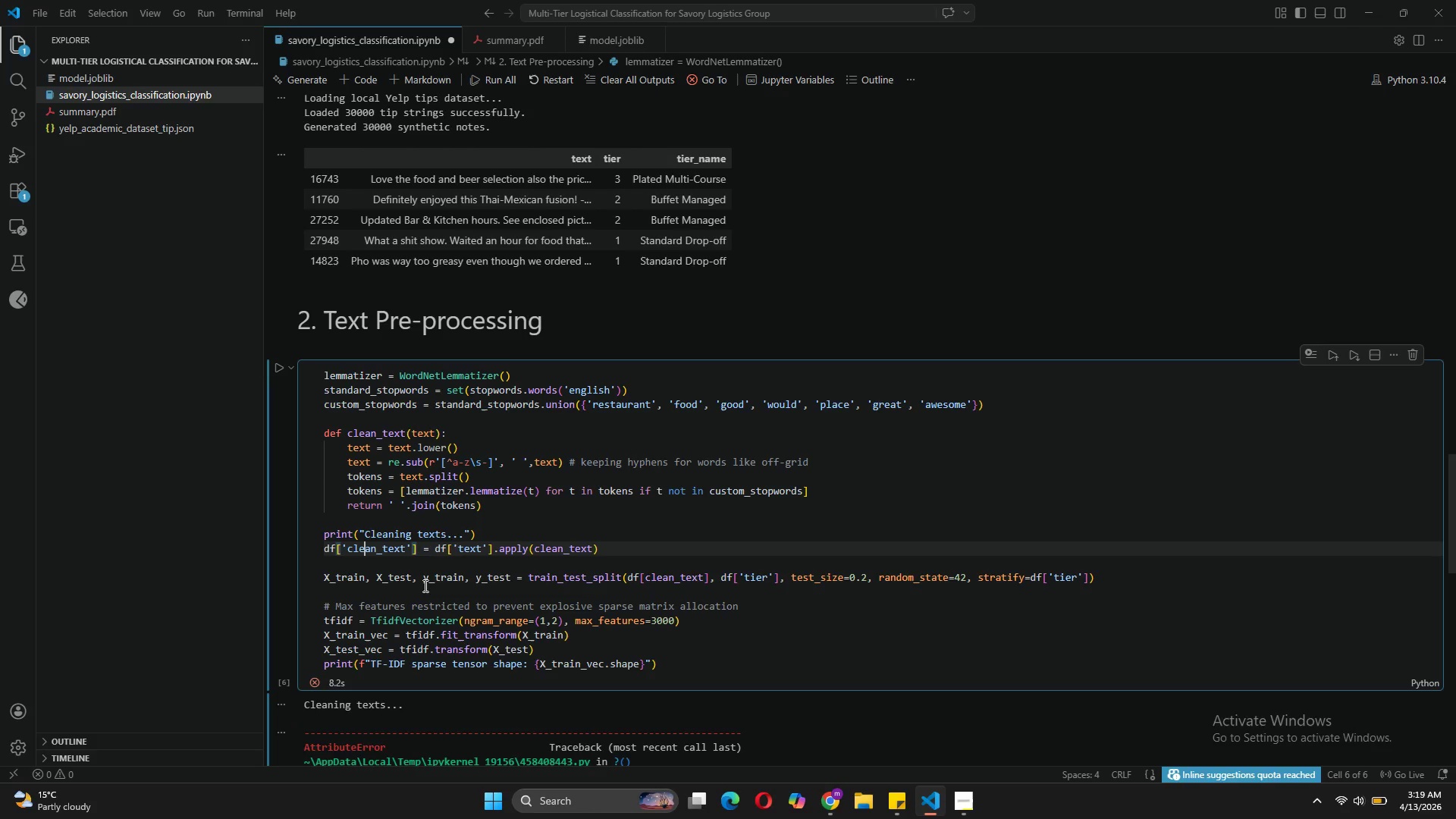 
left_click([276, 363])
 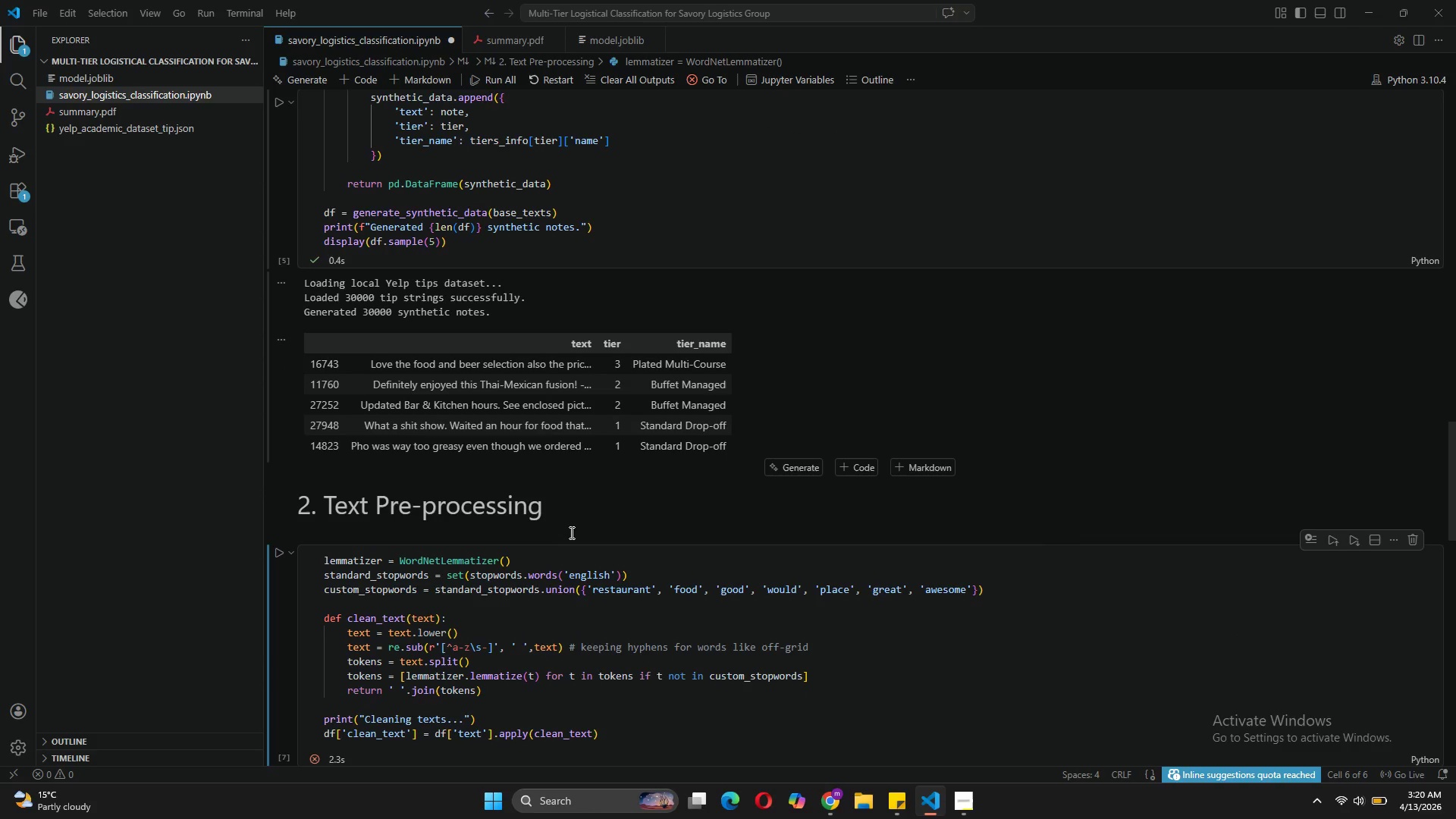 
wait(26.39)
 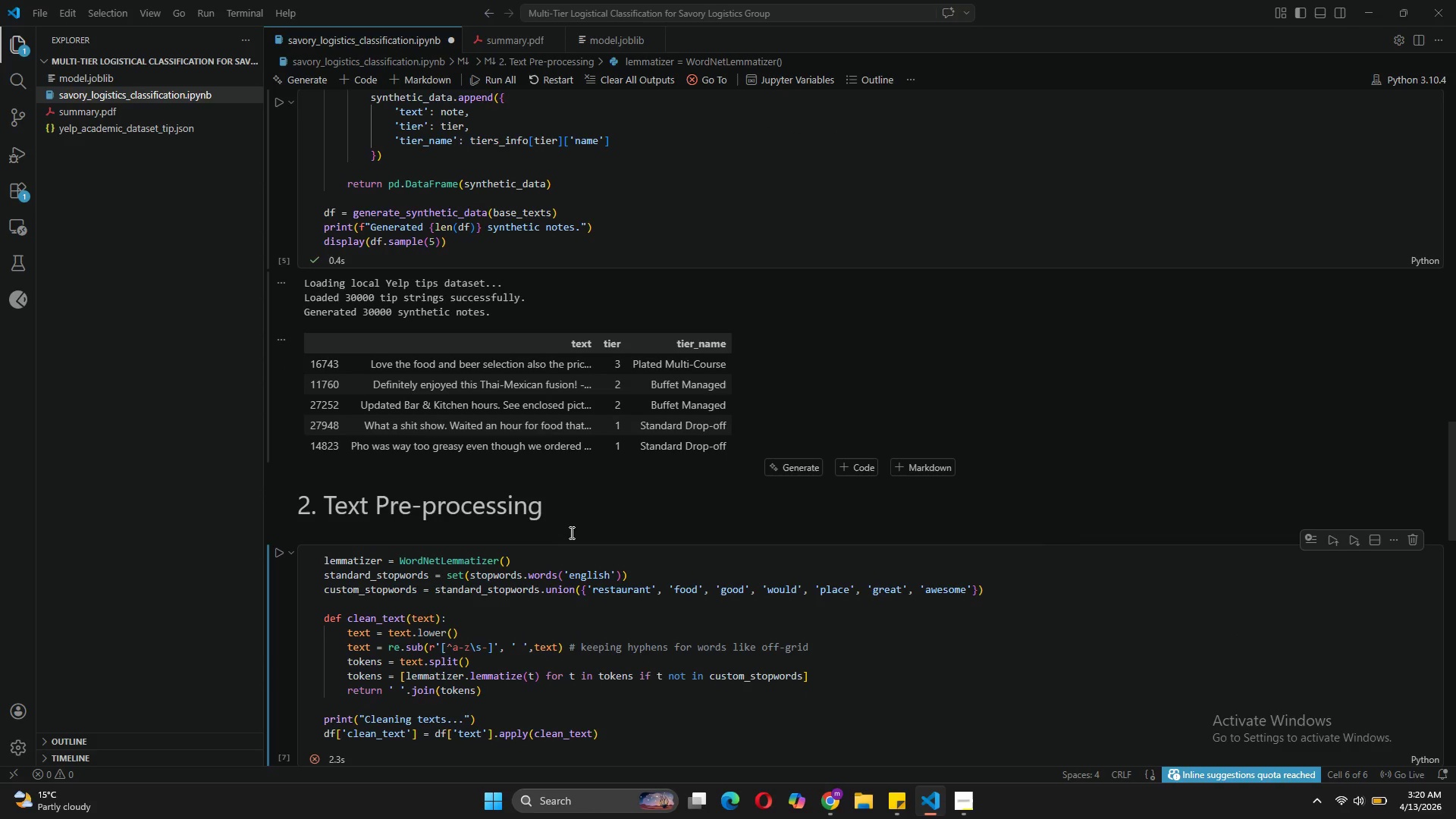 
left_click([420, 635])
 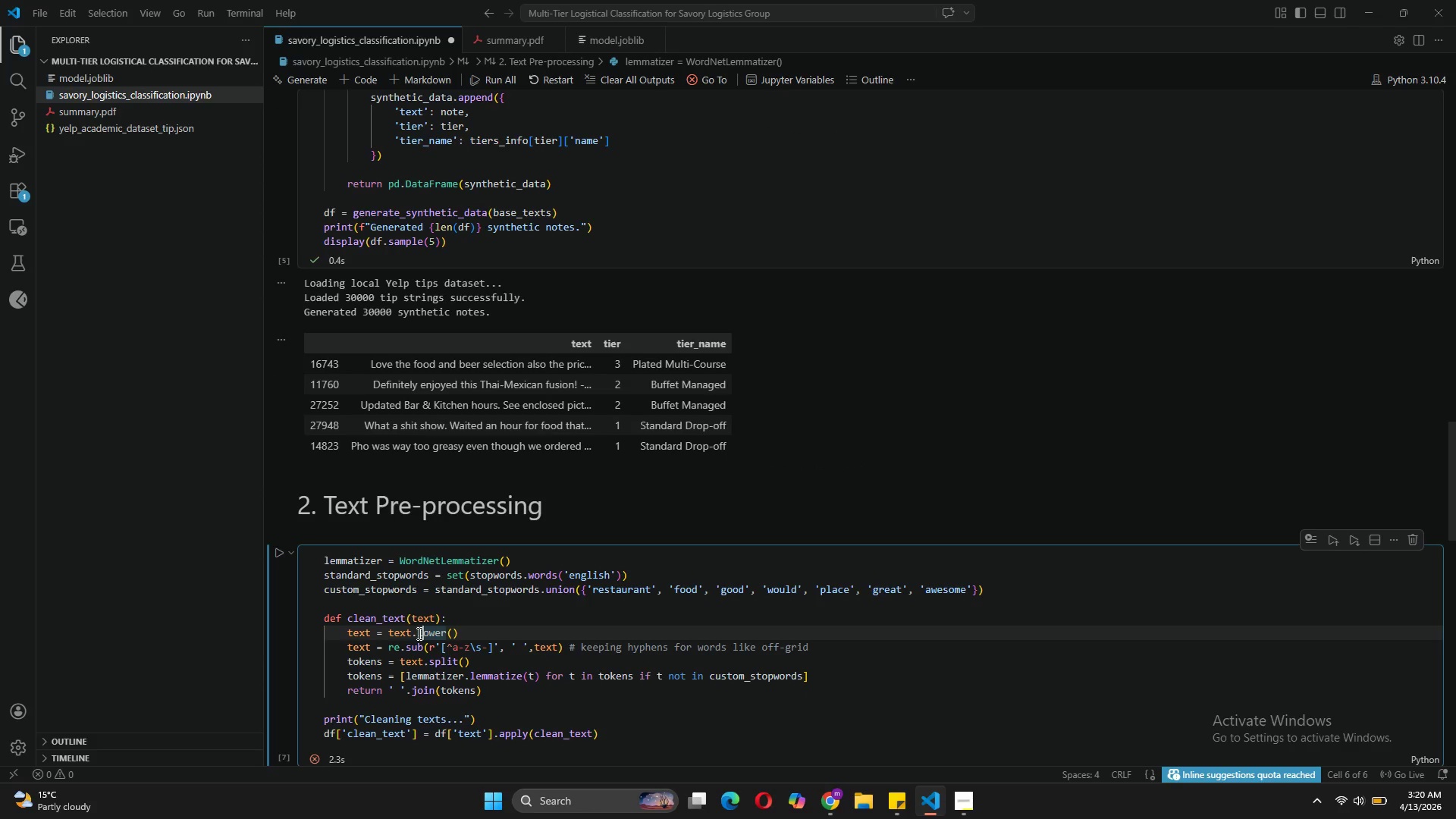 
left_click([417, 632])
 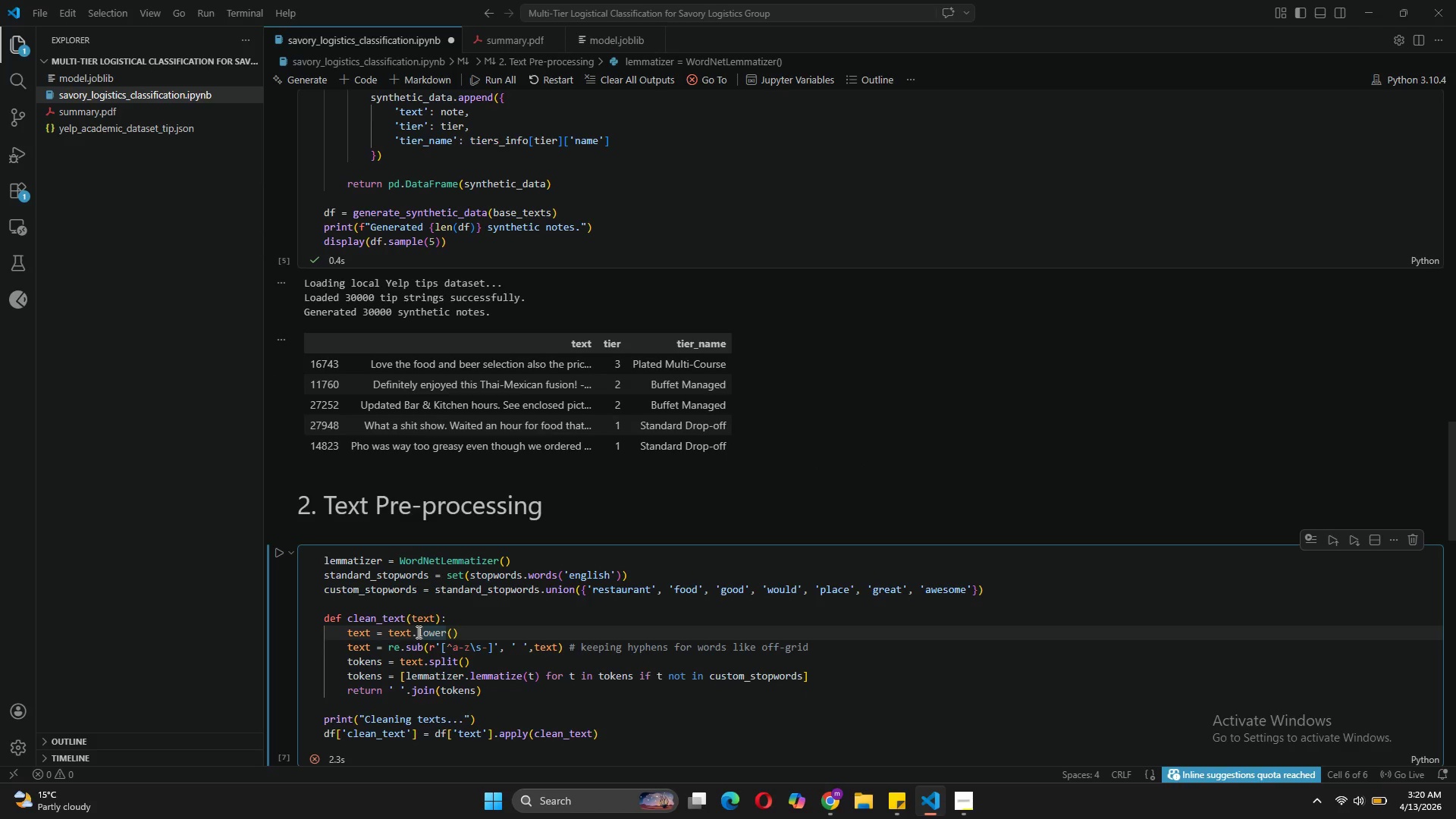 
type(to)
 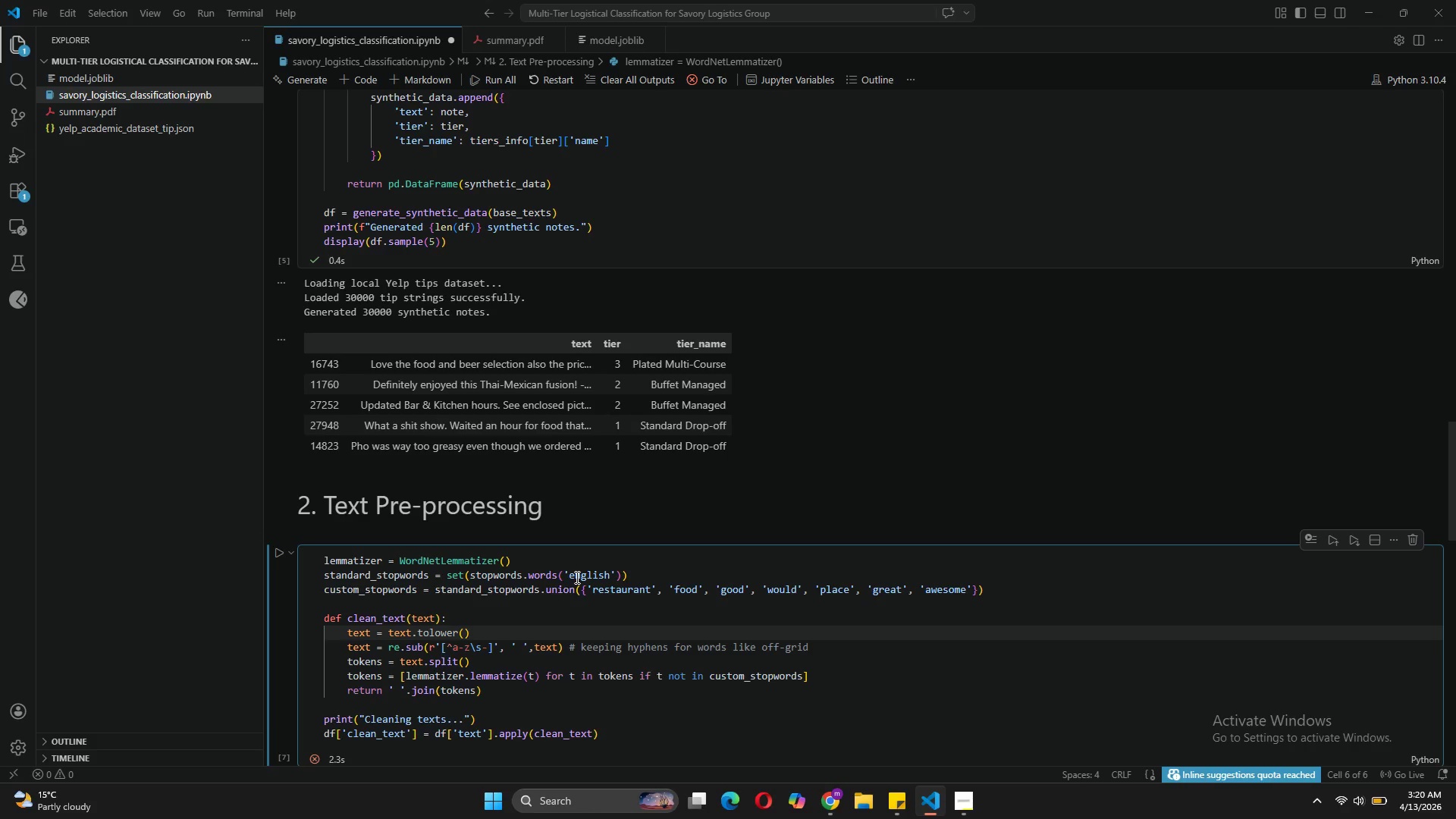 
key(Backspace)
 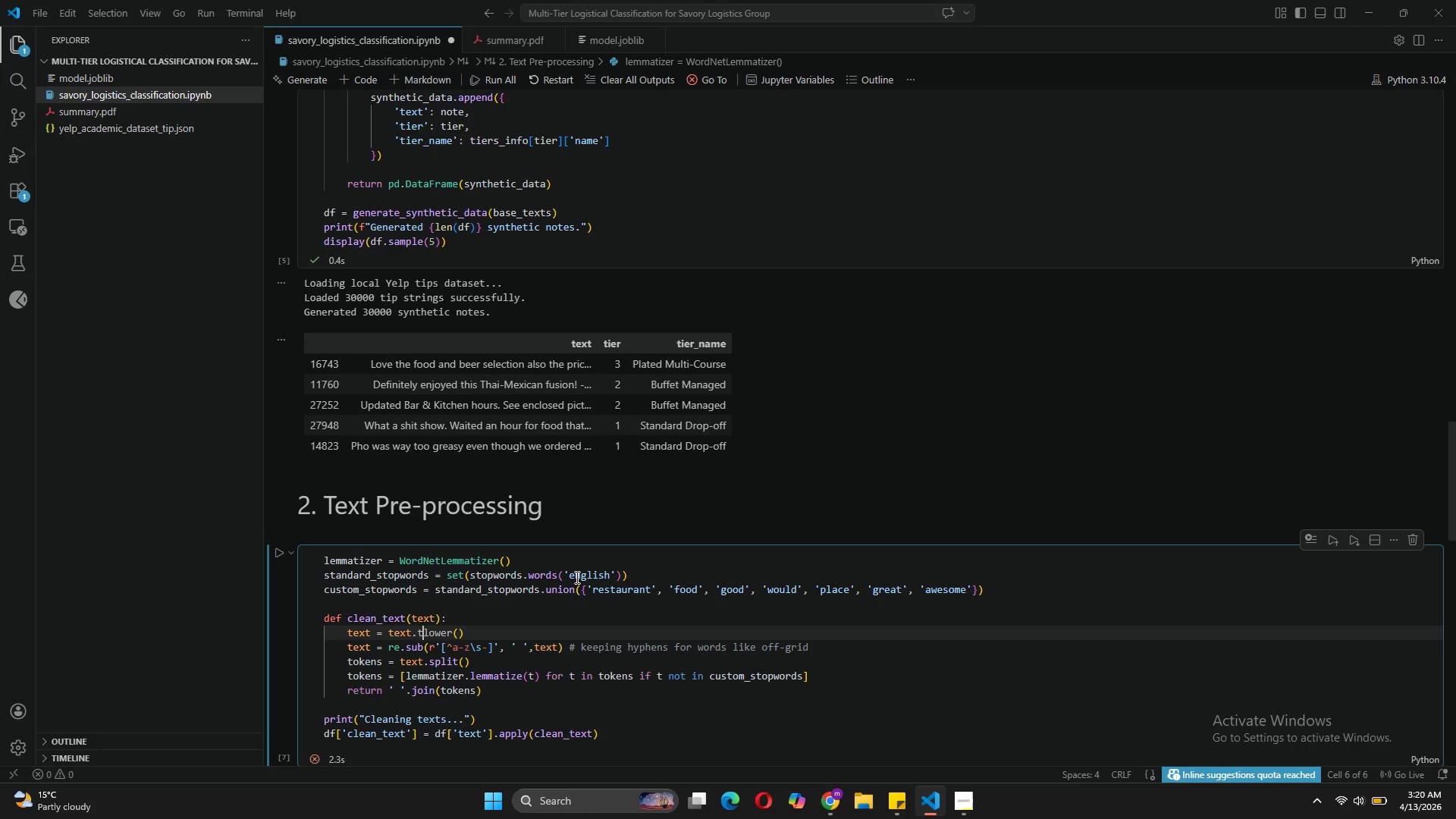 
key(Backspace)
 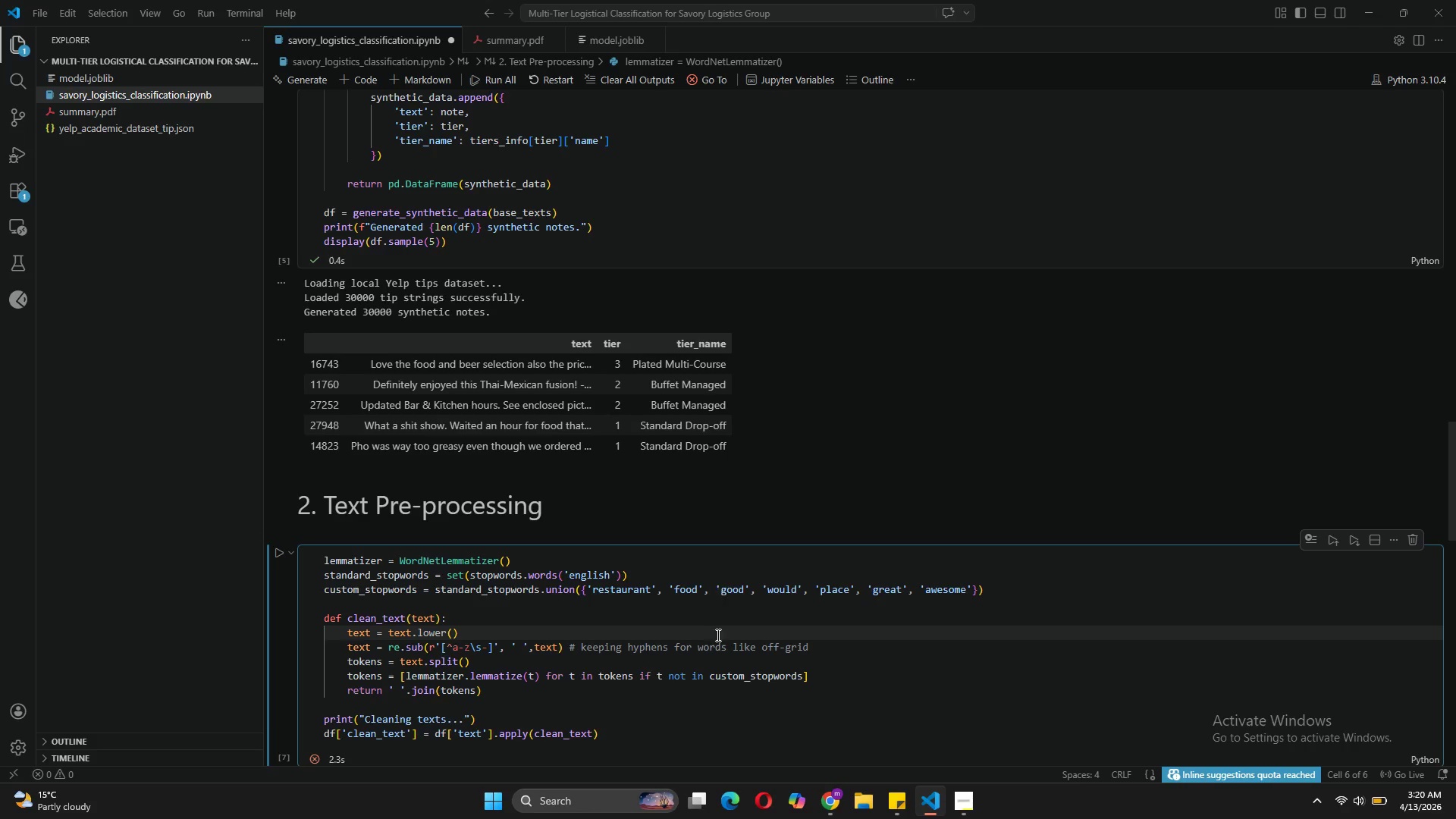 
wait(14.84)
 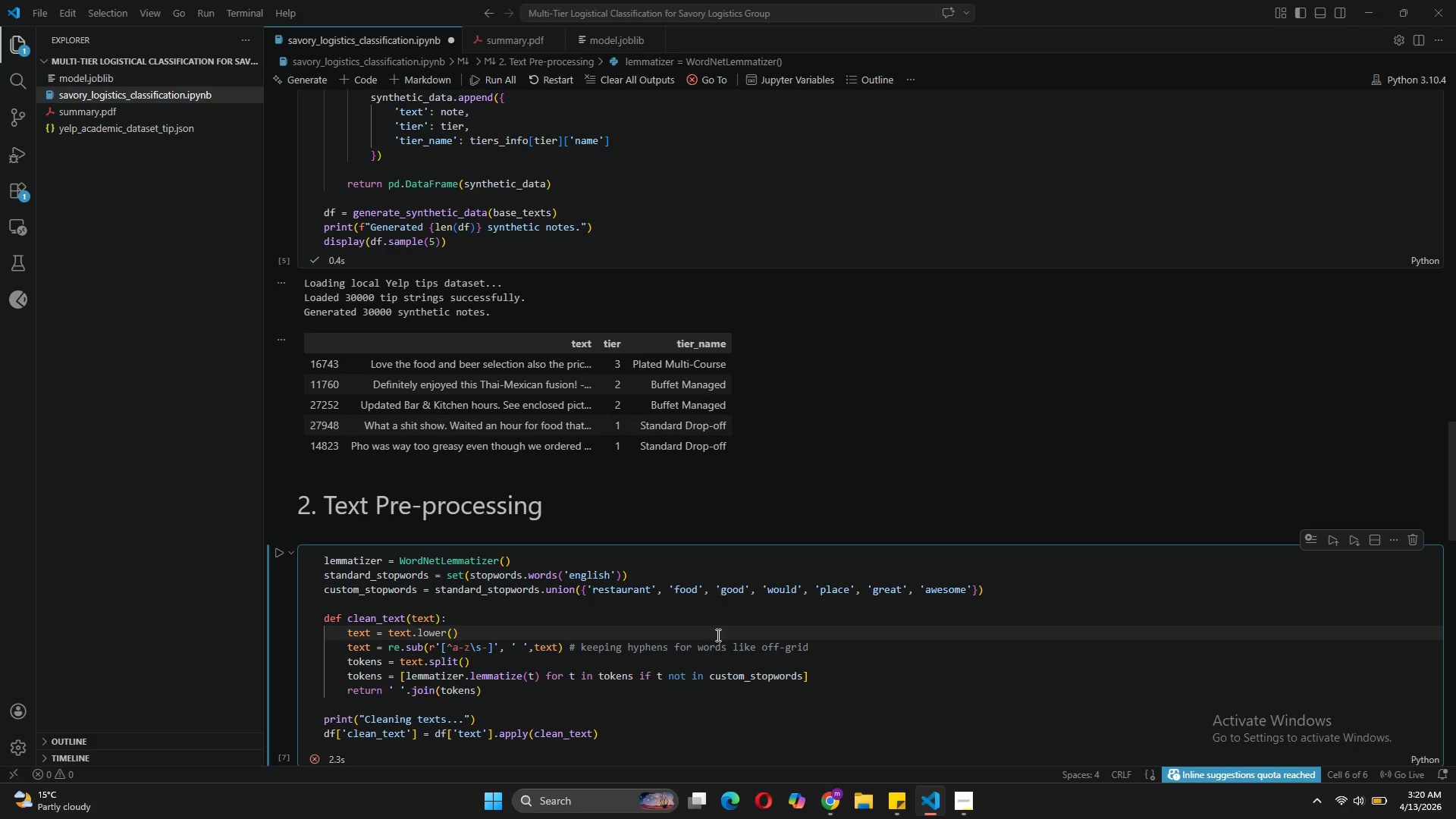 
left_click_drag(start_coordinate=[654, 678], to_coordinate=[312, 258])
 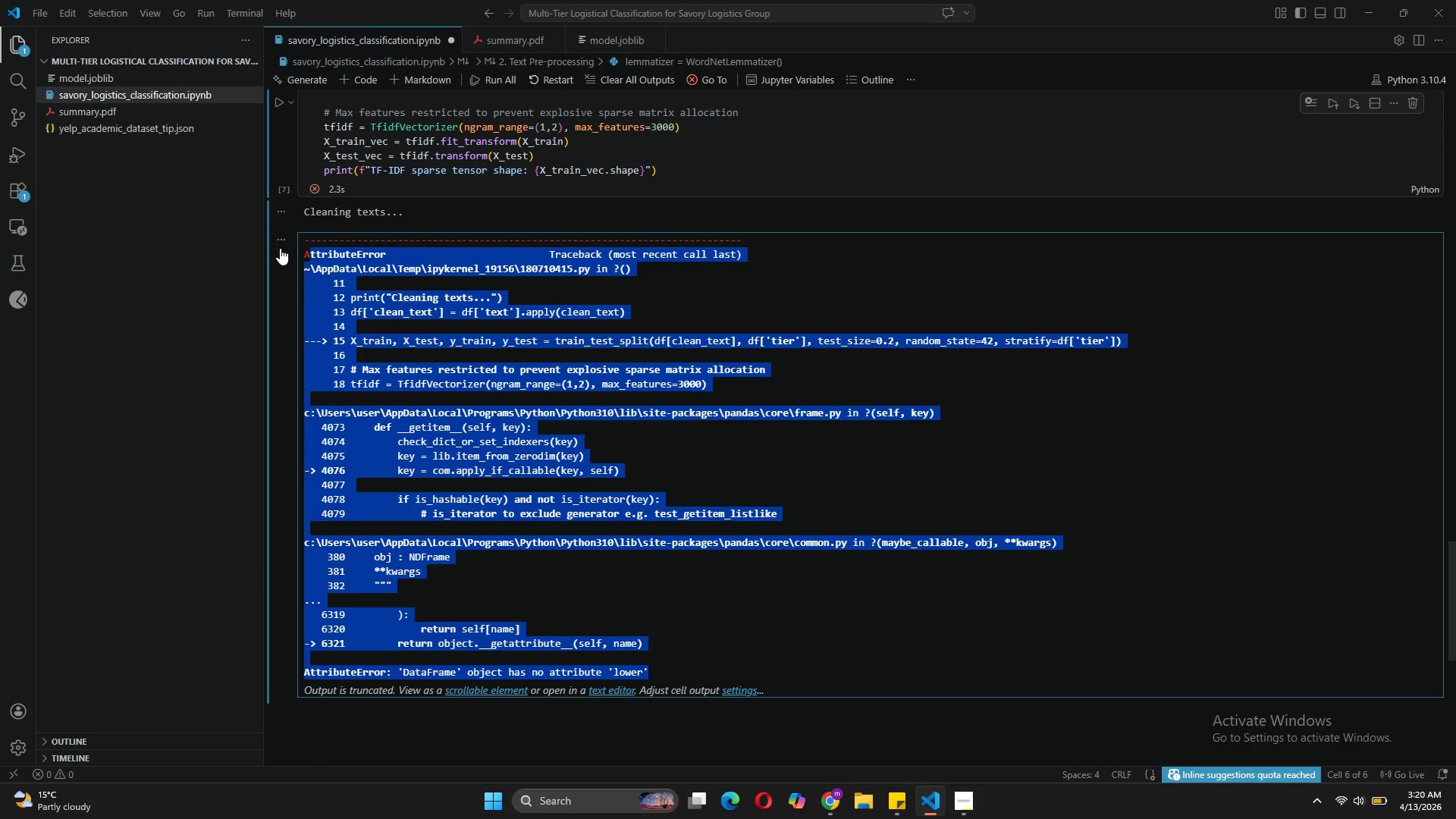 
left_click([280, 248])
 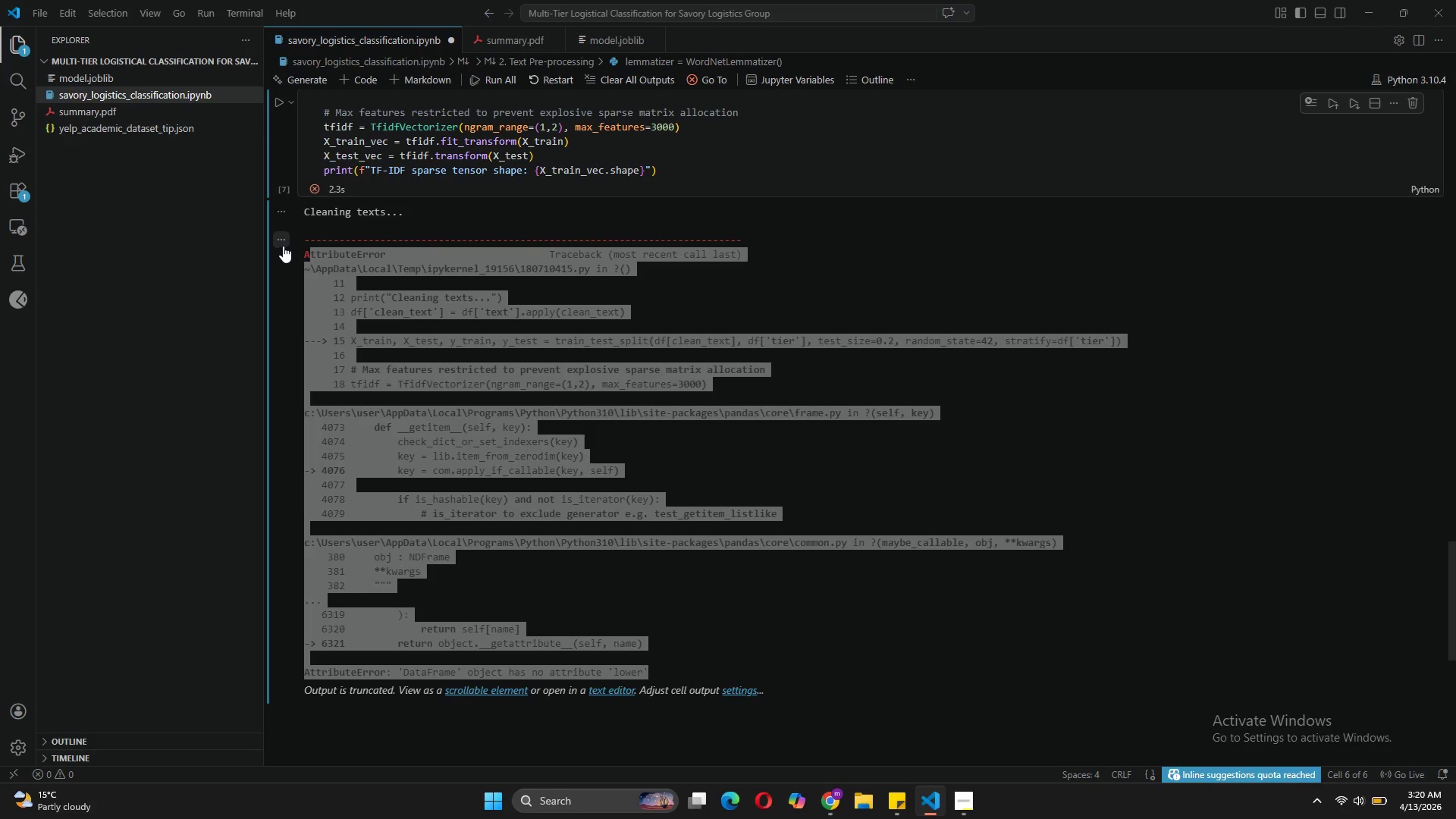 
left_click([283, 246])
 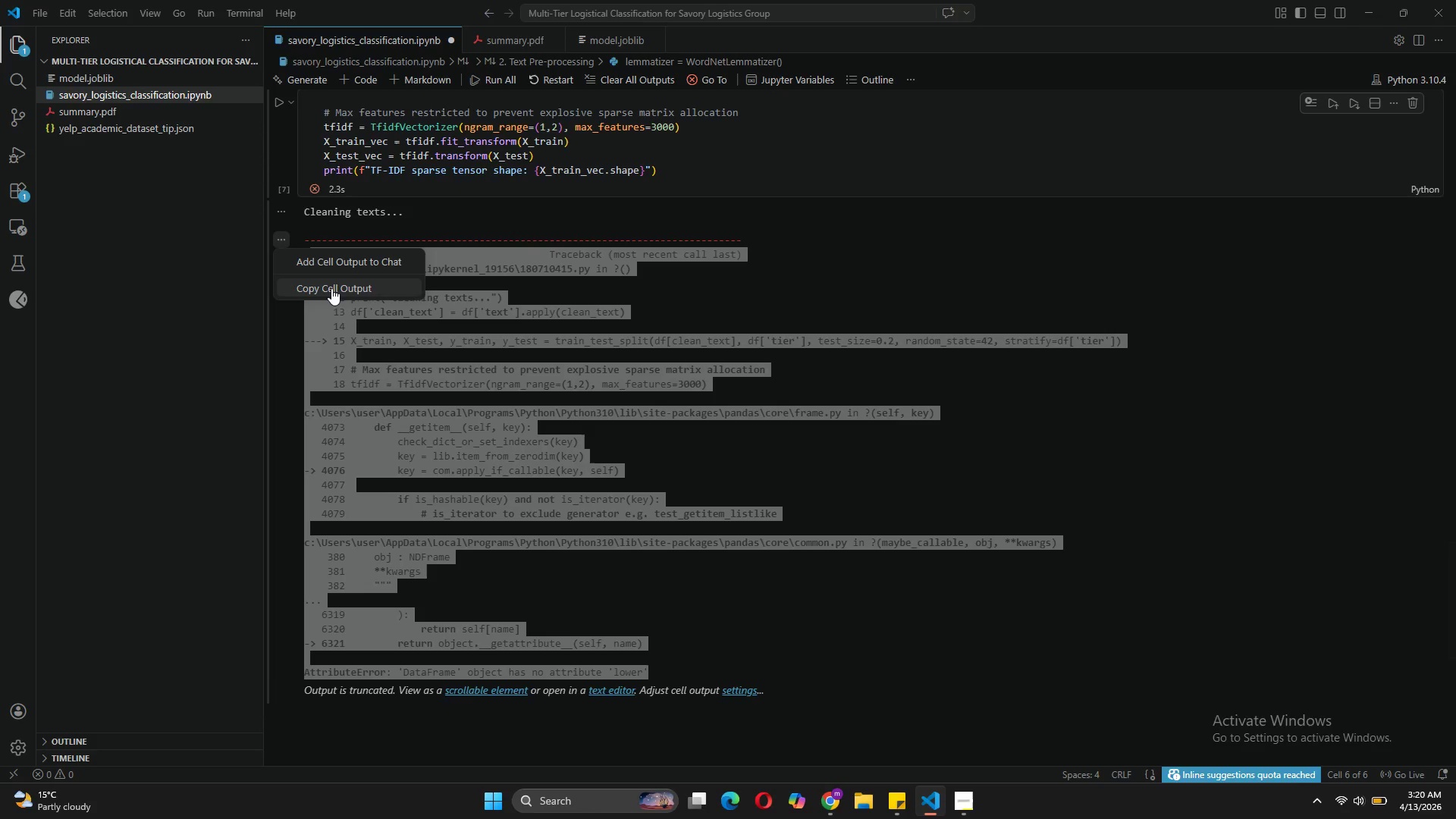 
left_click([331, 288])
 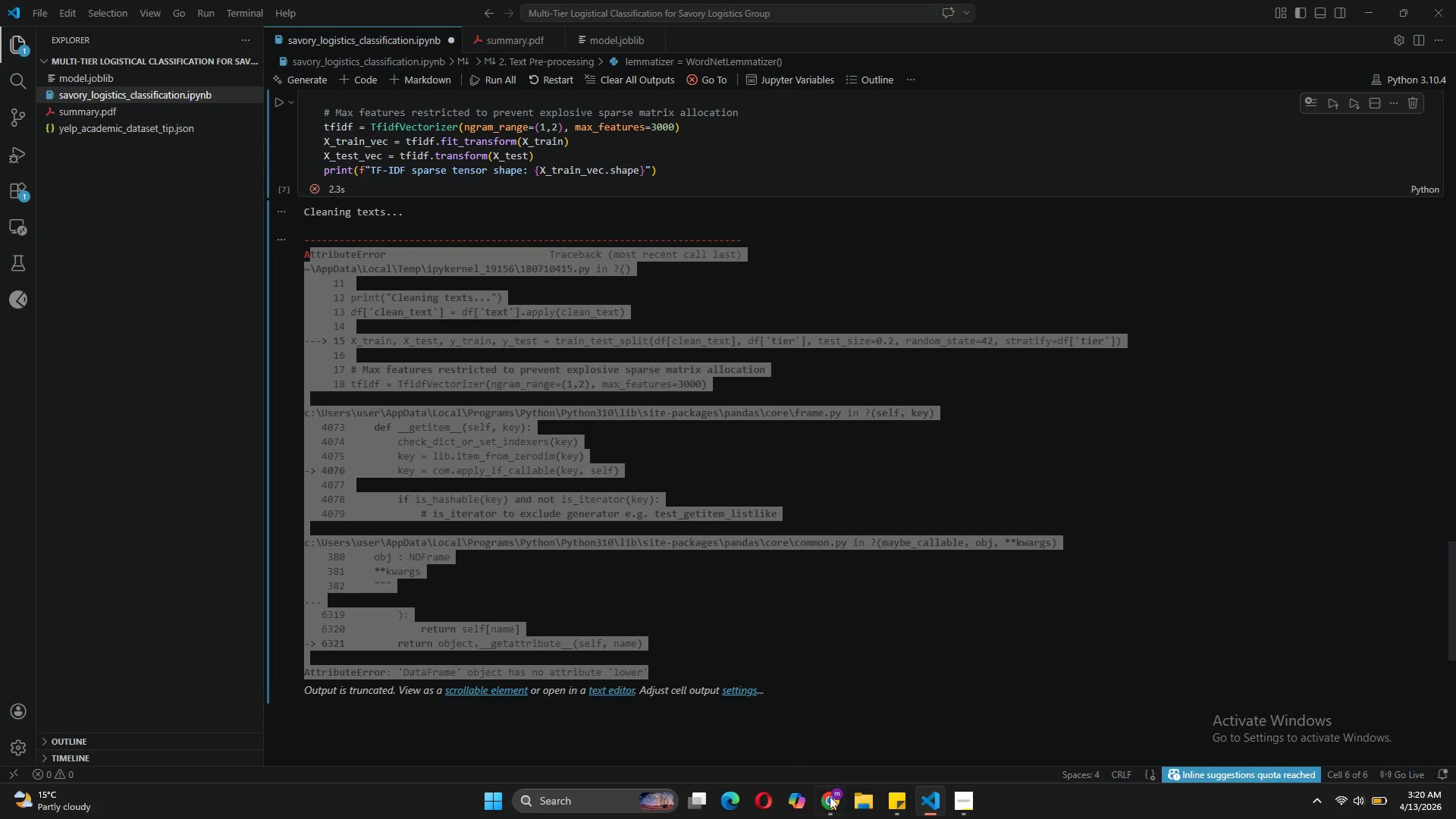 
left_click([832, 797])
 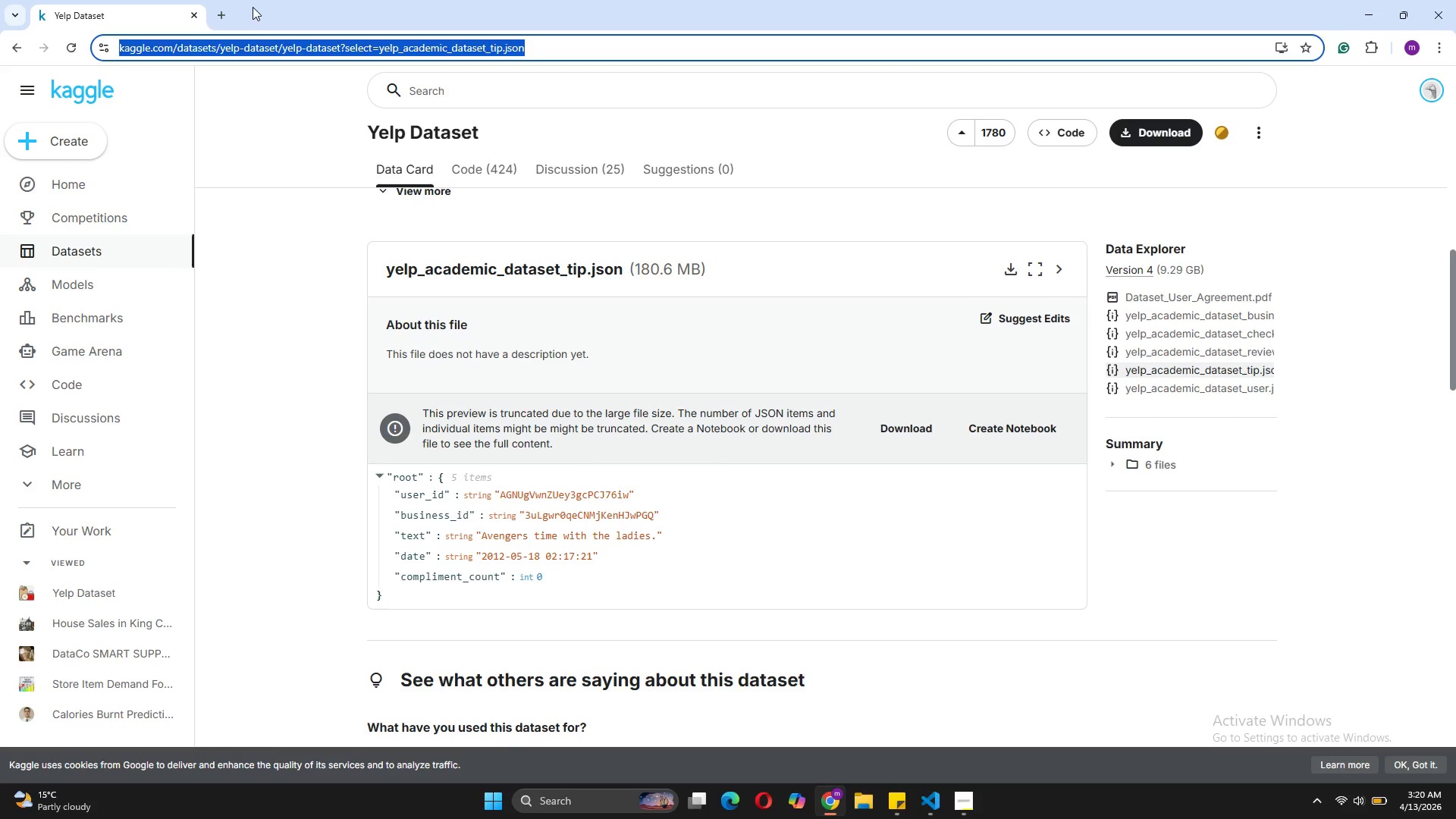 
left_click([220, 10])
 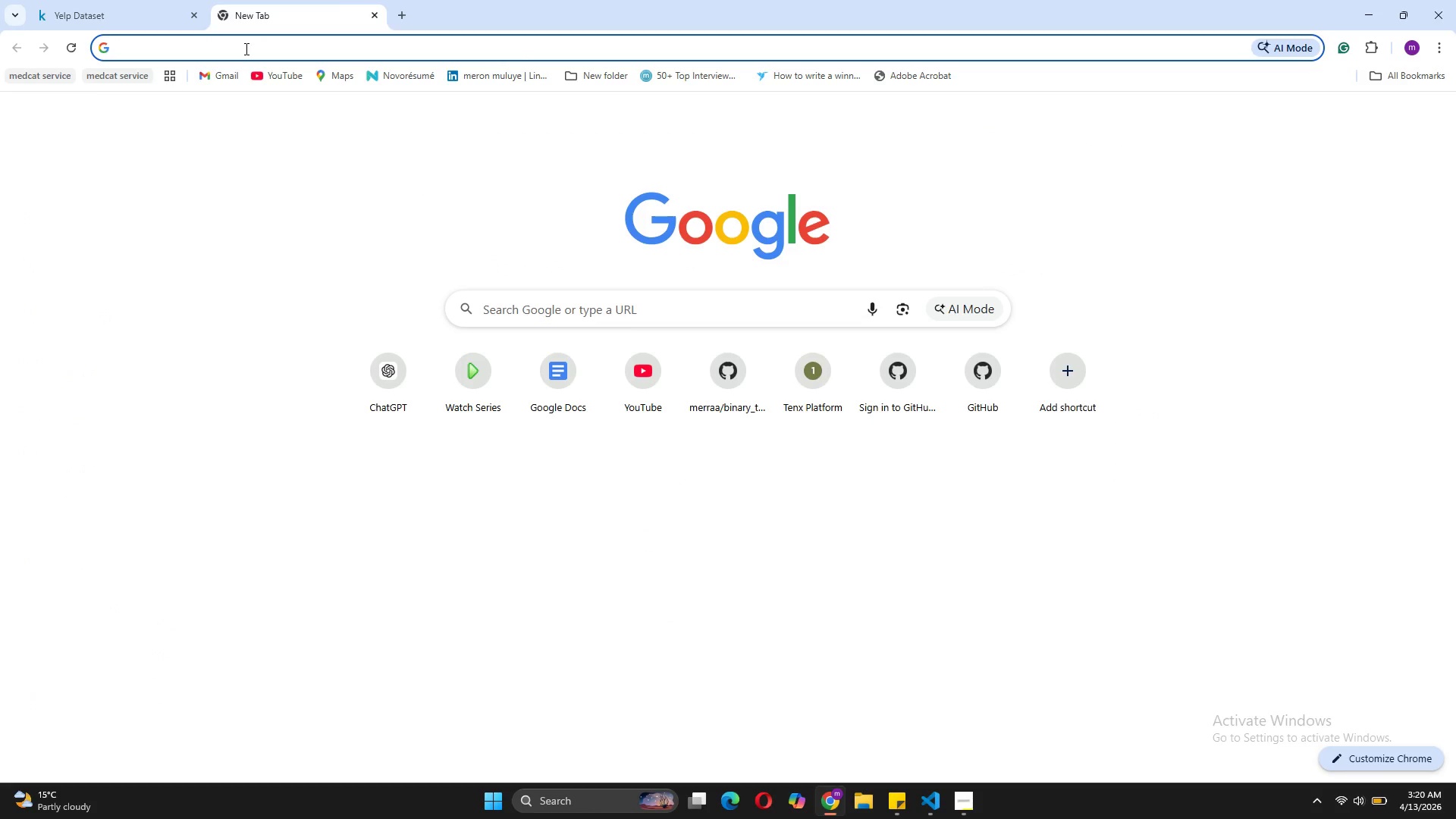 
type(chat)
 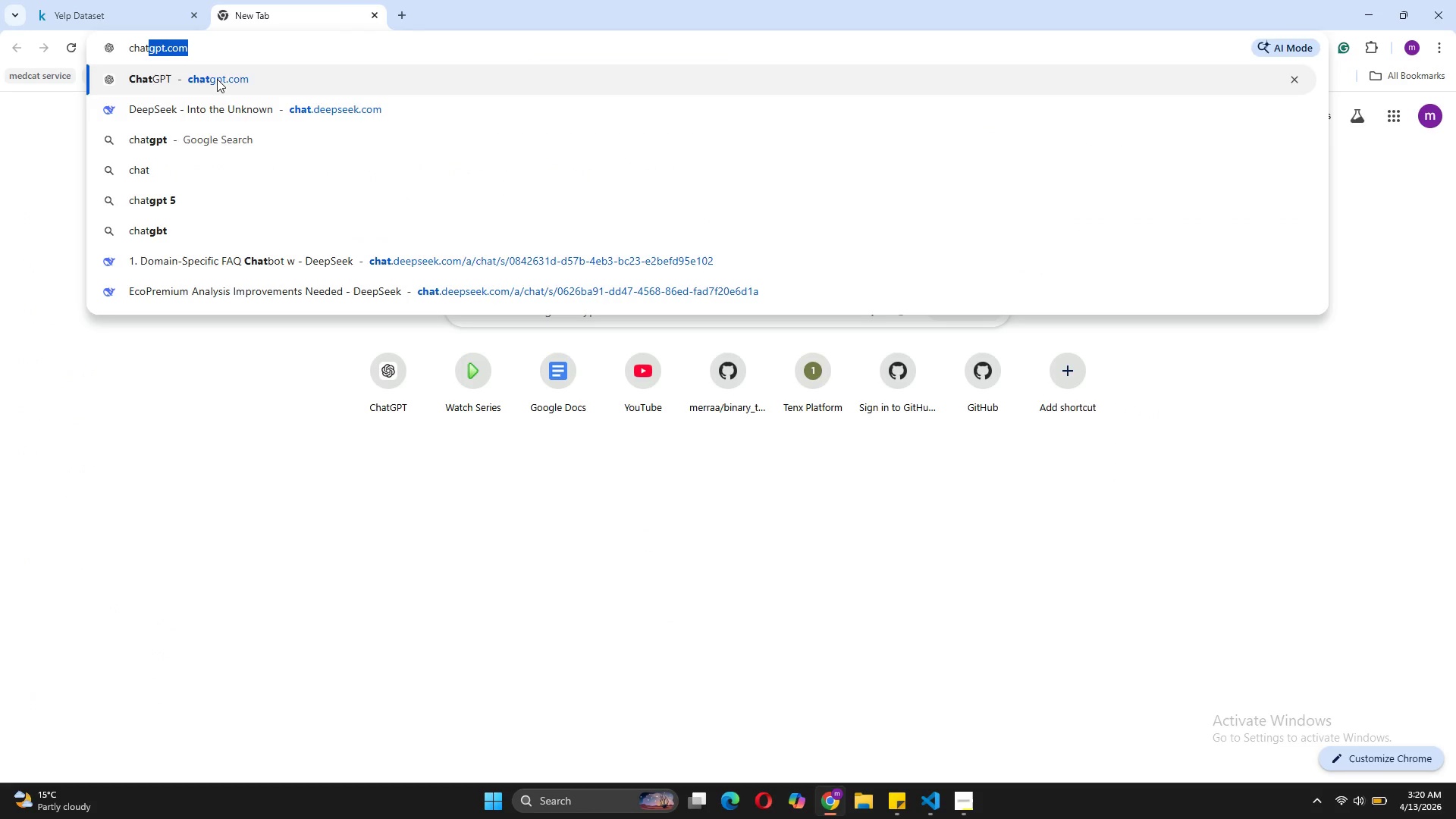 
left_click([217, 79])
 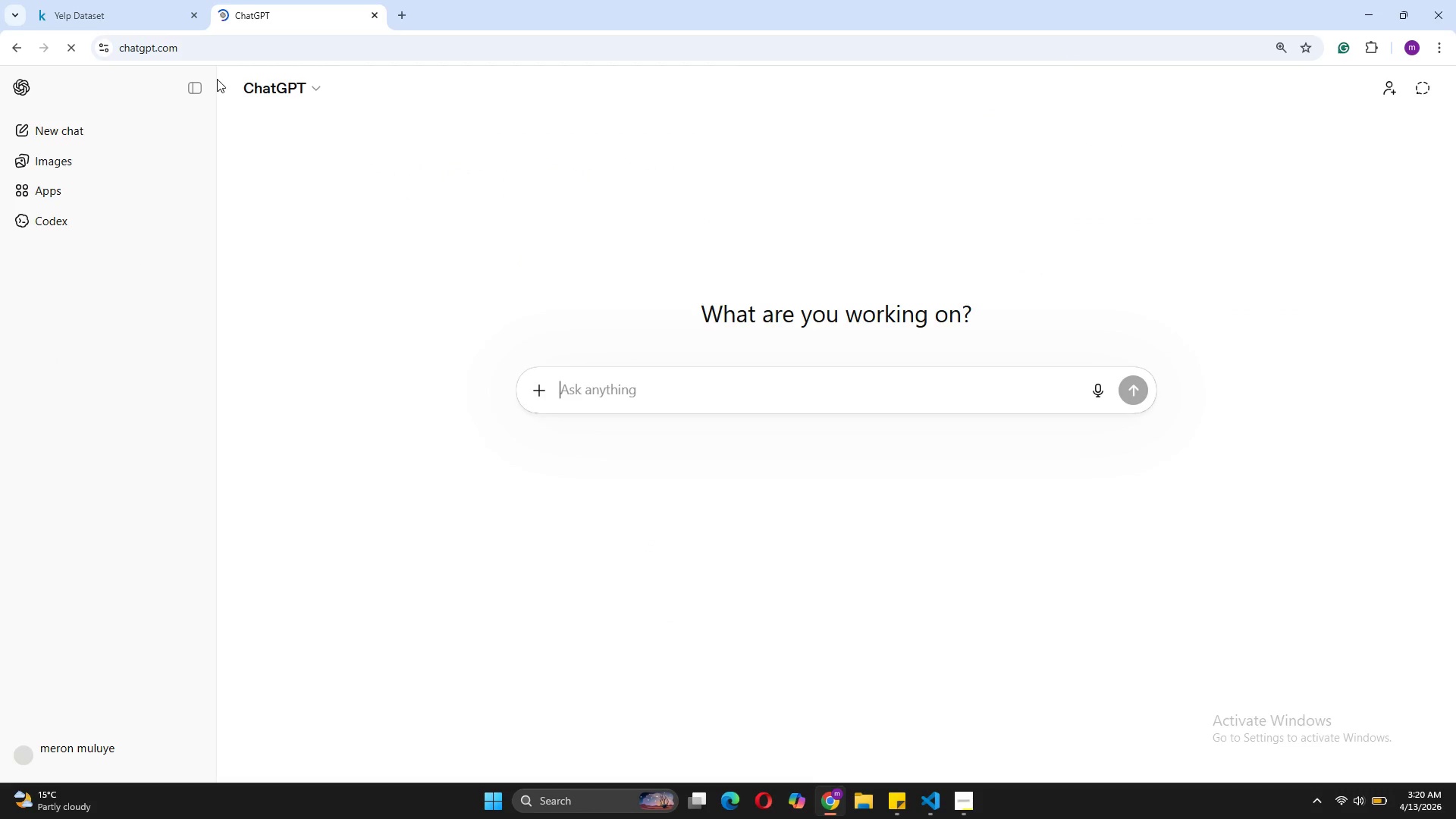 
key(Control+ControlLeft)
 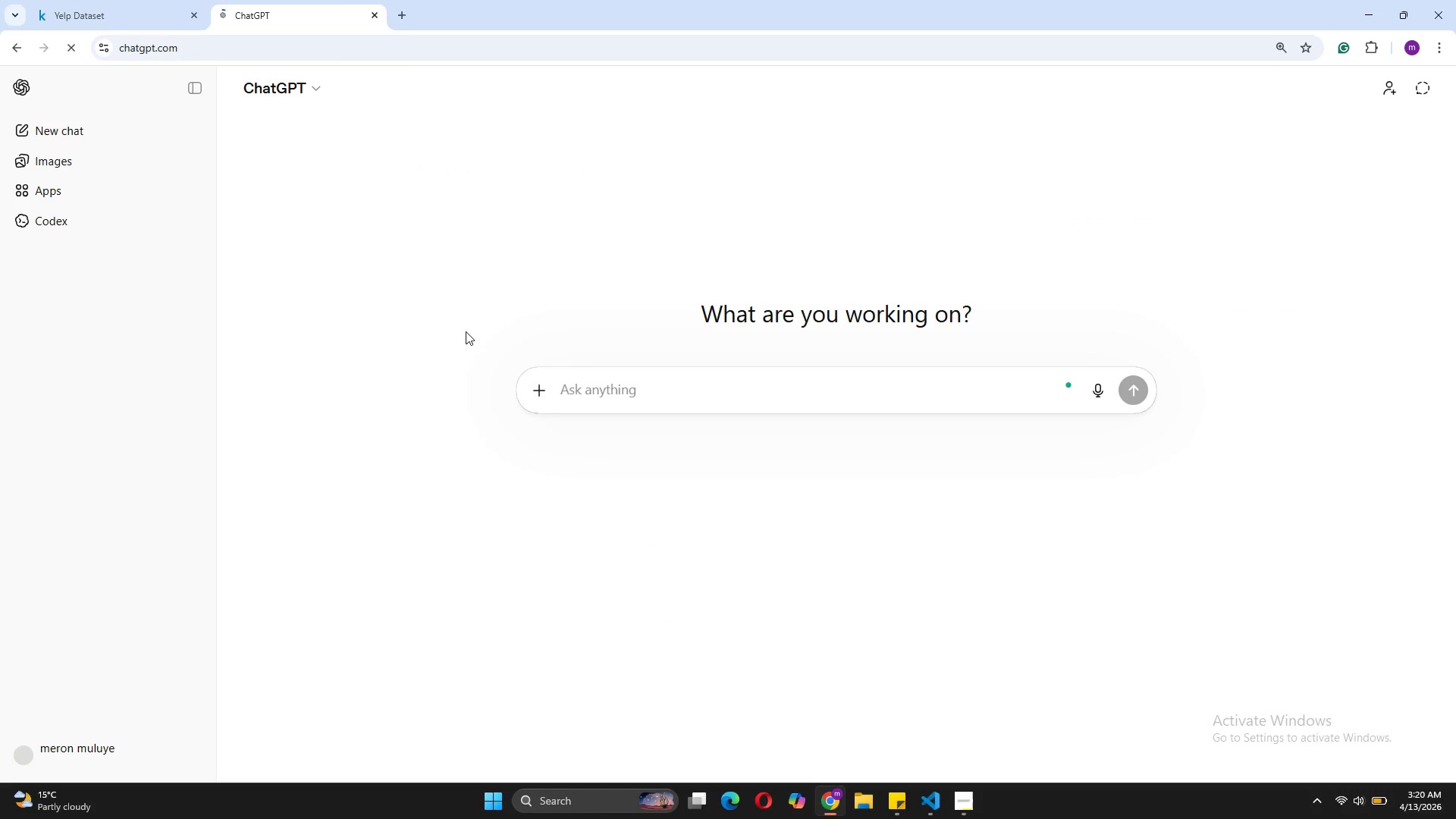 
key(Control+V)
 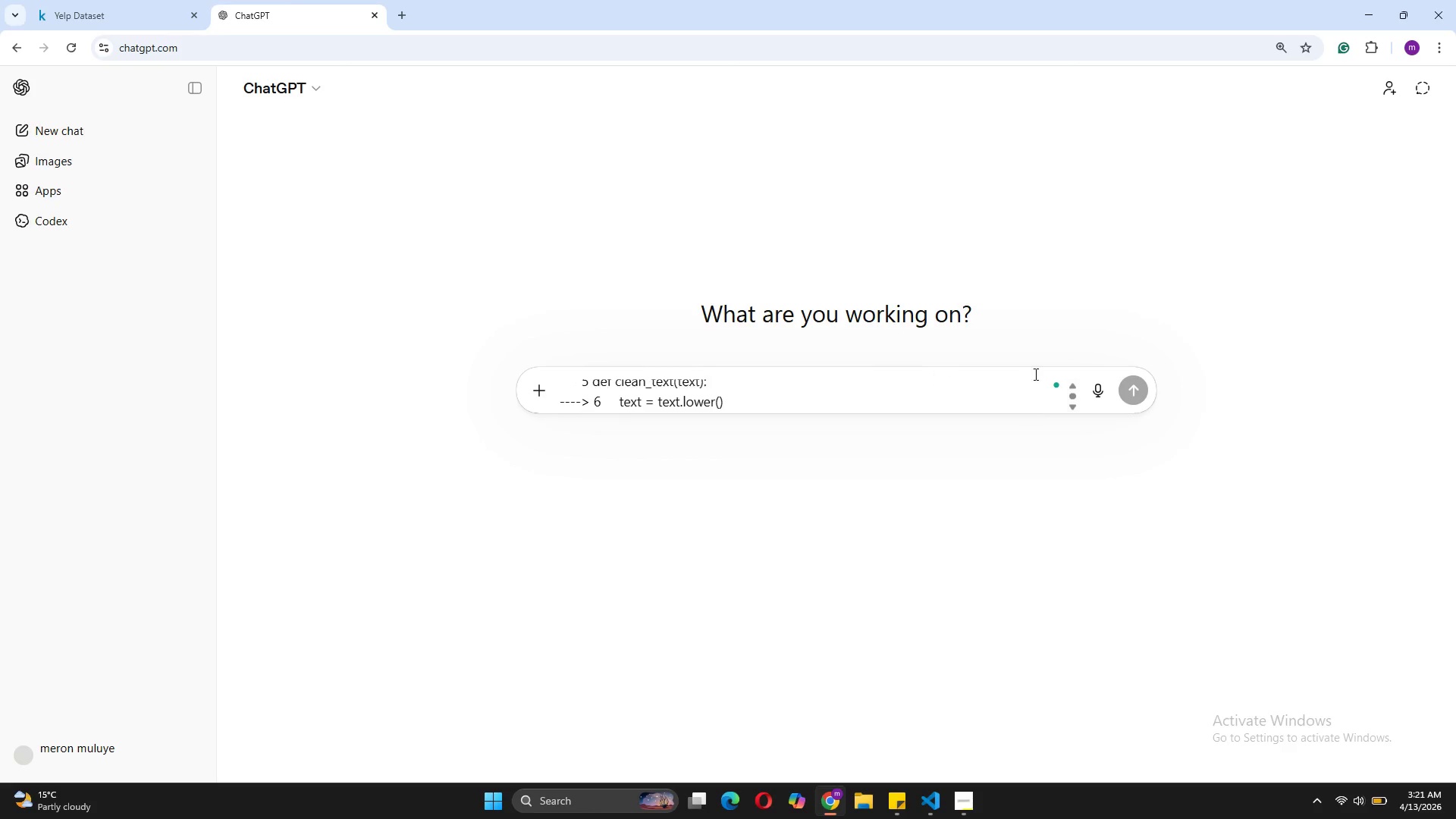 
left_click([1128, 384])
 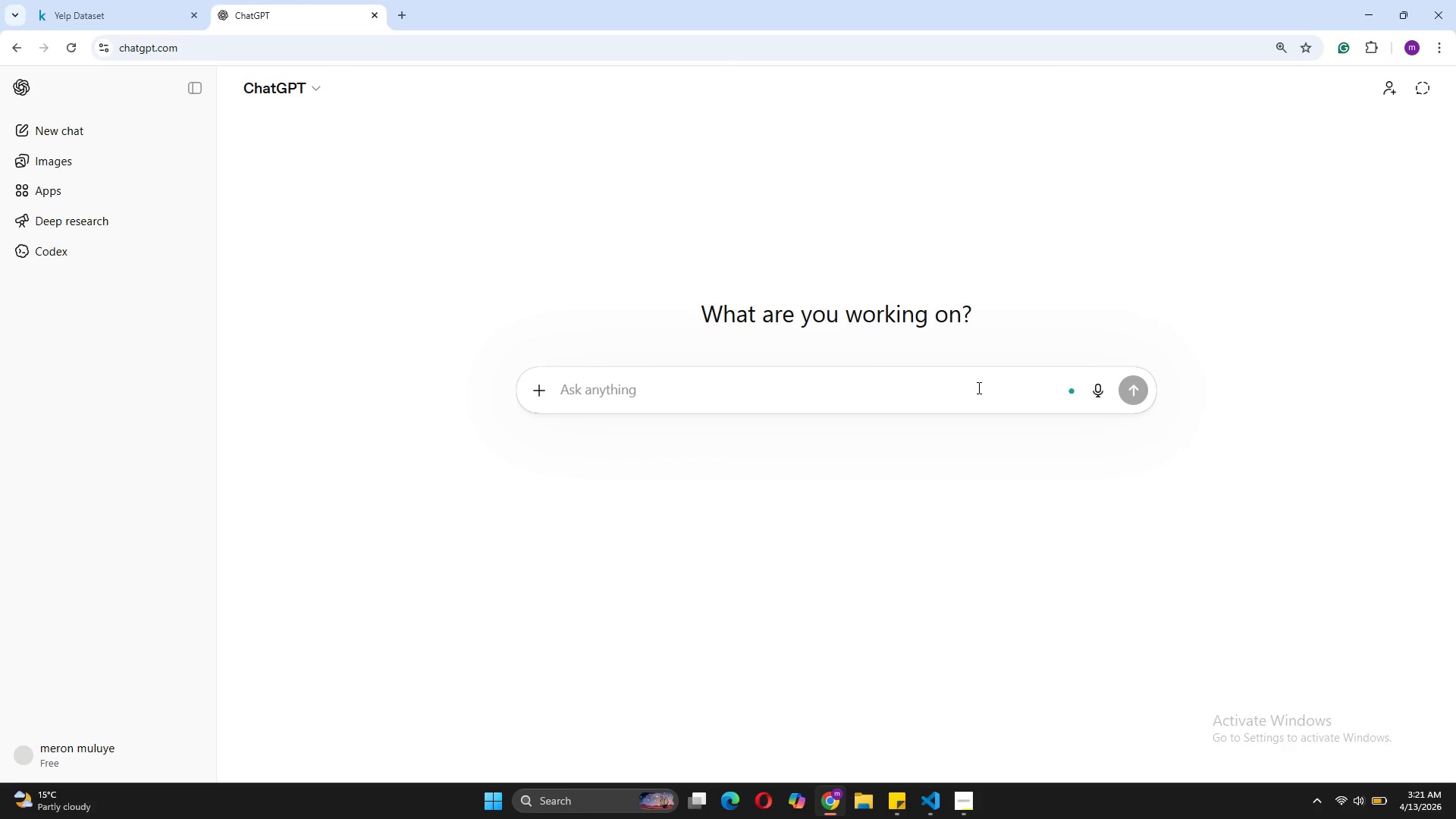 
left_click([962, 394])
 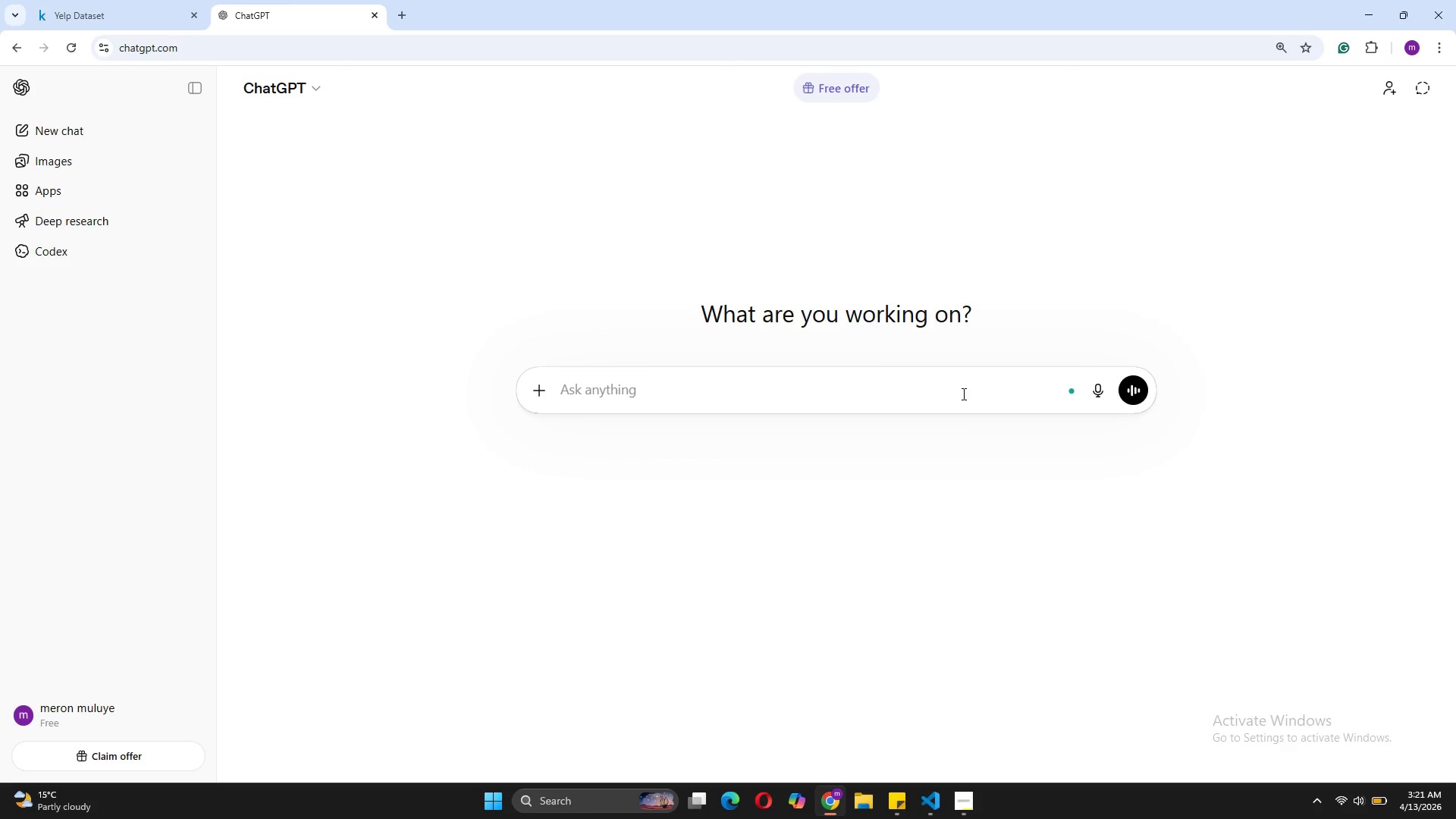 
key(Control+V)
 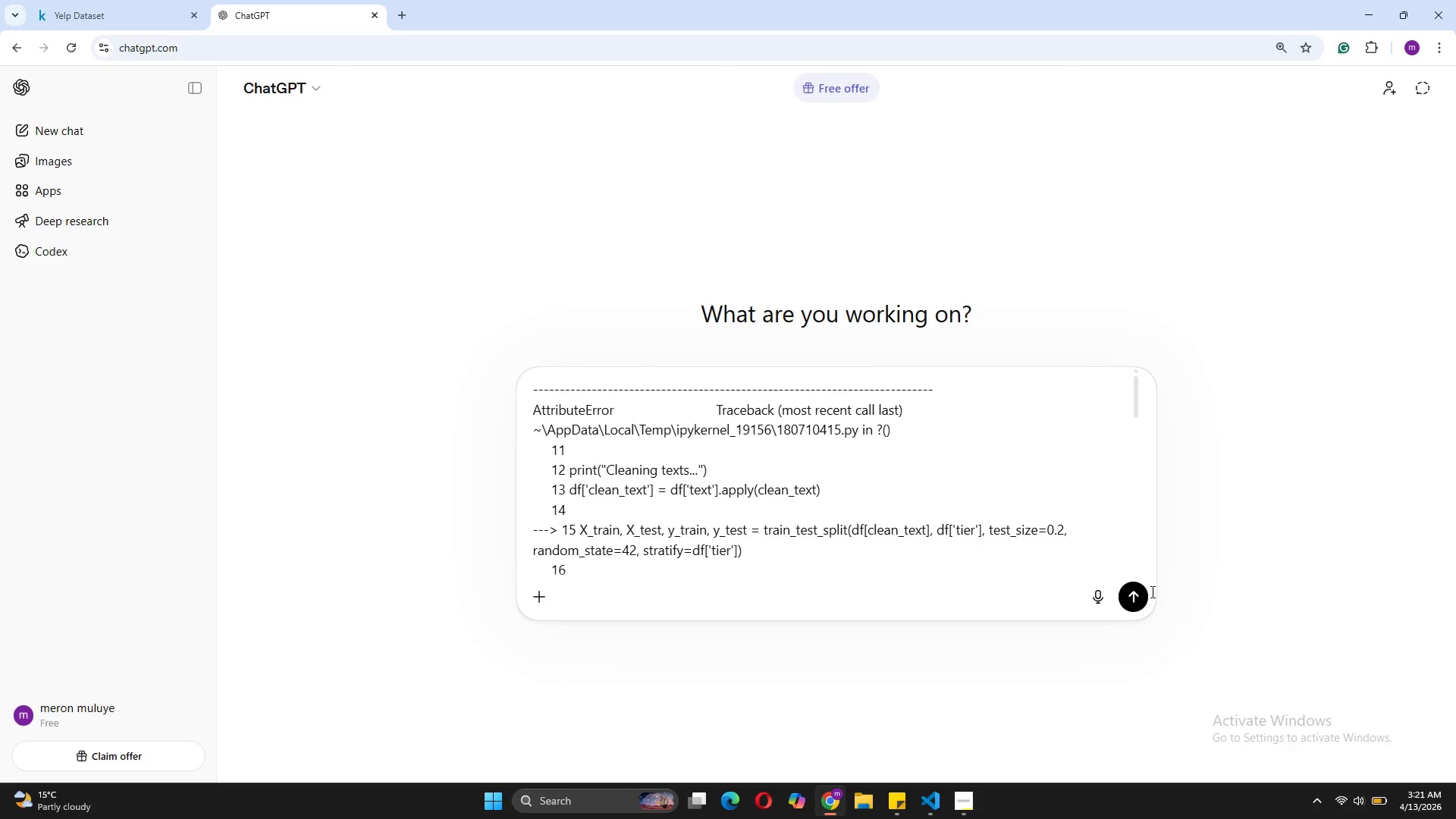 
left_click([1141, 595])
 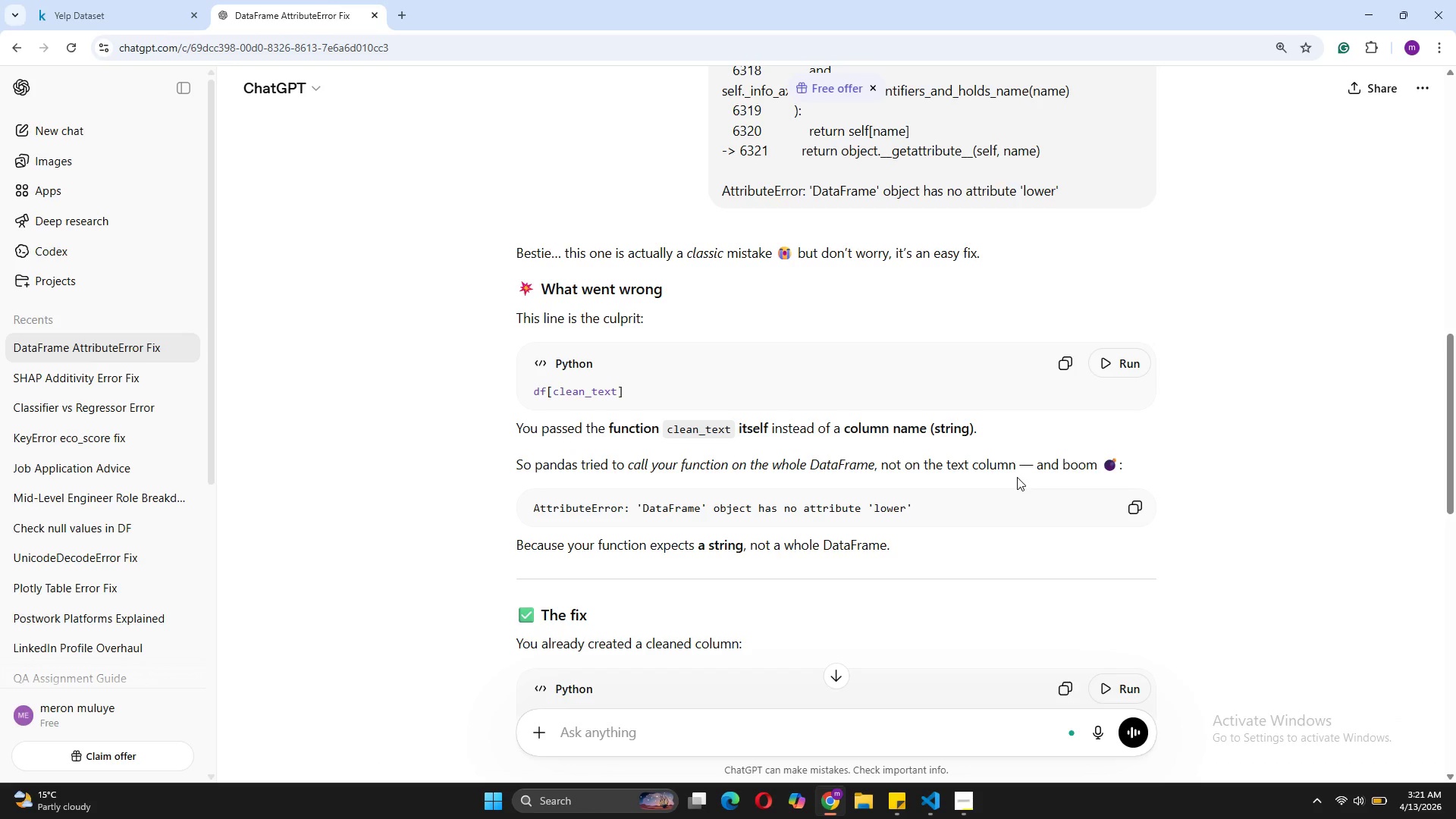 
wait(18.89)
 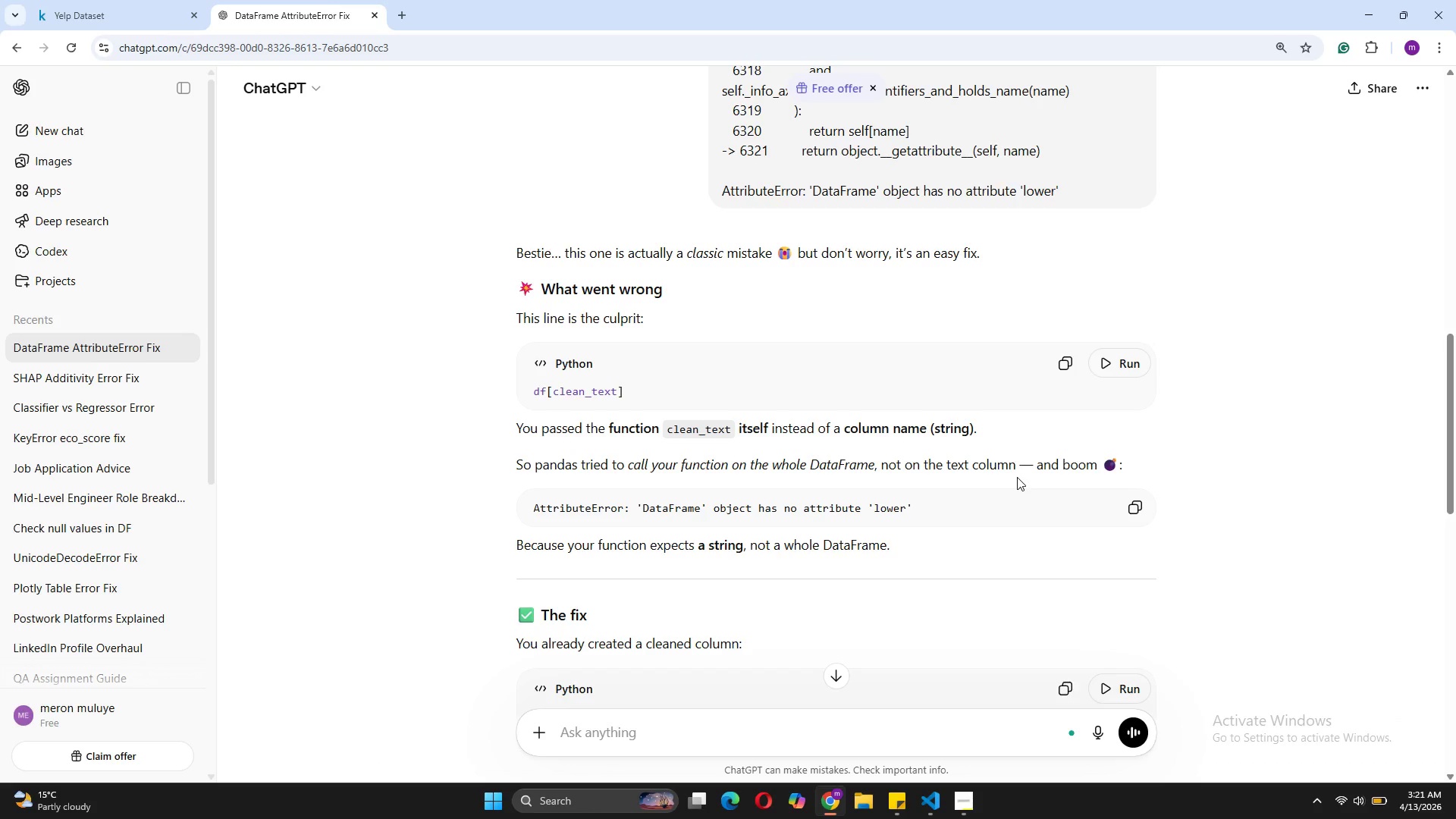 
left_click([908, 714])
 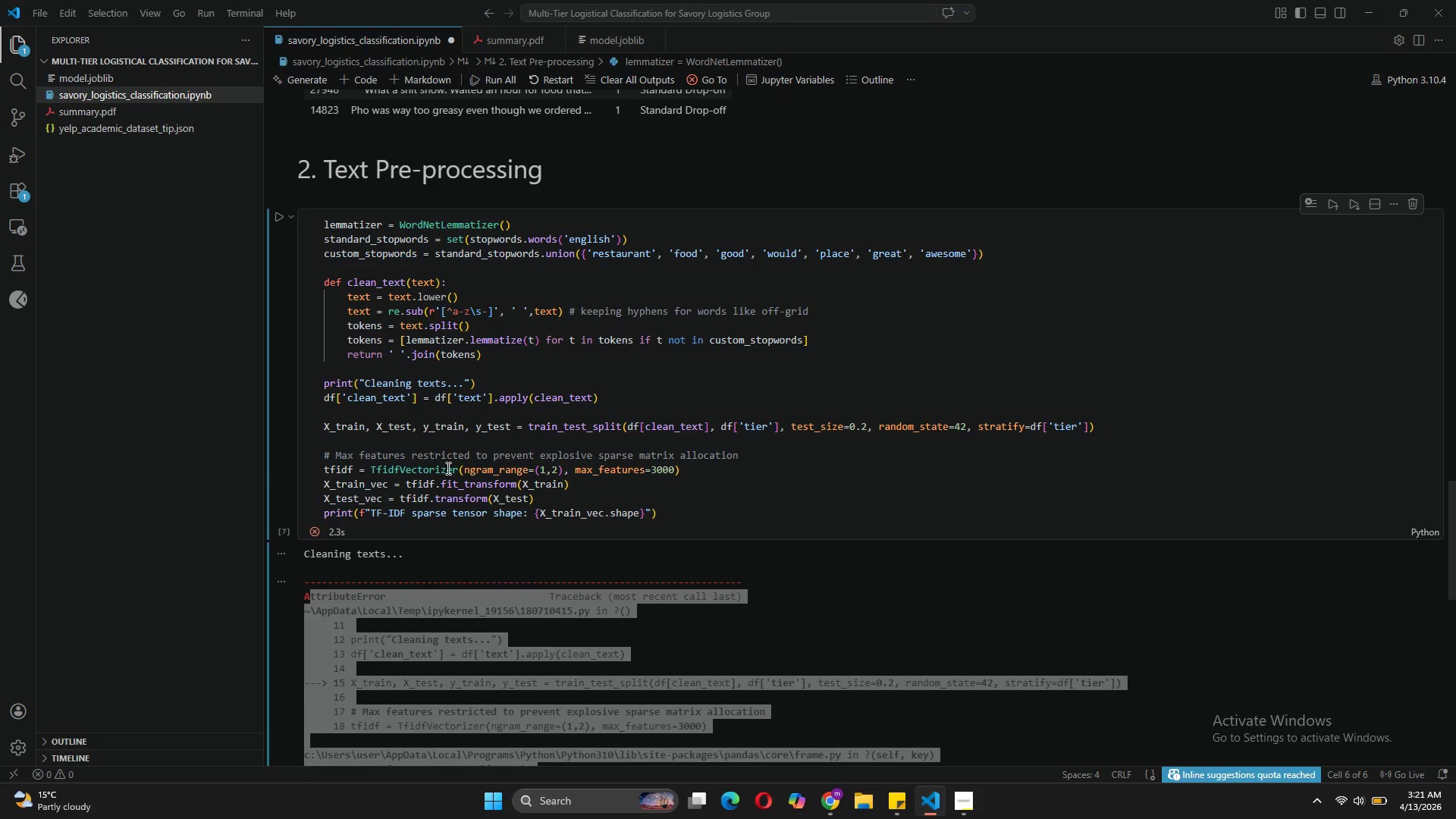 
mouse_move([493, 276])
 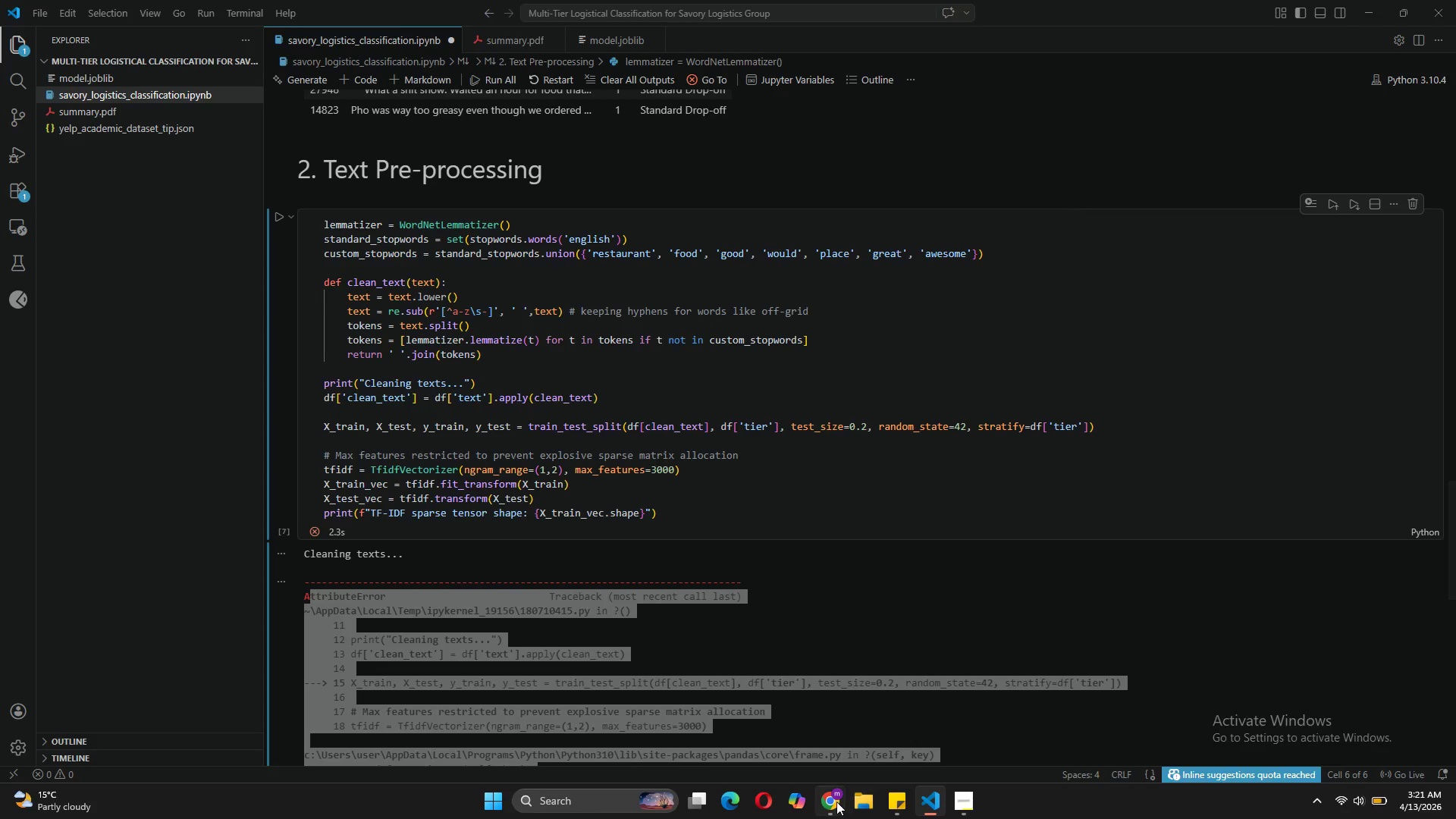 
wait(5.87)
 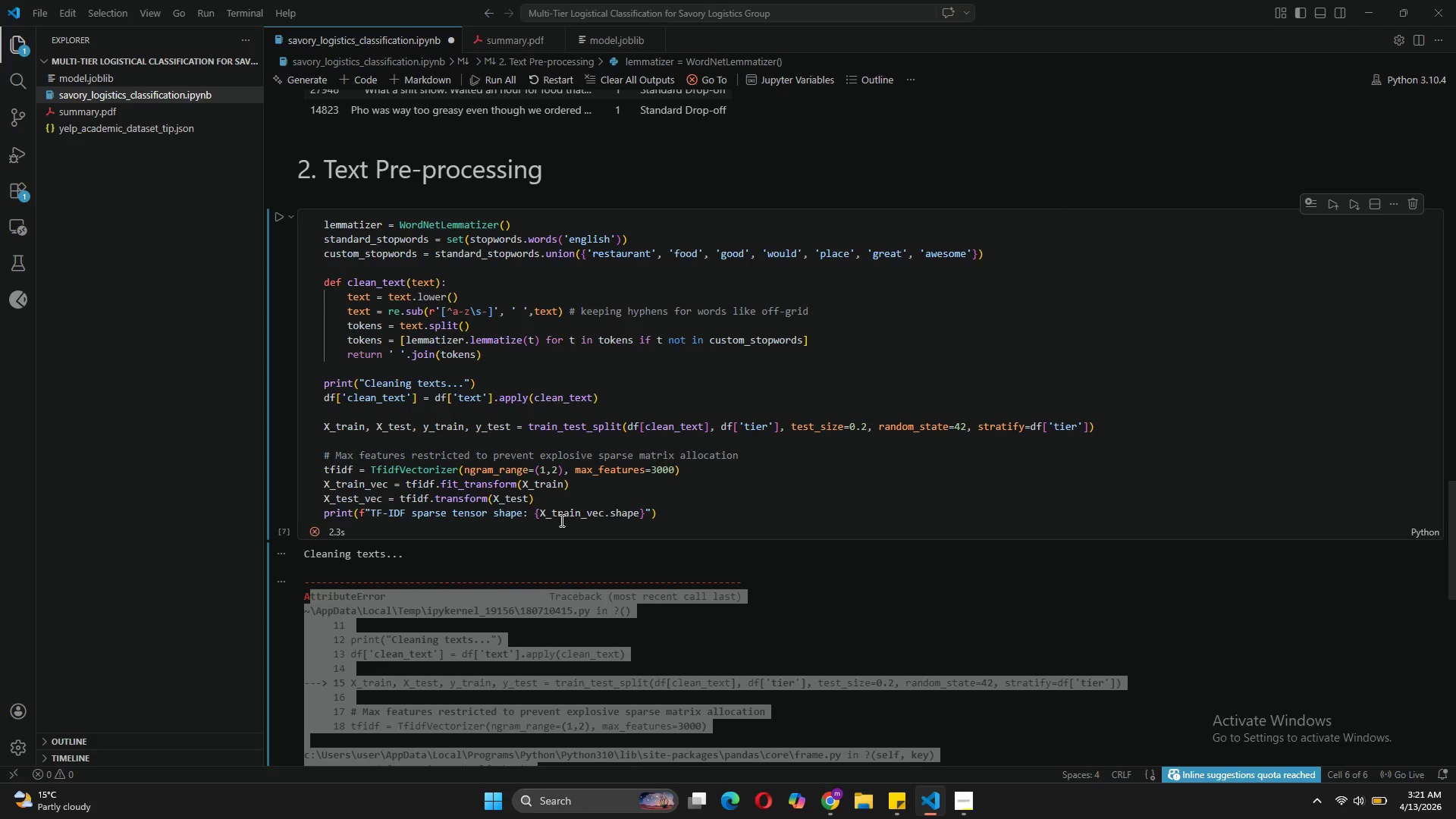 
left_click([833, 718])
 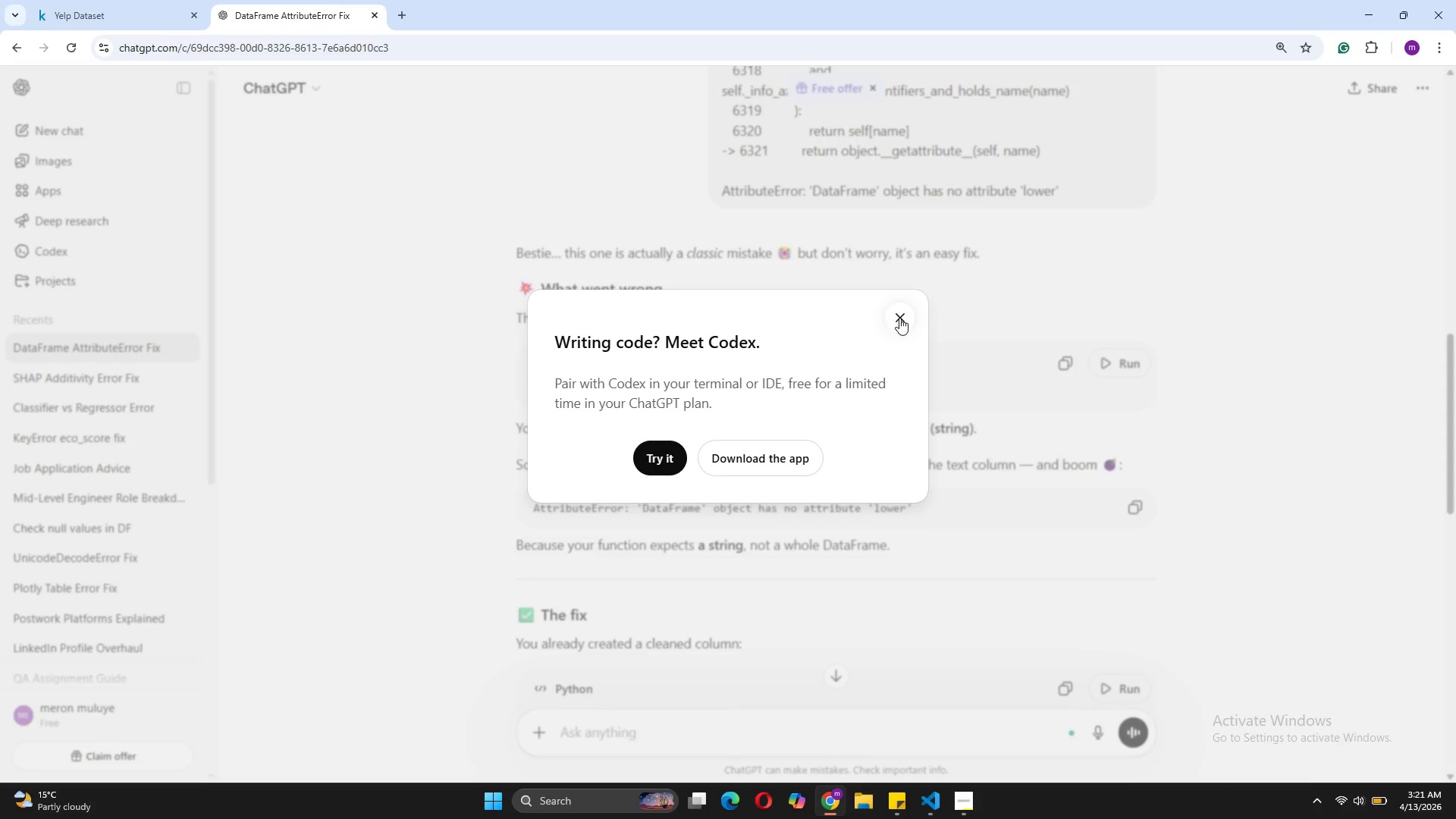 
wait(6.08)
 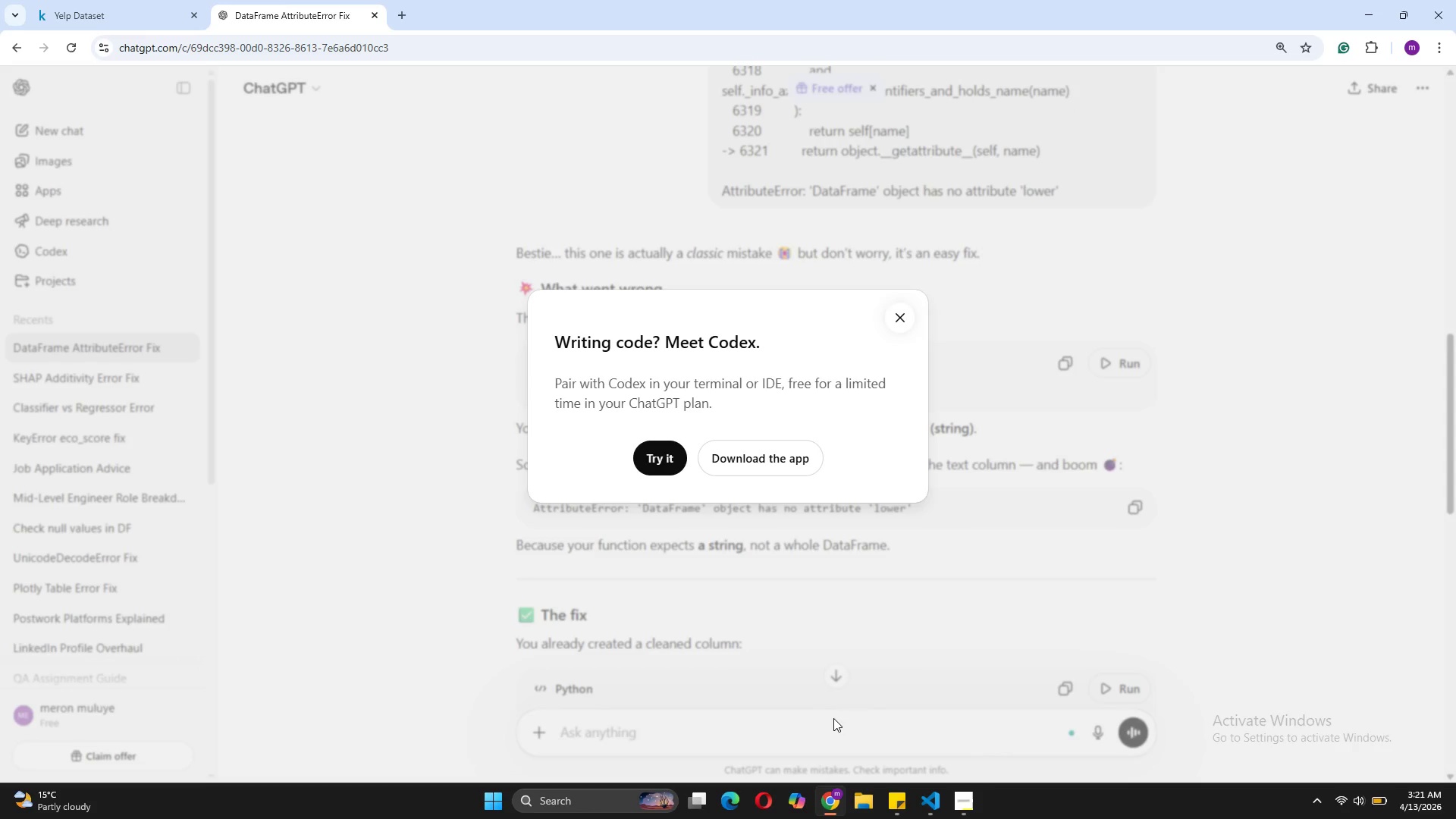 
left_click([900, 318])
 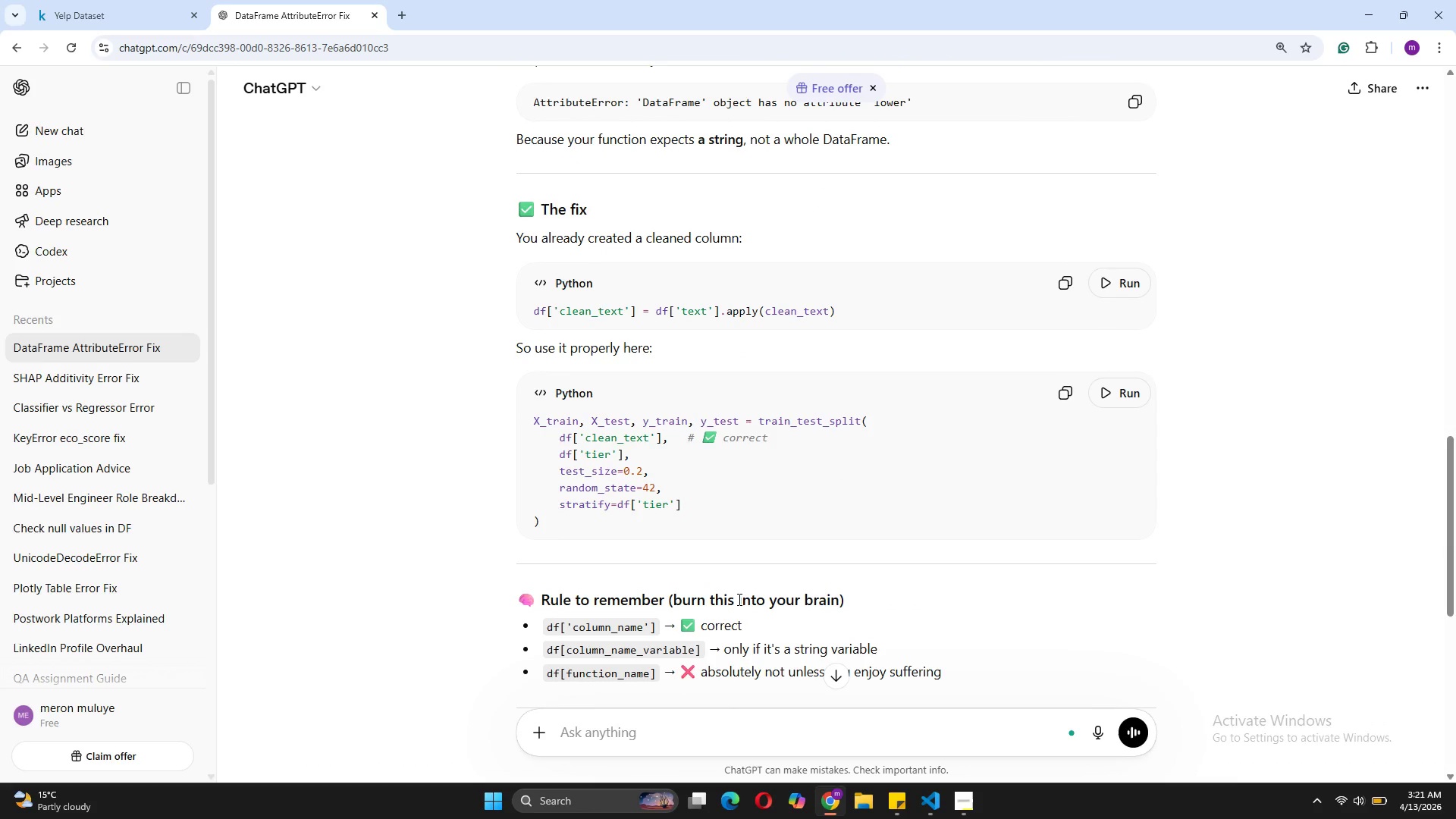 
wait(16.2)
 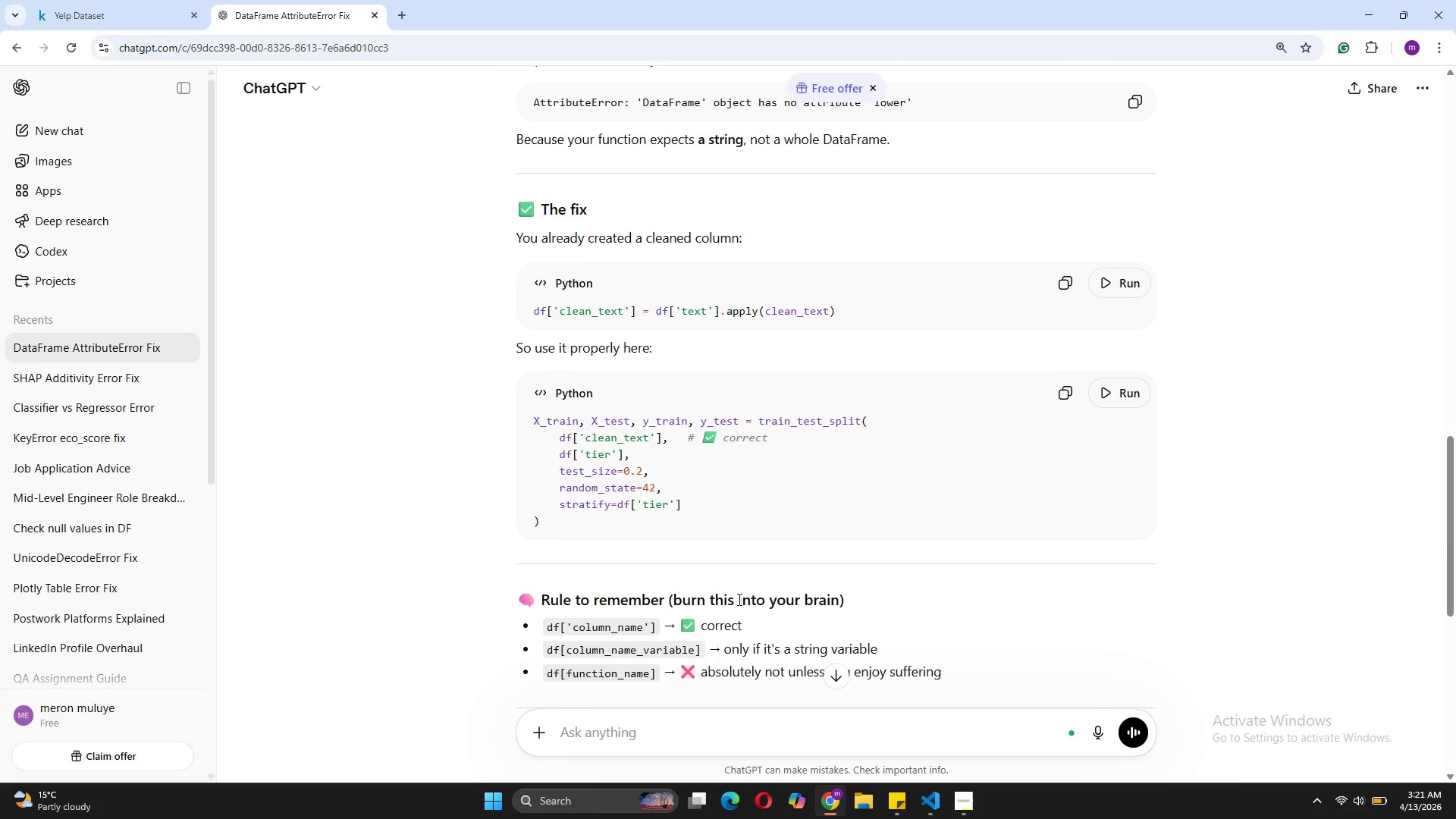 
left_click([927, 735])
 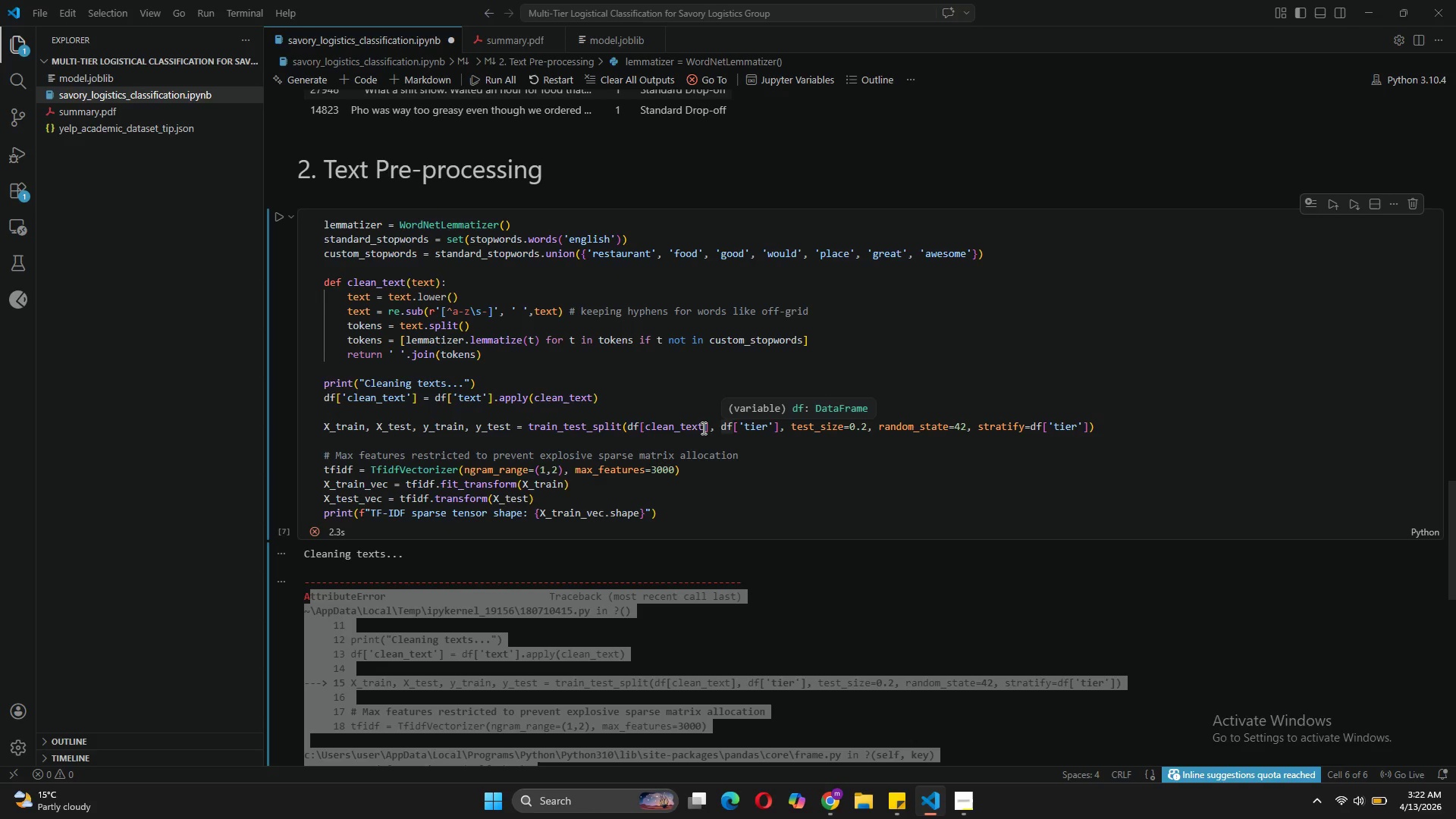 
left_click([704, 428])
 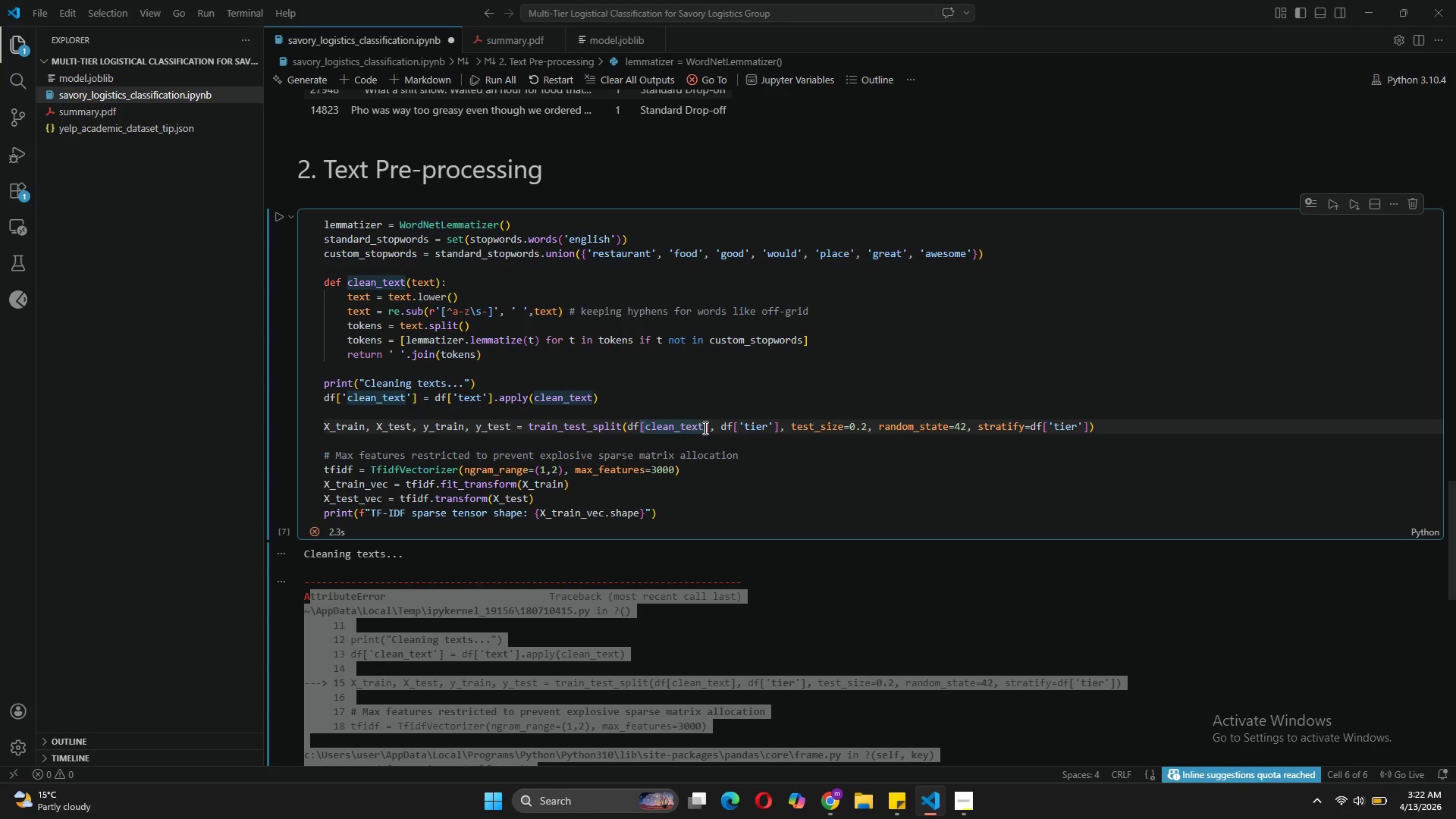 
key(Quote)
 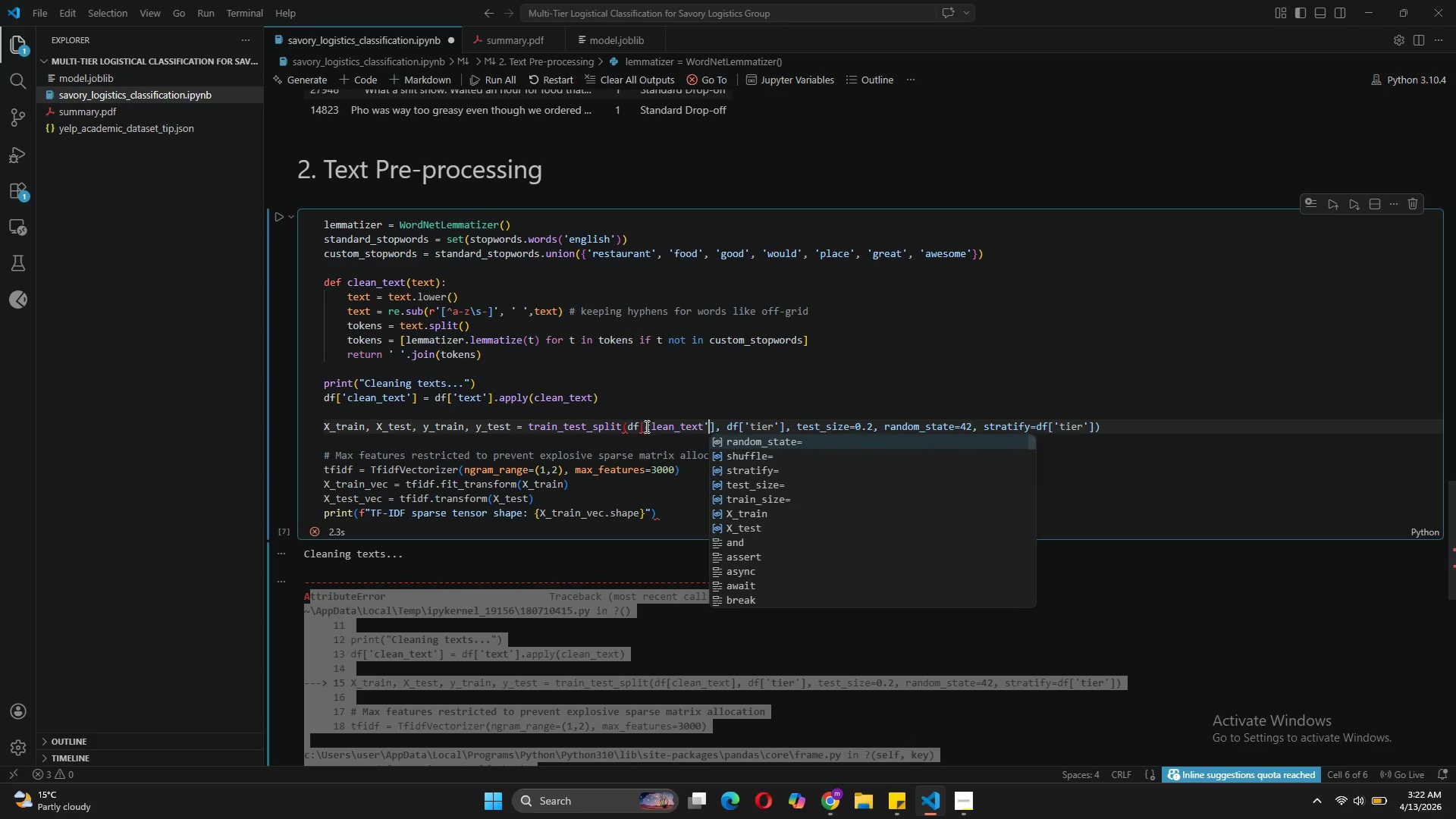 
left_click([645, 430])
 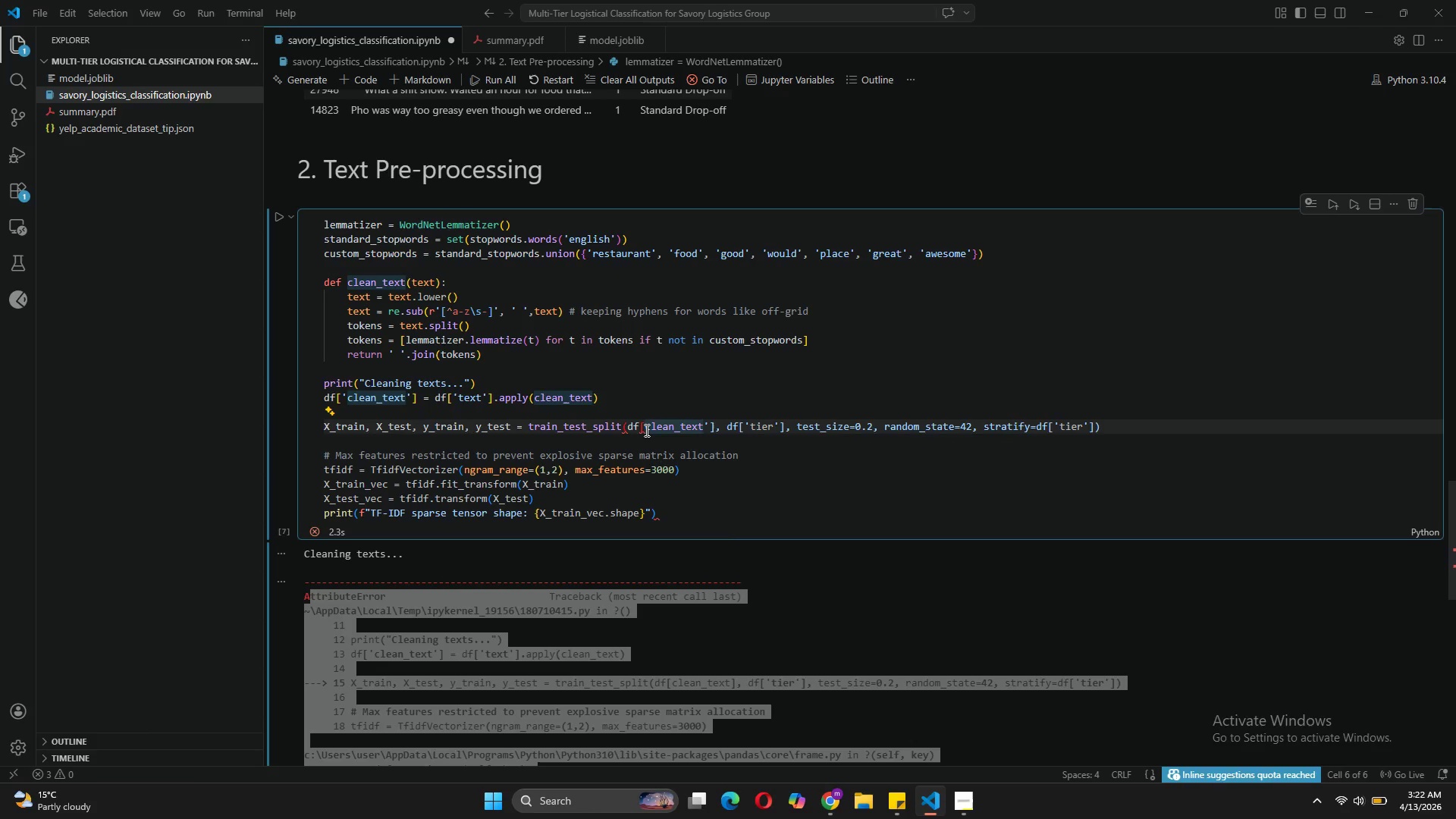 
key(Quote)
 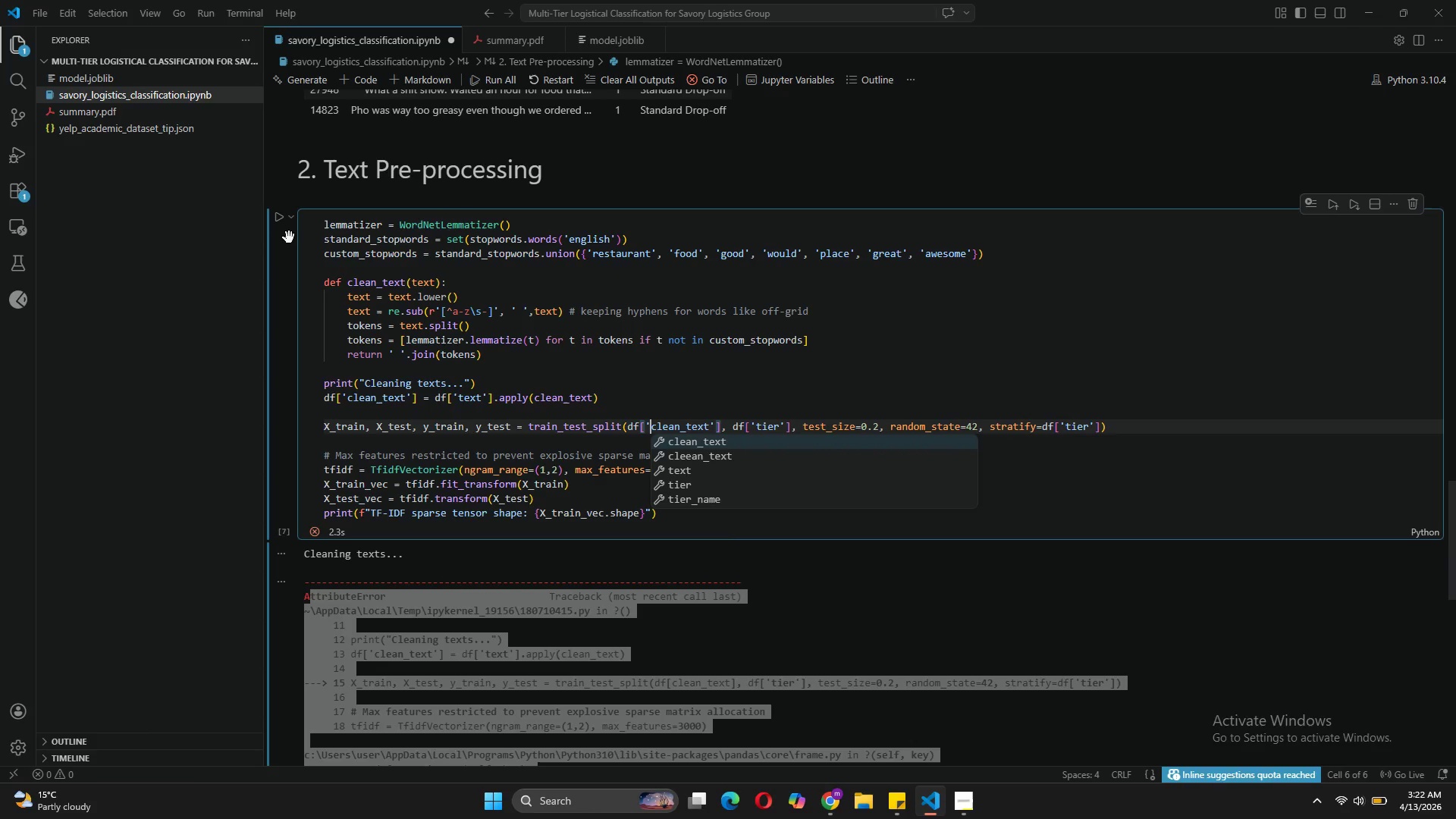 
left_click([281, 217])
 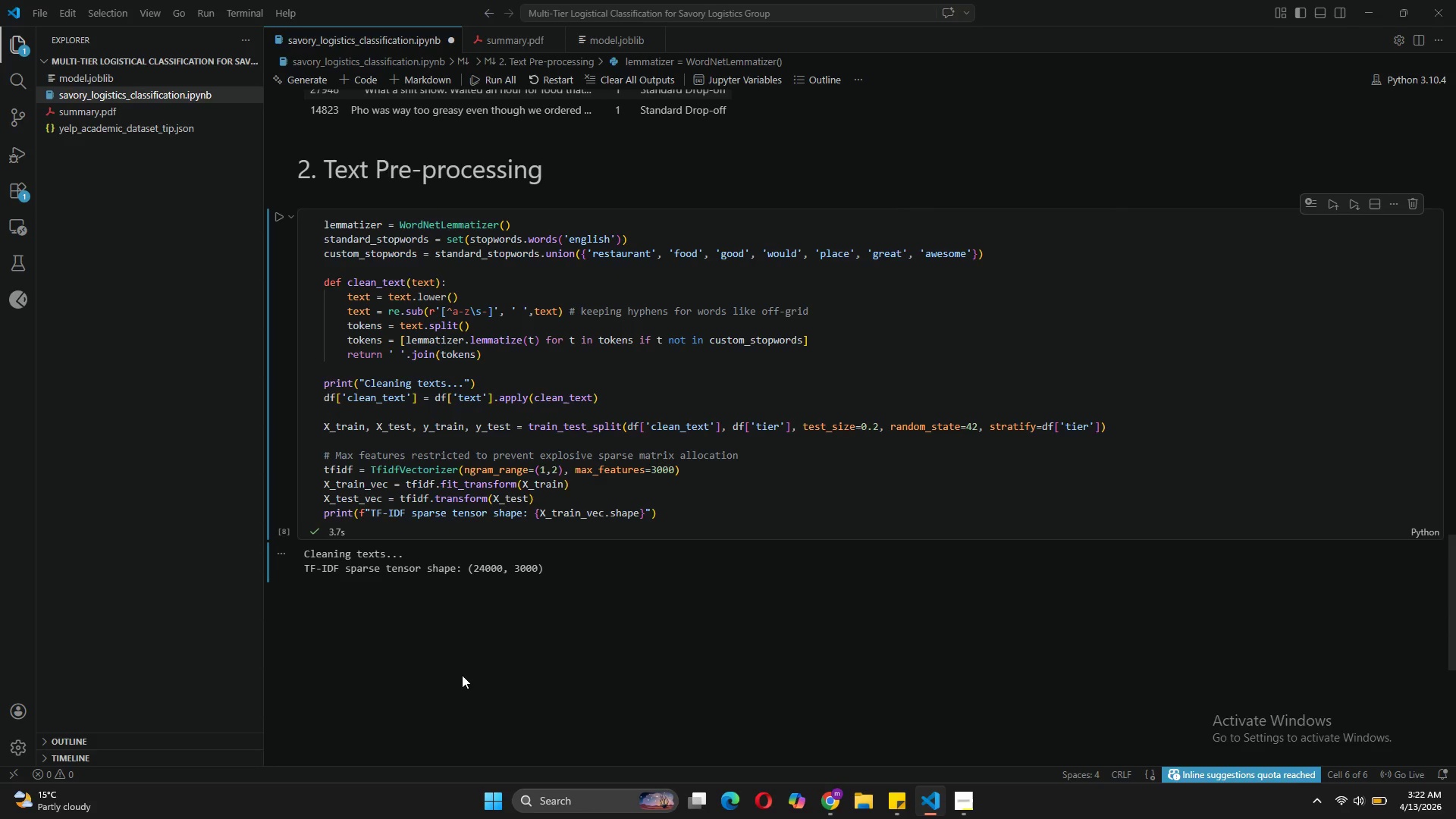 
wait(18.09)
 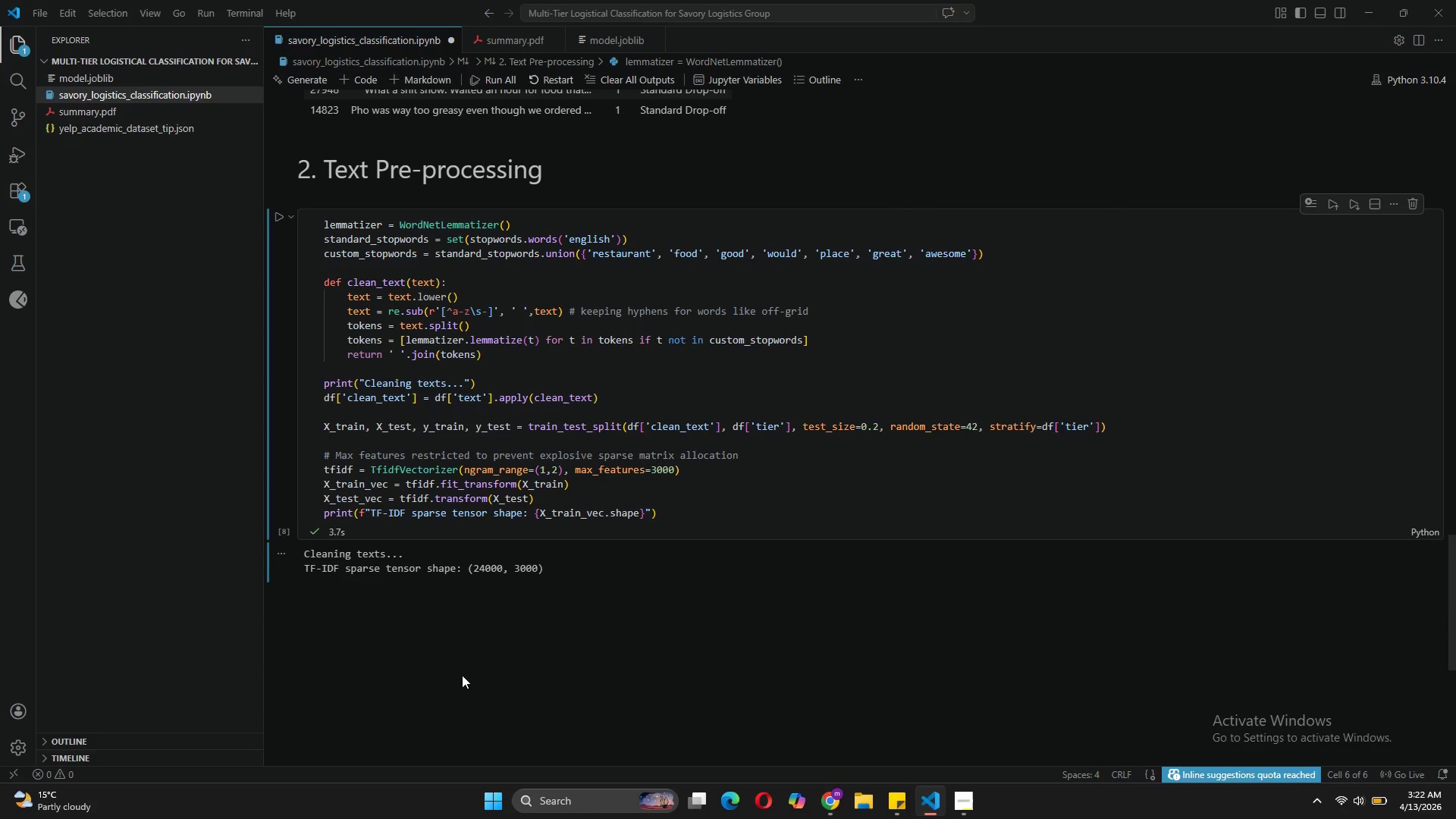 
left_click([425, 82])
 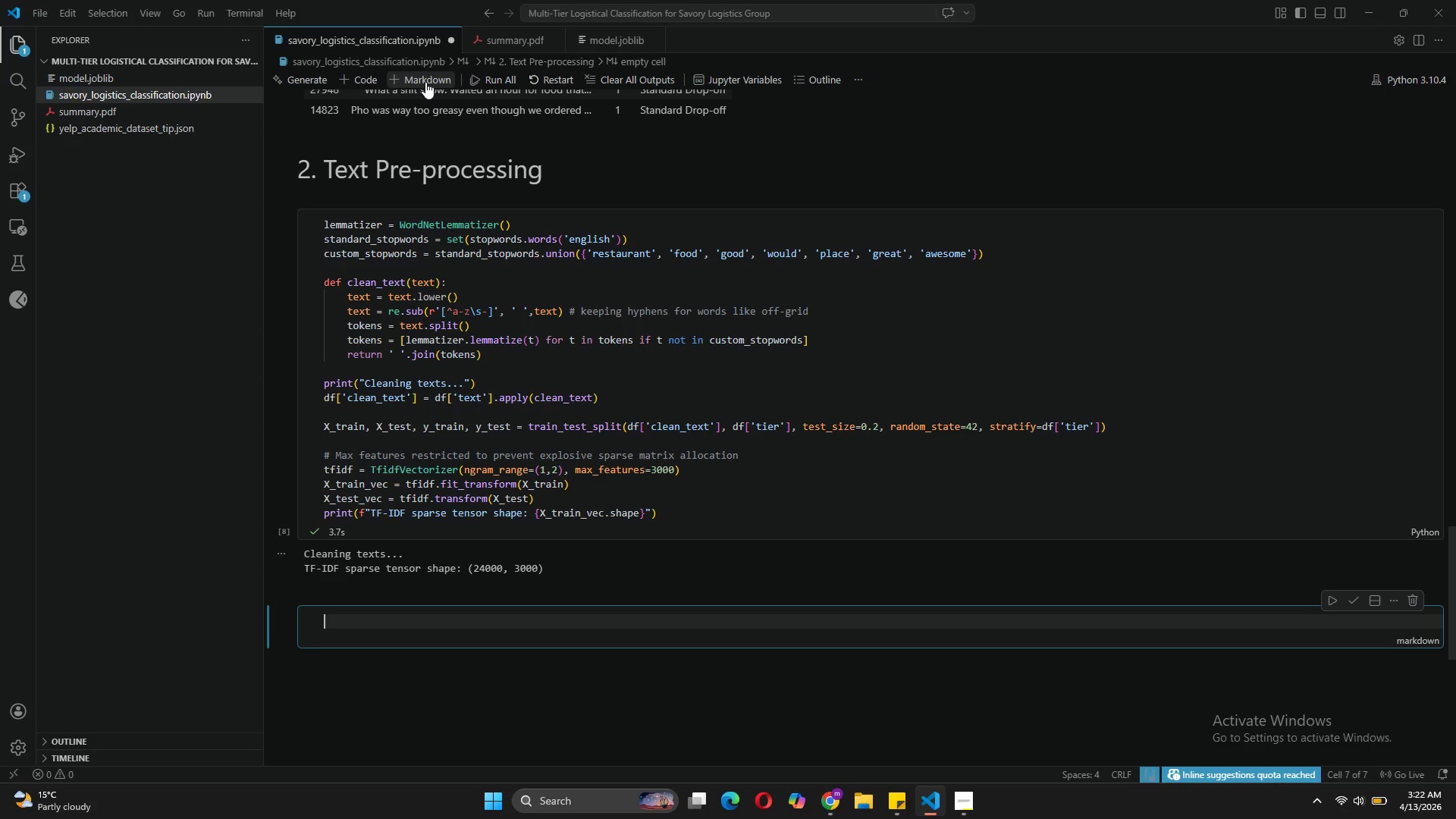 
type(## EDA)
key(Backspace)
key(Backspace)
type(xploratory Data Analysis Visualizations)
 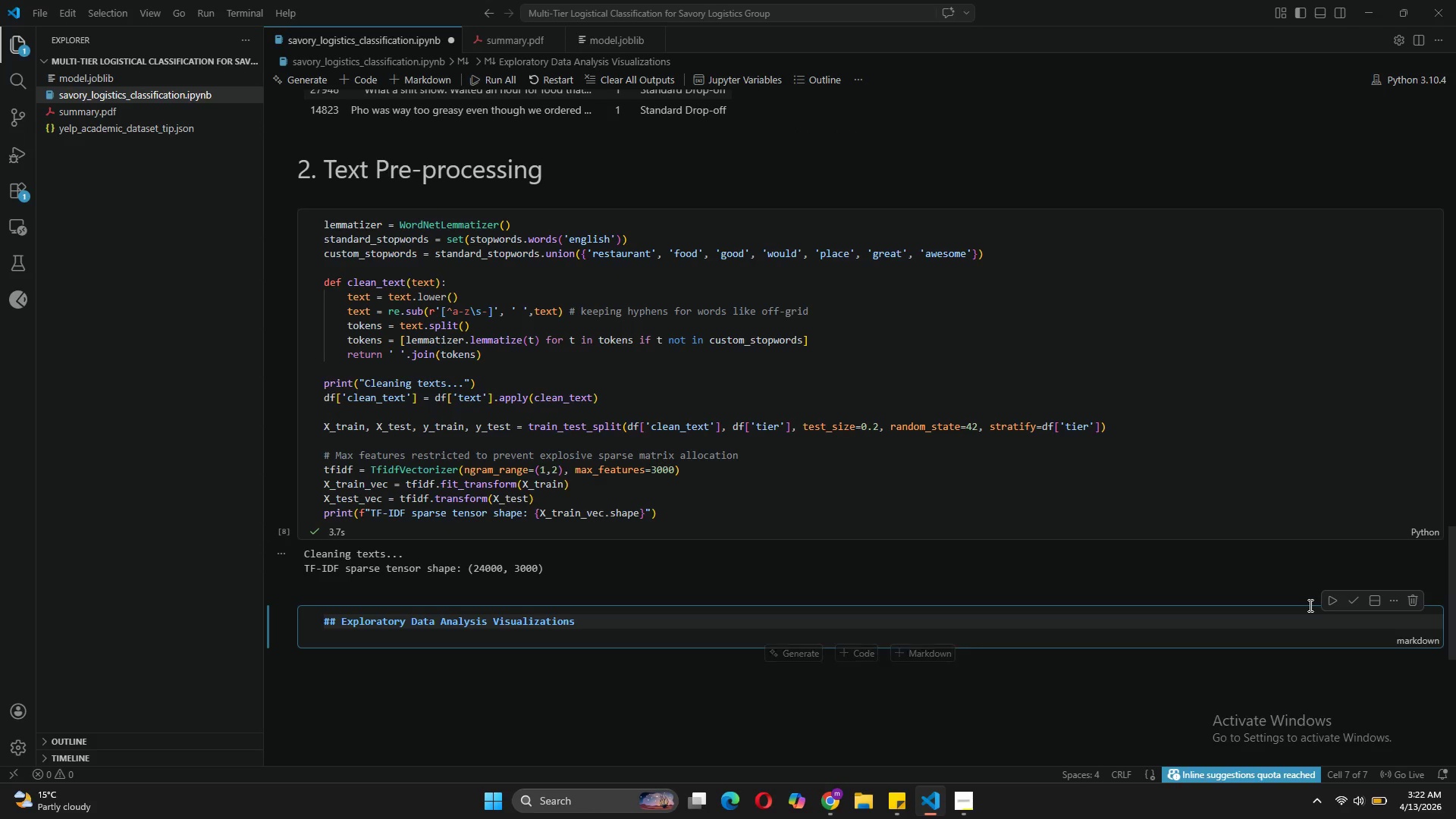 
left_click([1354, 607])
 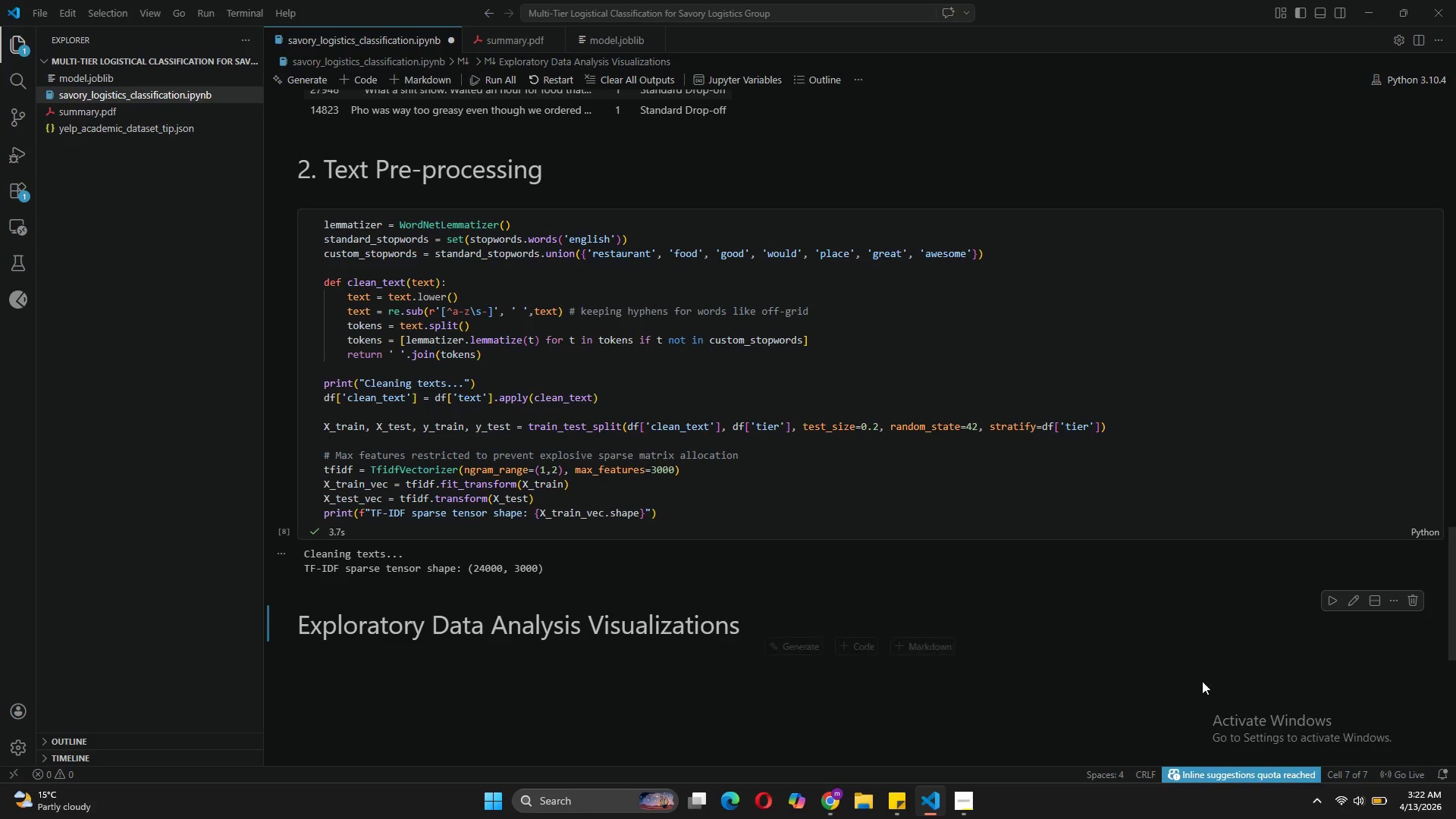 
left_click([1360, 603])
 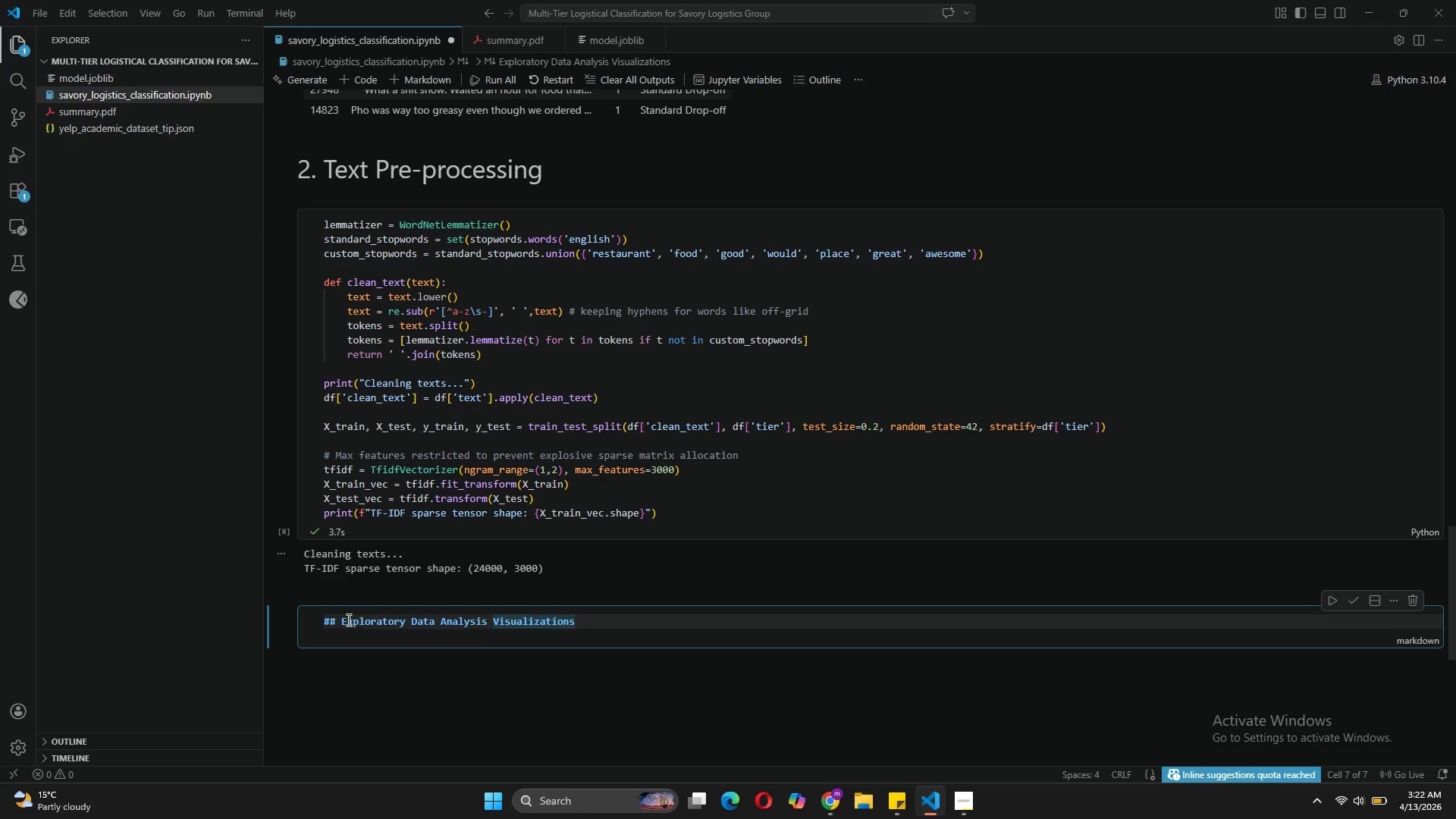 
left_click([338, 619])
 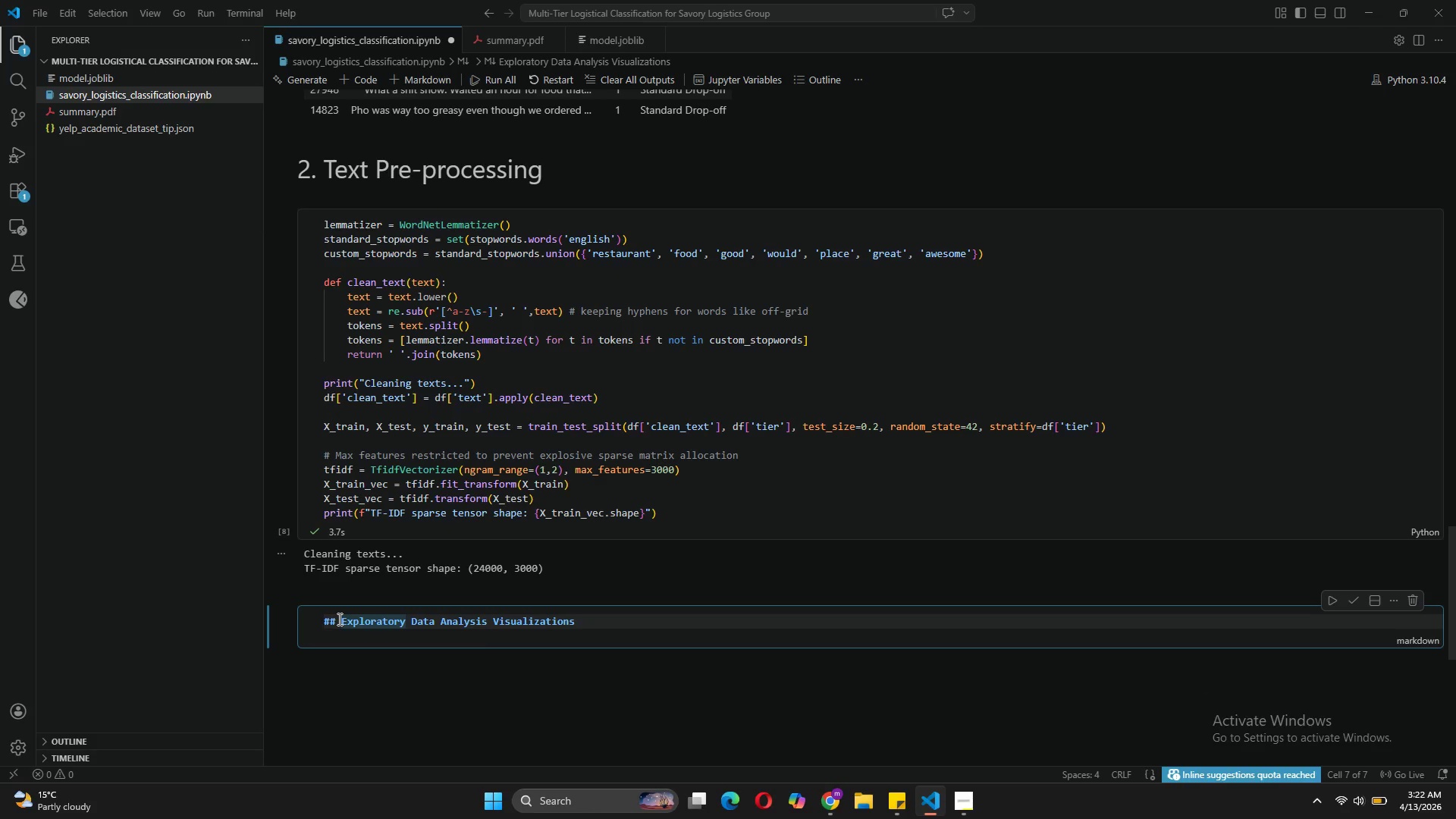 
key(3)
 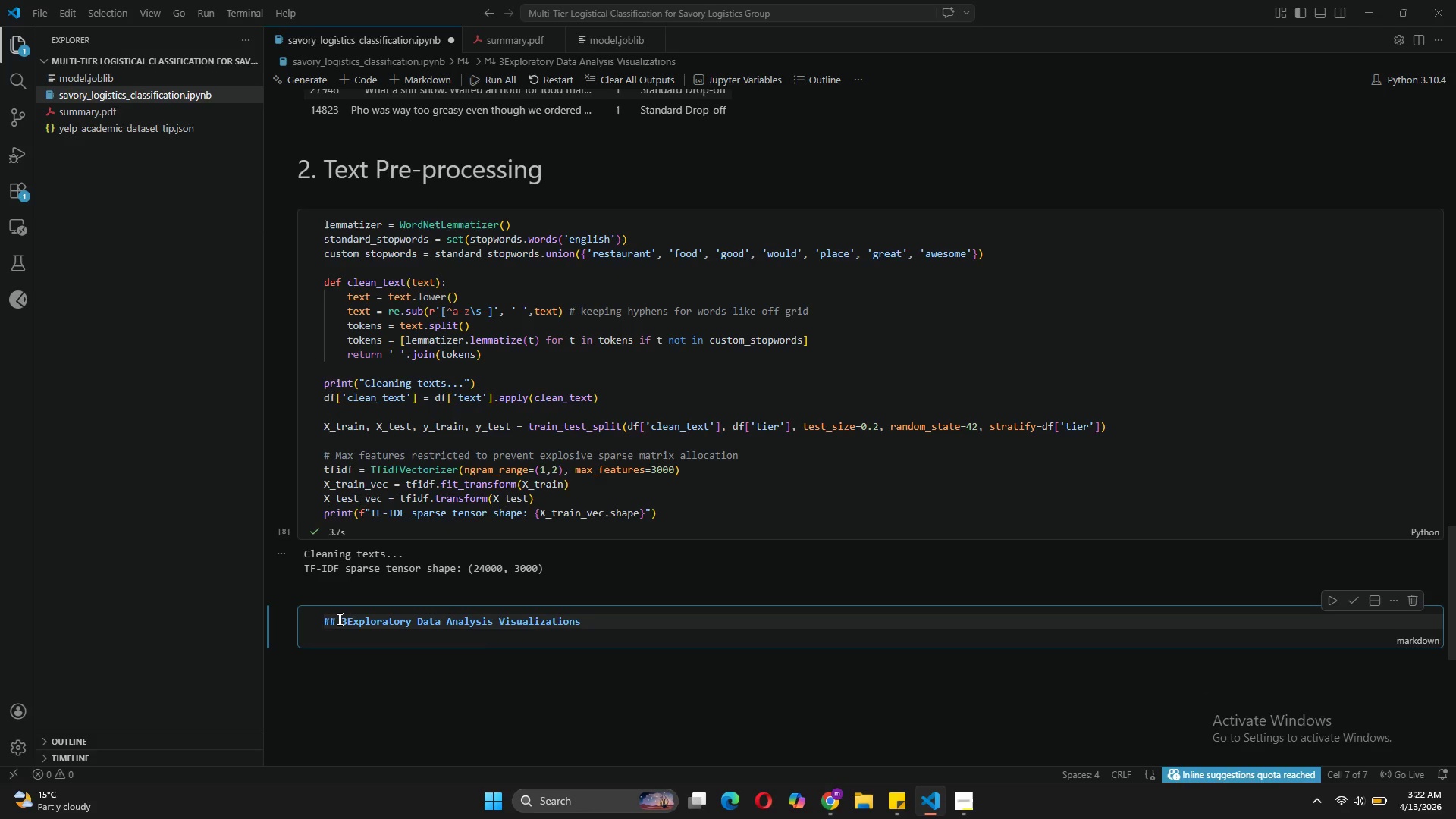 
key(Period)
 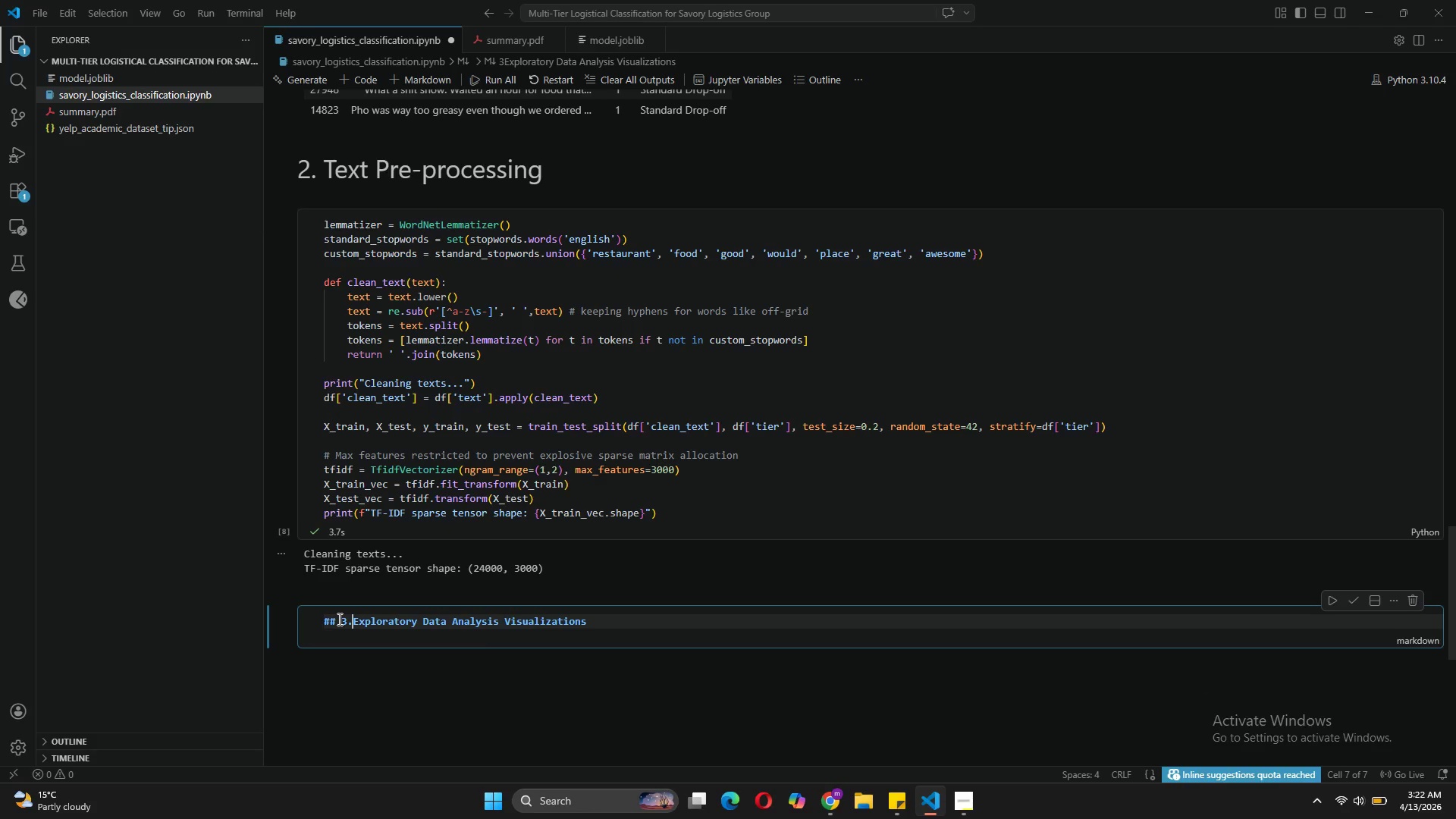 
key(Space)
 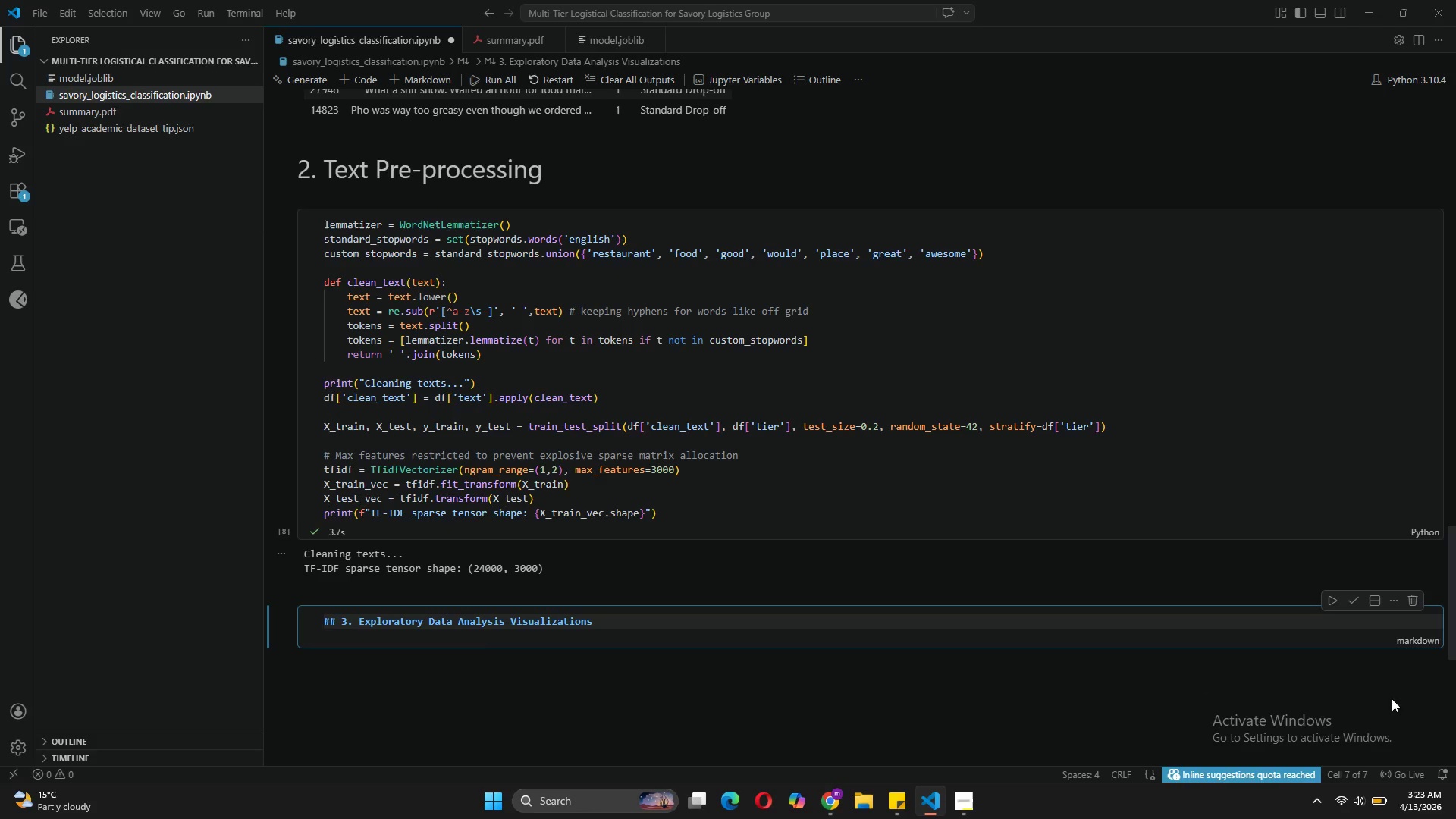 
left_click([1354, 603])
 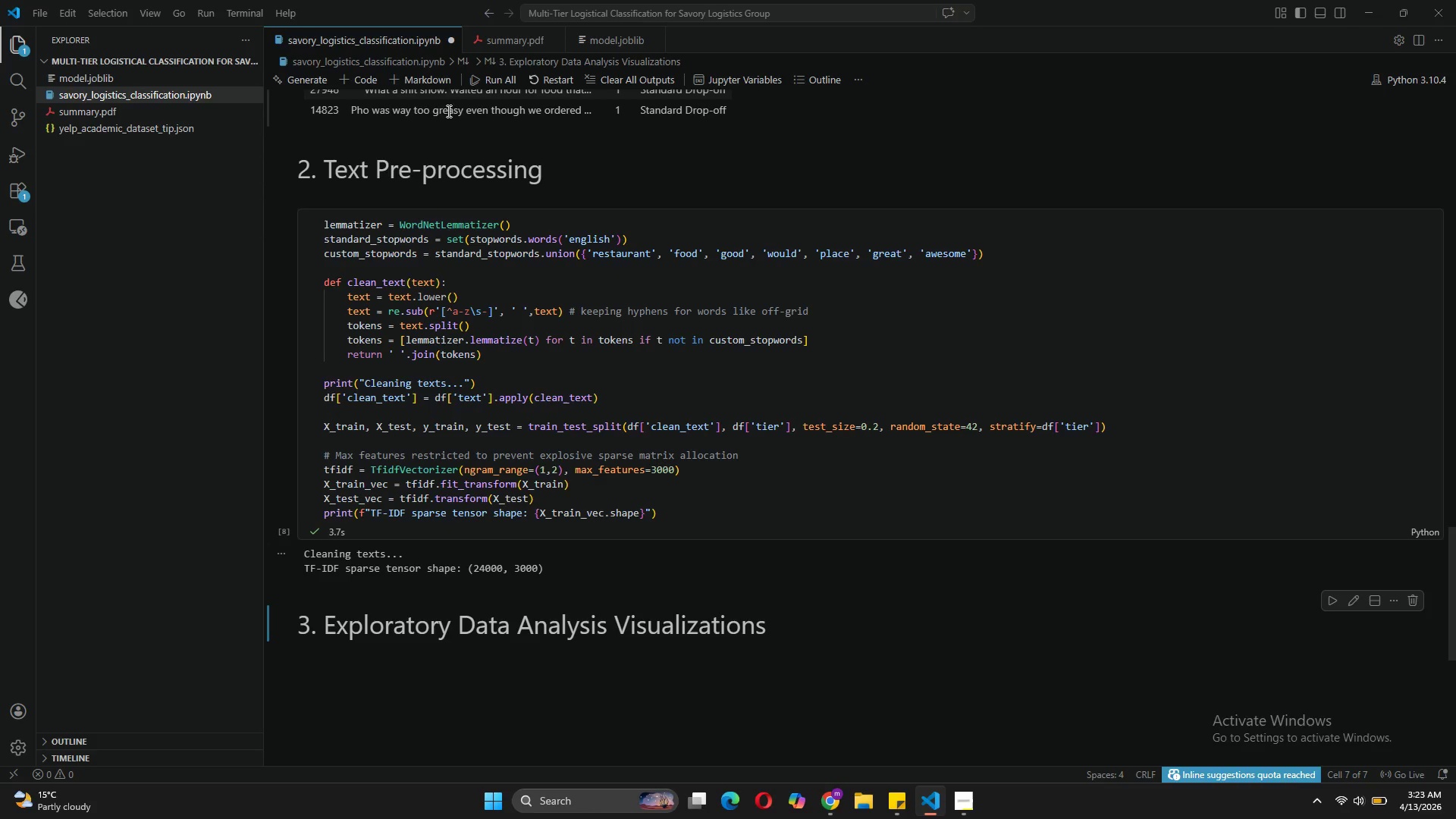 
left_click([352, 77])
 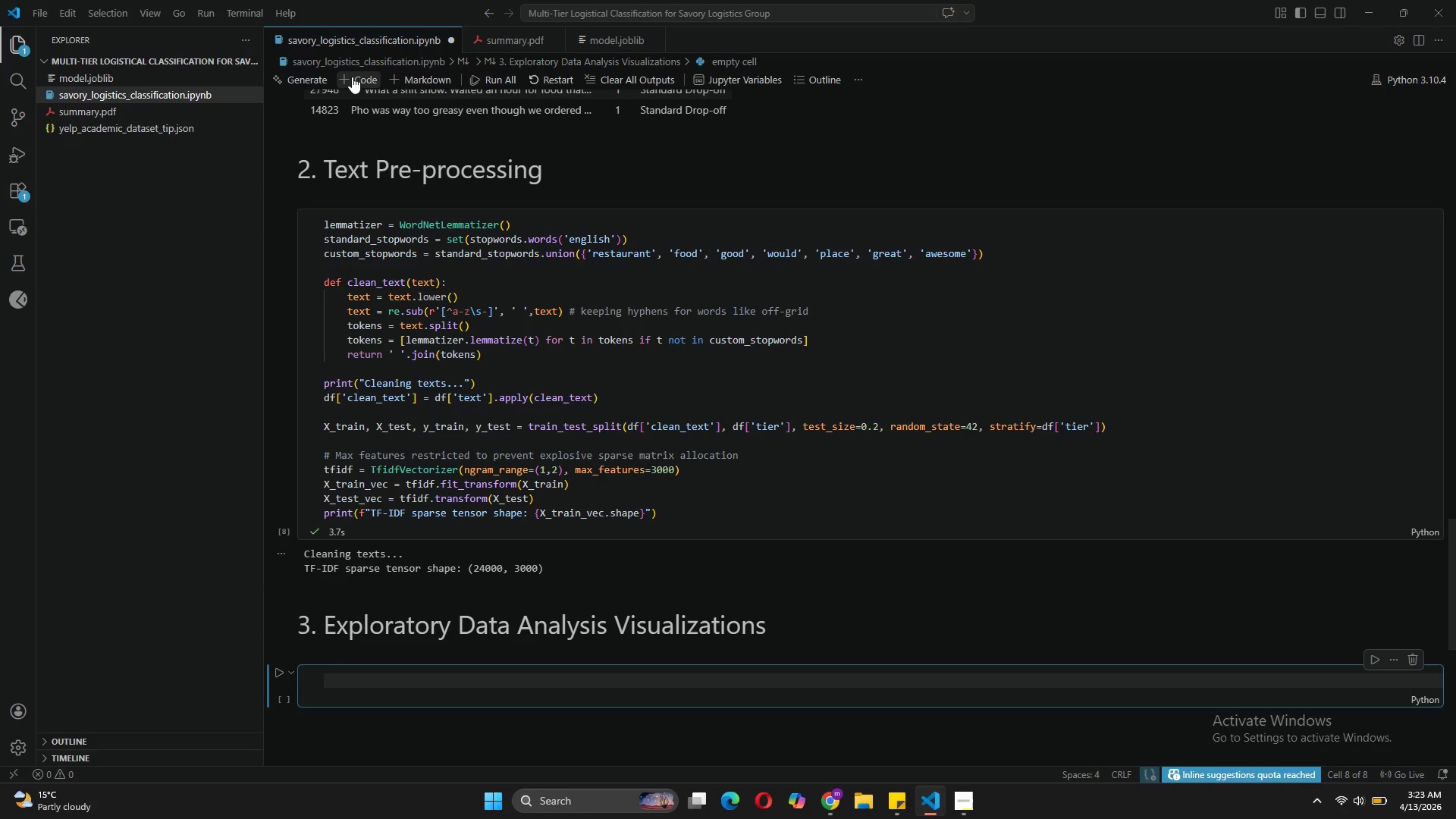 
type(fig, axes = plt.subplots(2,2, figsize=(12,8)
 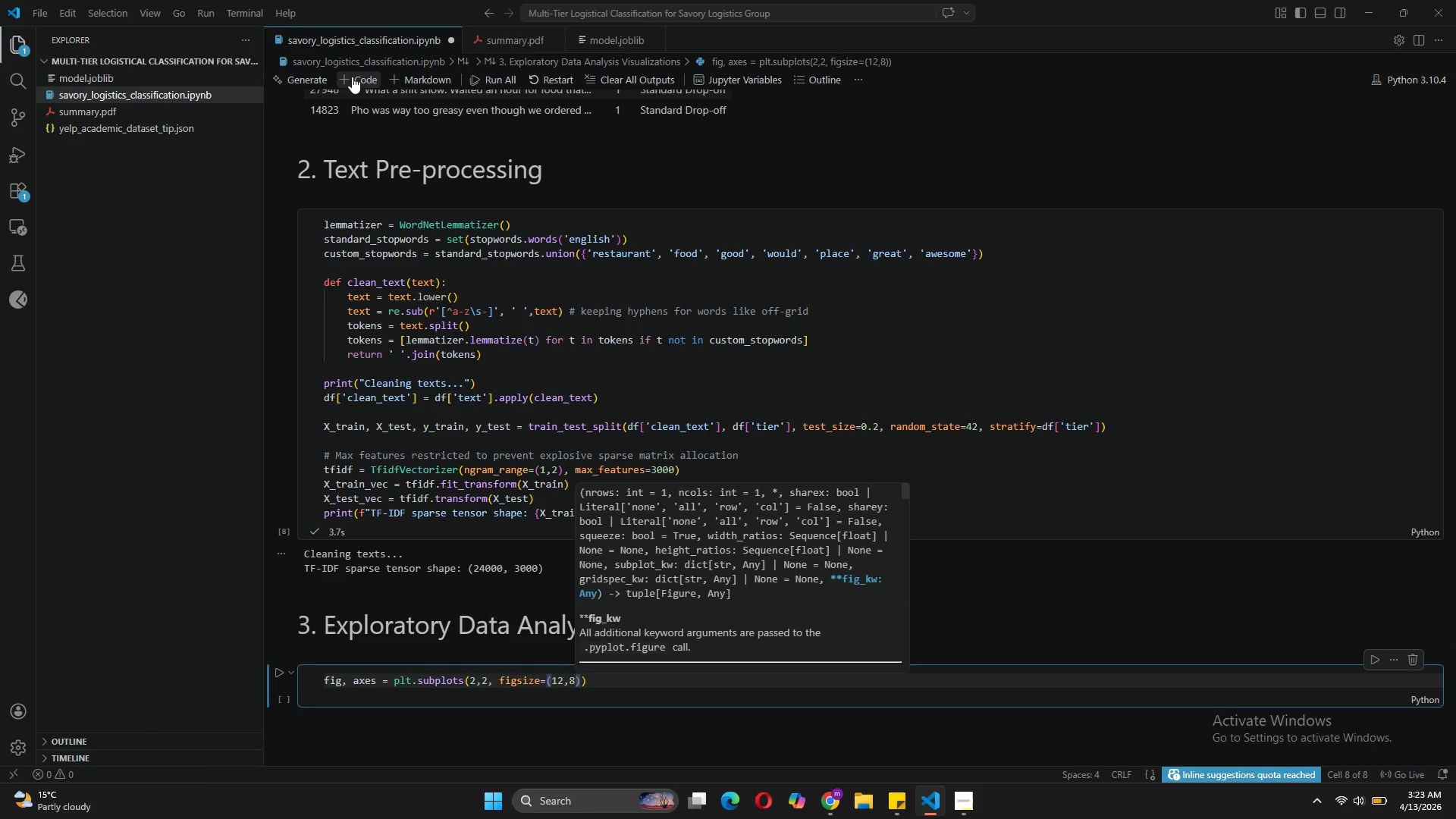 
key(ArrowRight)
 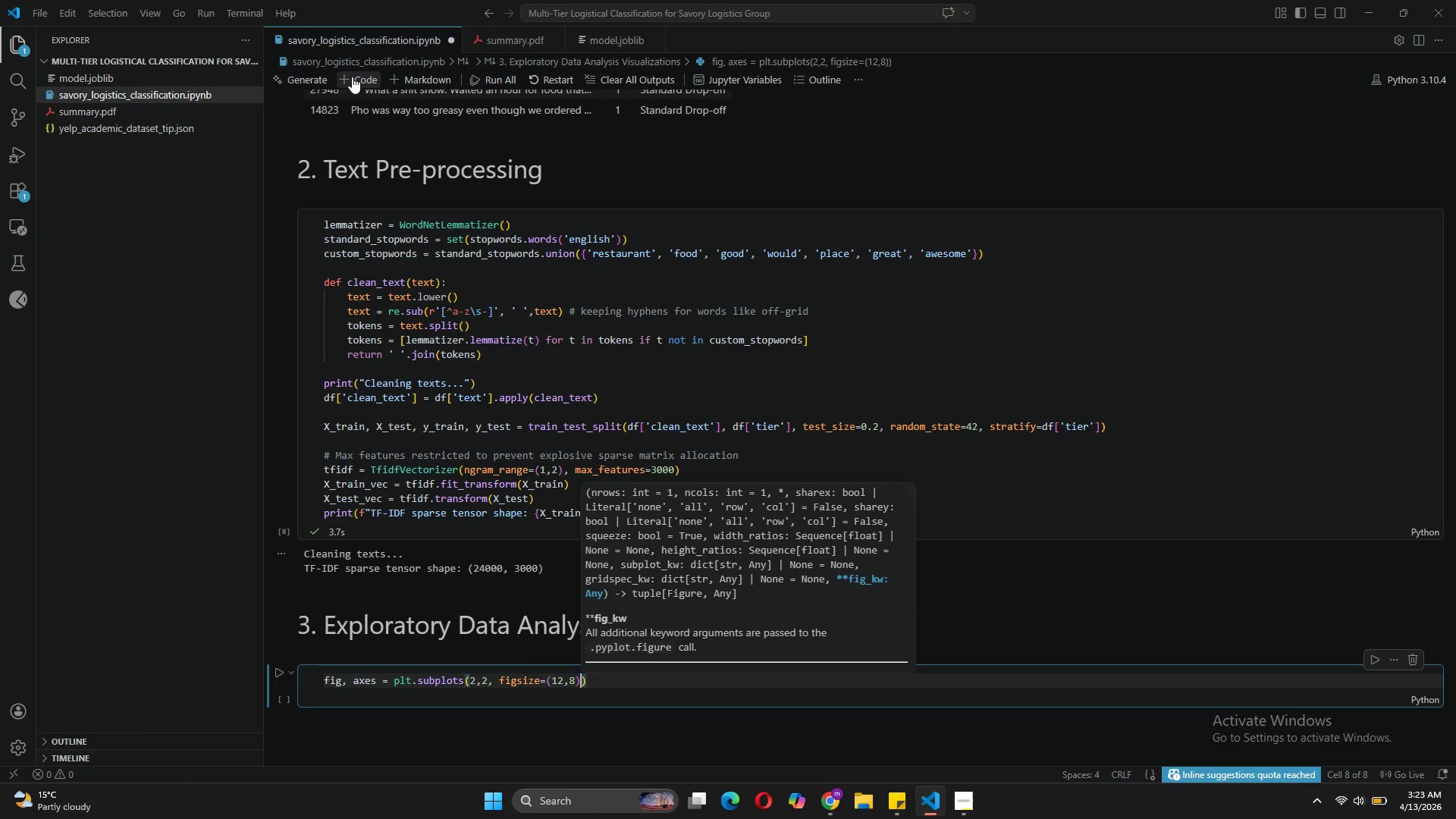 
key(ArrowRight)
 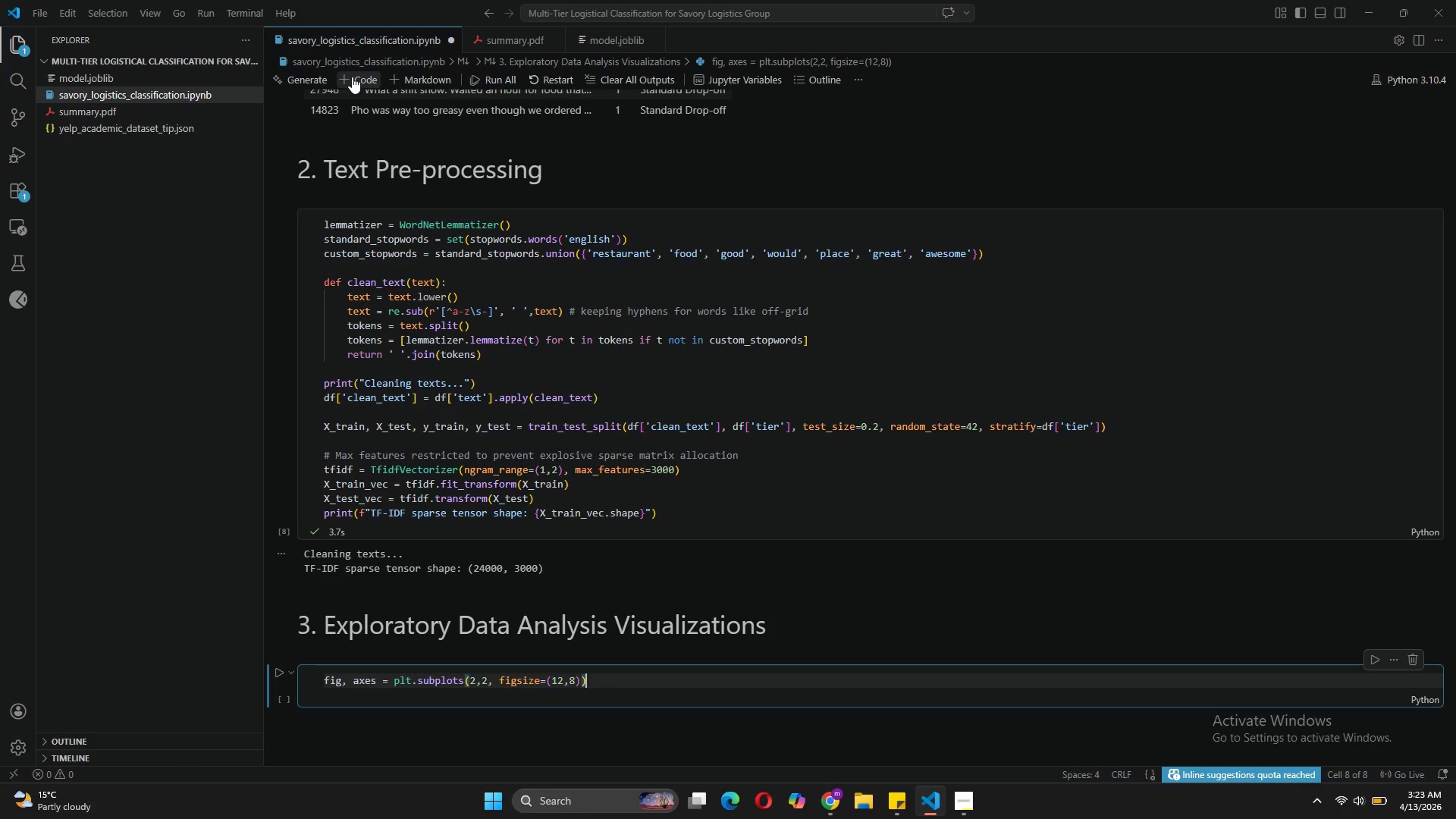 
key(Enter)
 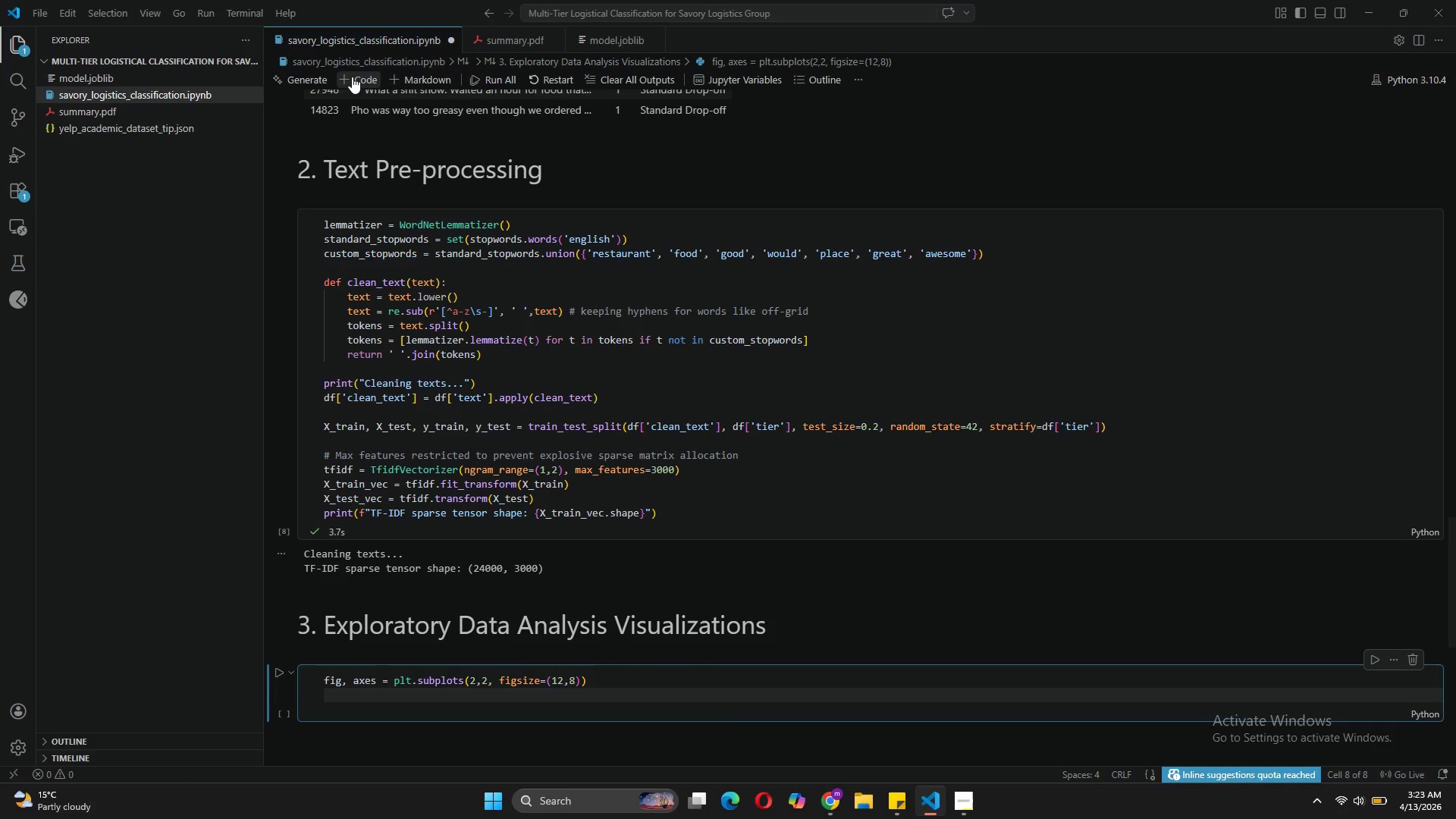 
type(axes  )
key(Backspace)
type(= axes.flatten()
 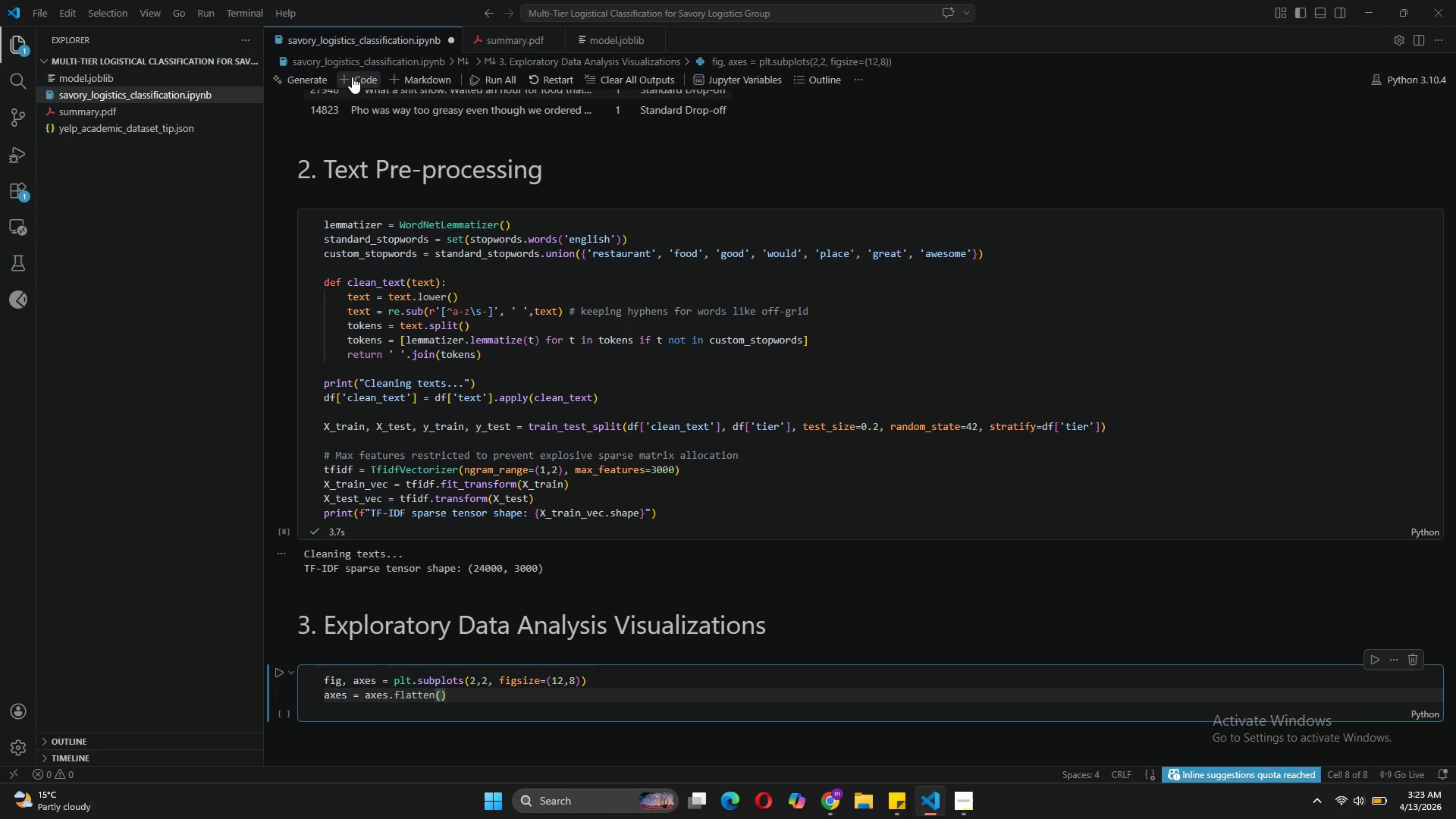 
key(ArrowRight)
 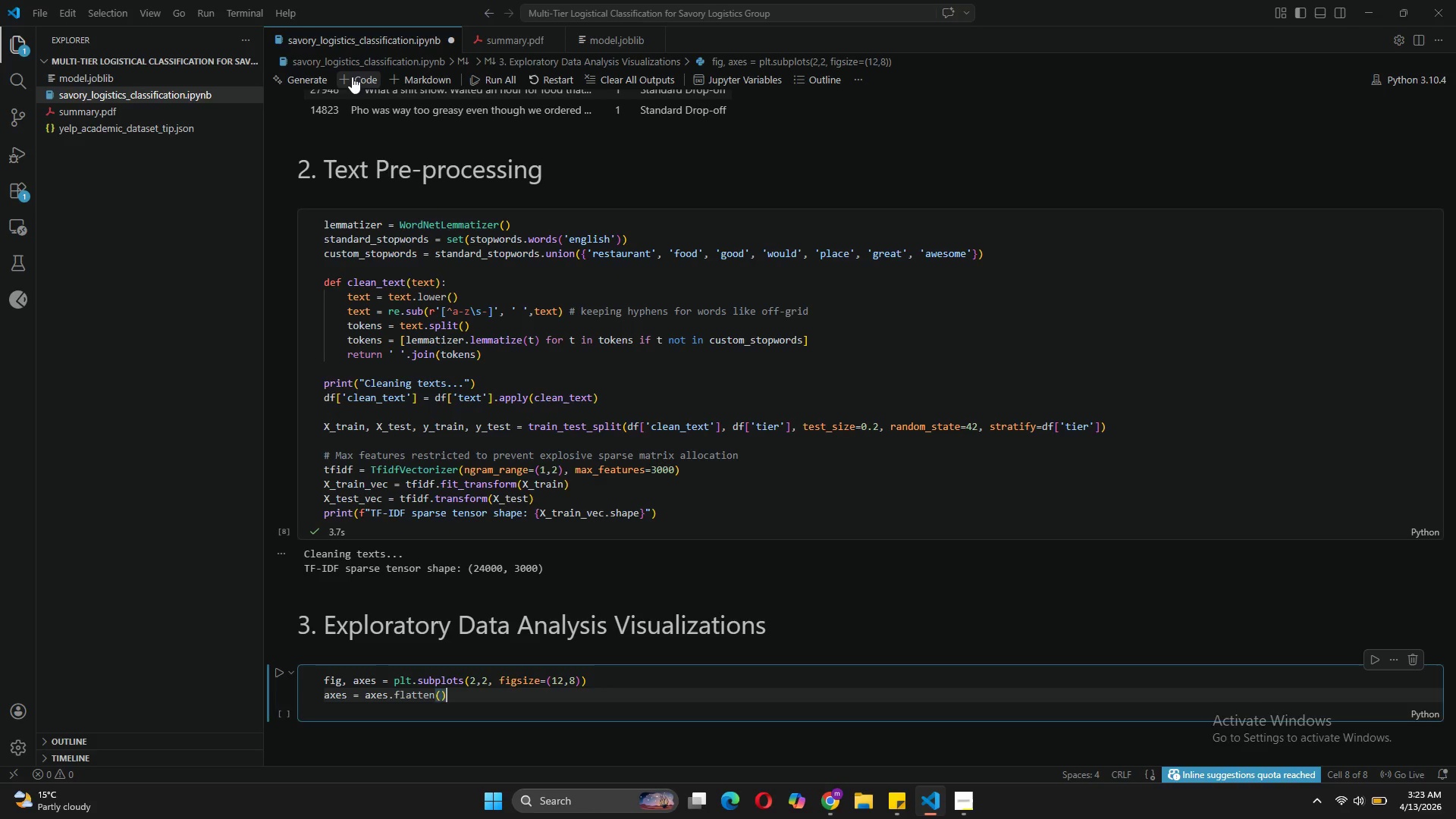 
key(Enter)
 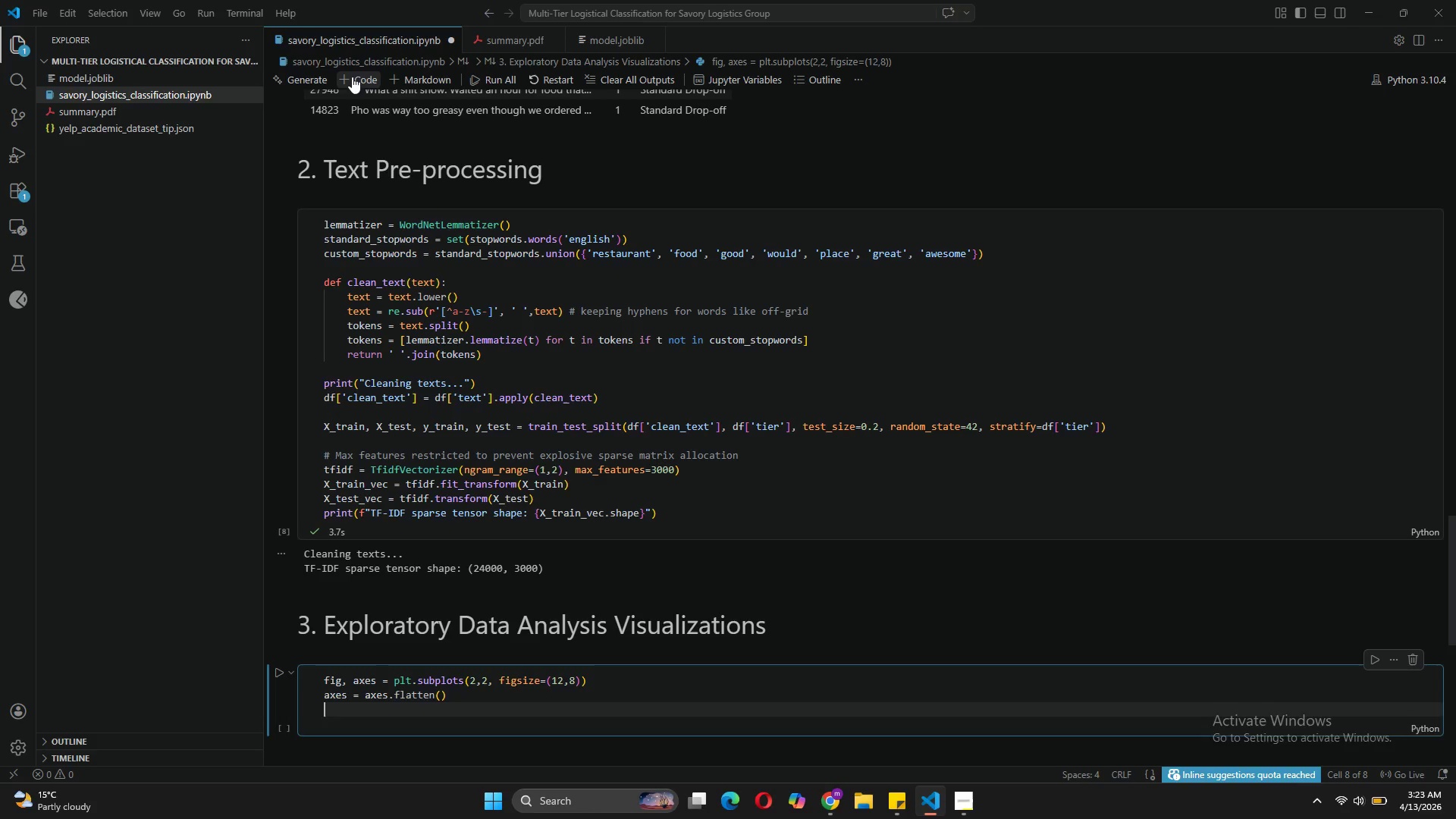 
key(Enter)
 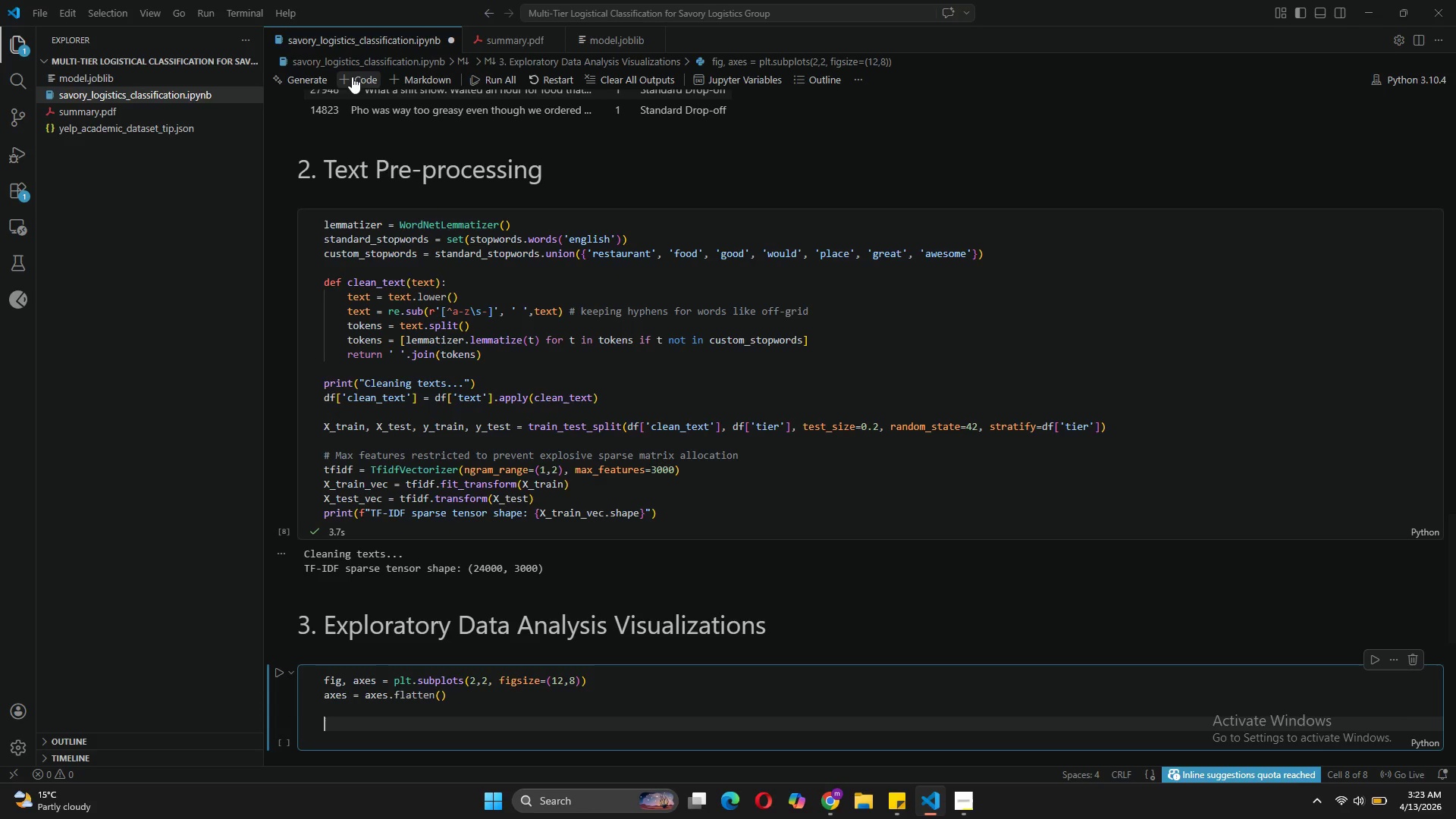 
type(for idx,tier)
 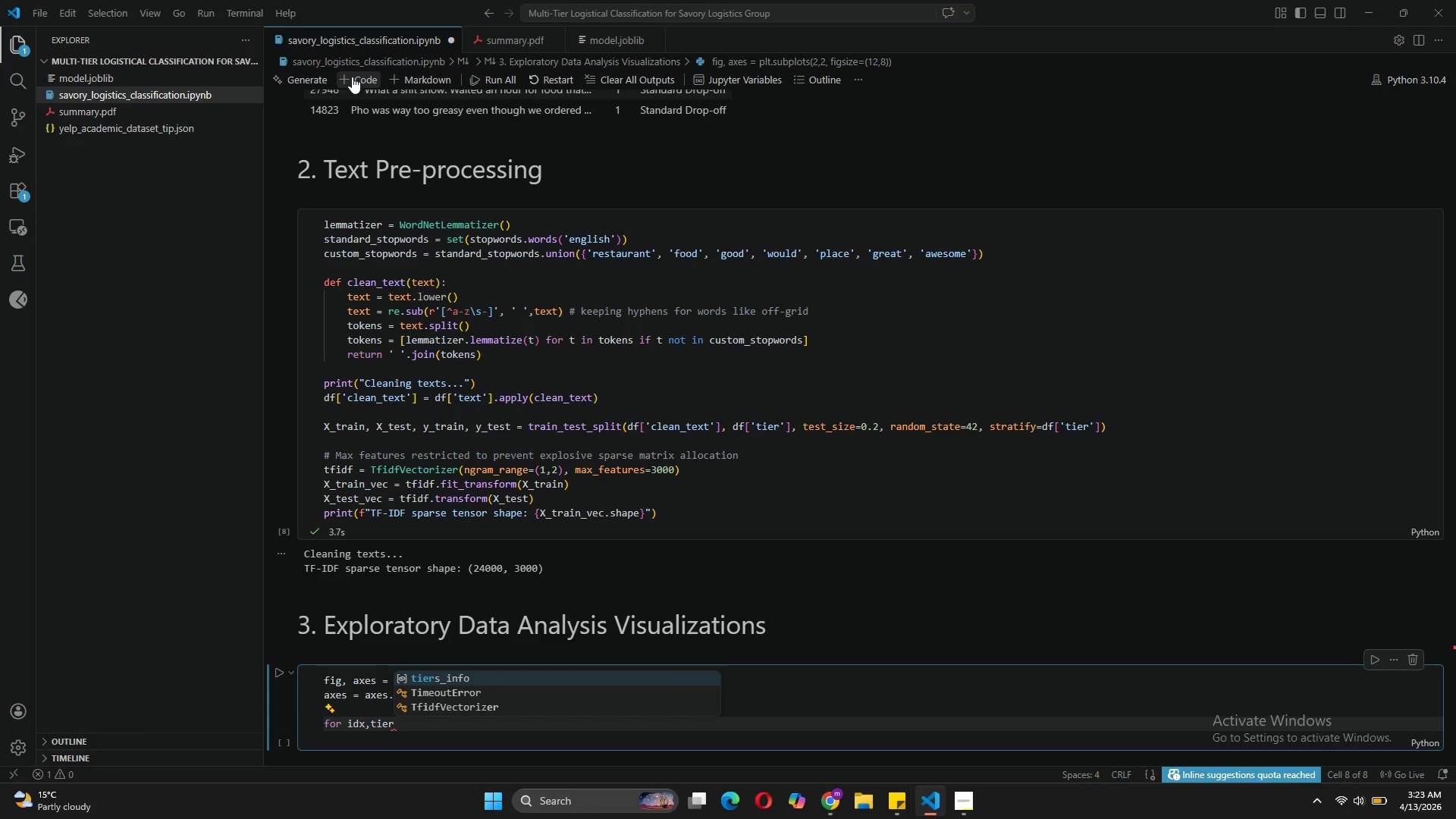 
key(ArrowLeft)
 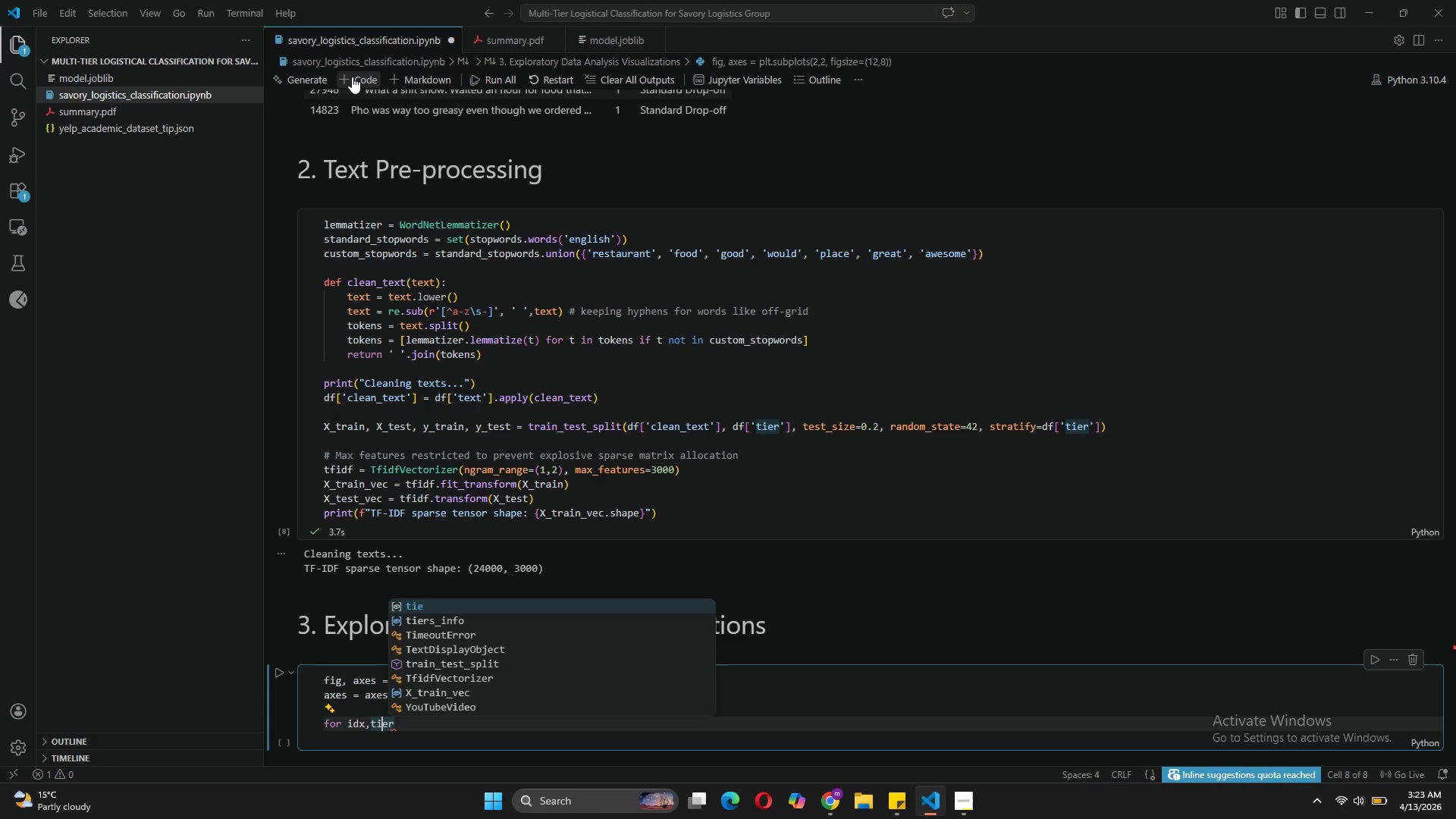 
key(ArrowLeft)
 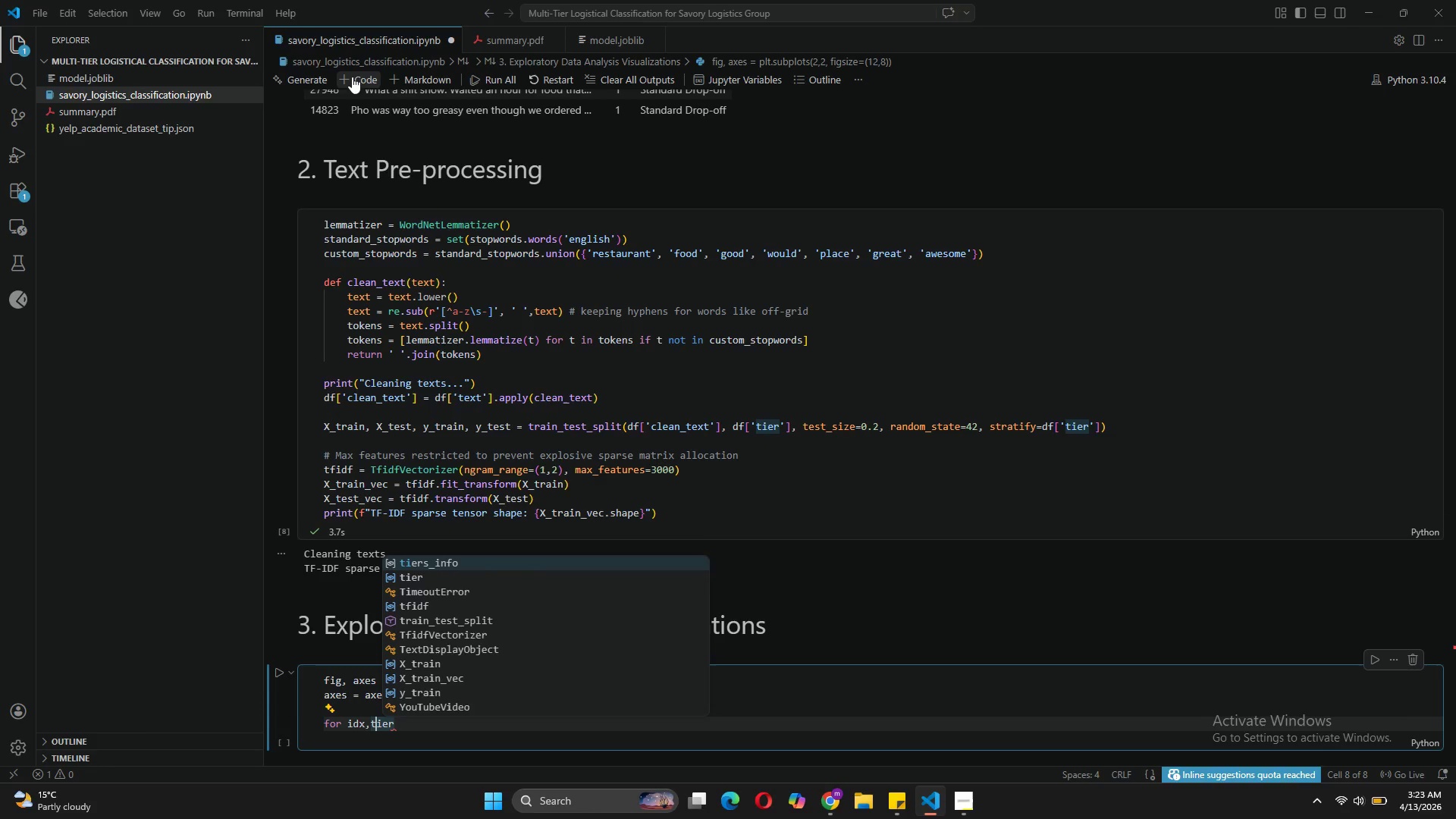 
key(ArrowLeft)
 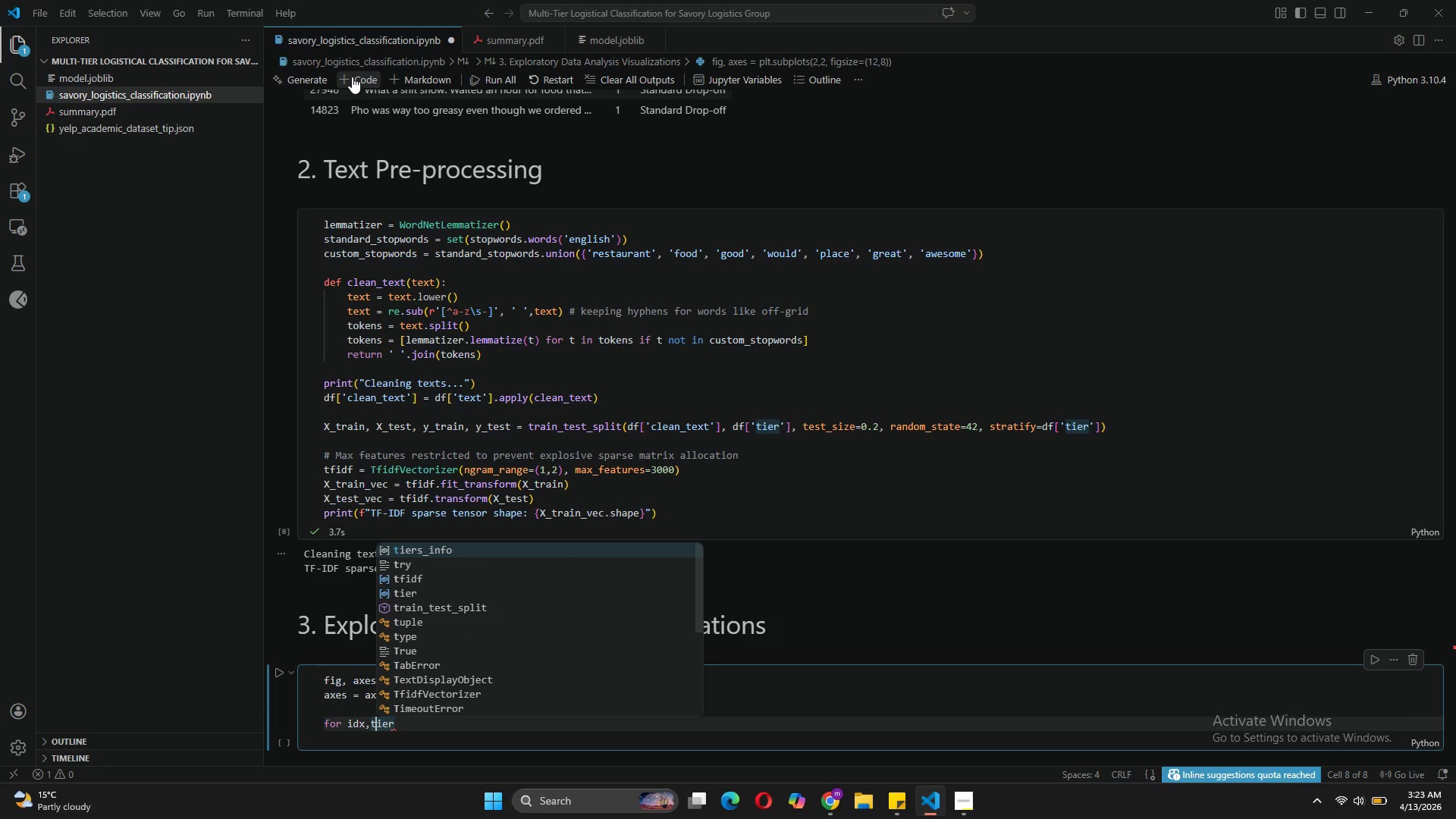 
key(ArrowLeft)
 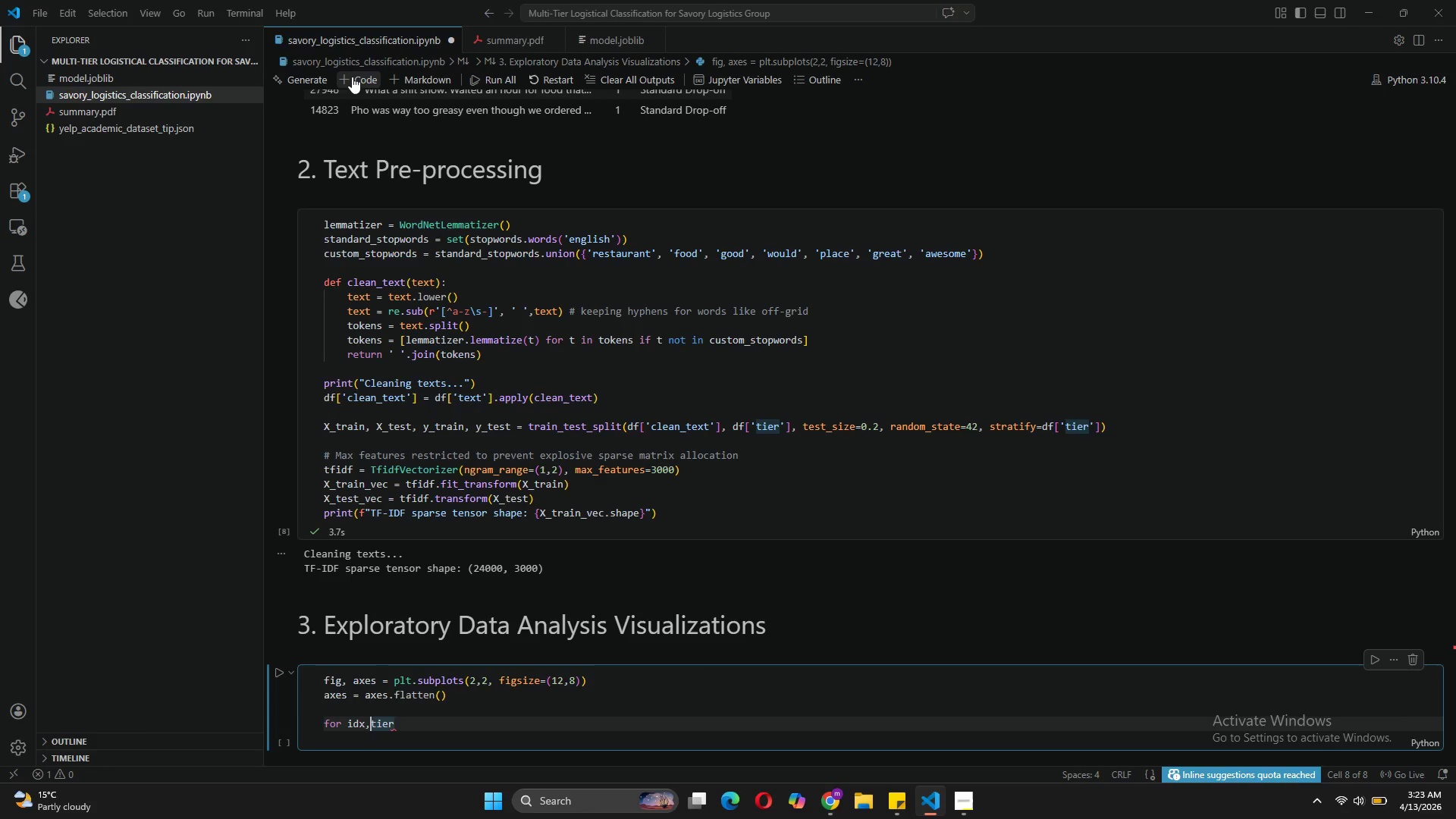 
key(Space)
 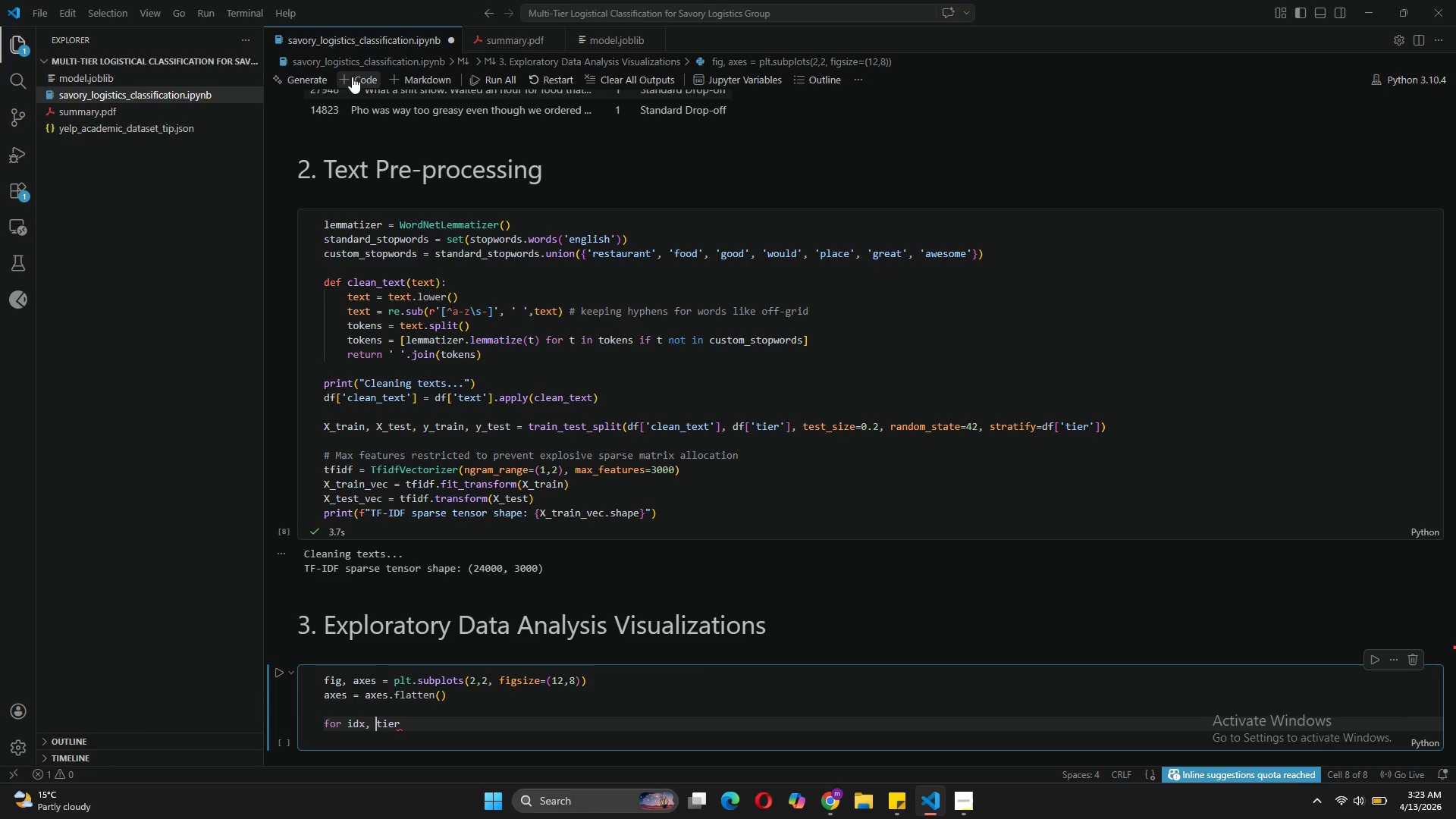 
key(ArrowRight)
 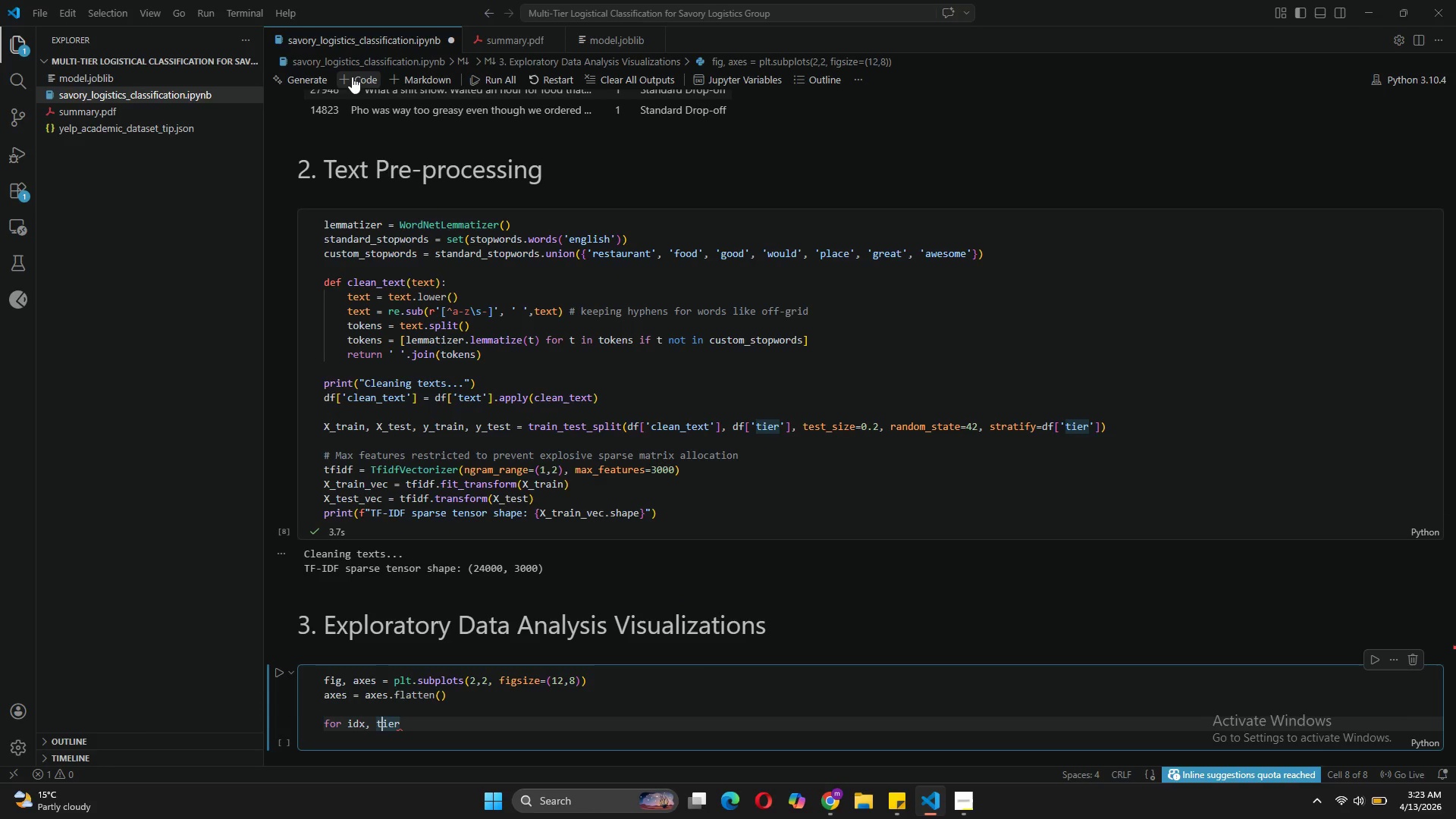 
key(ArrowRight)
 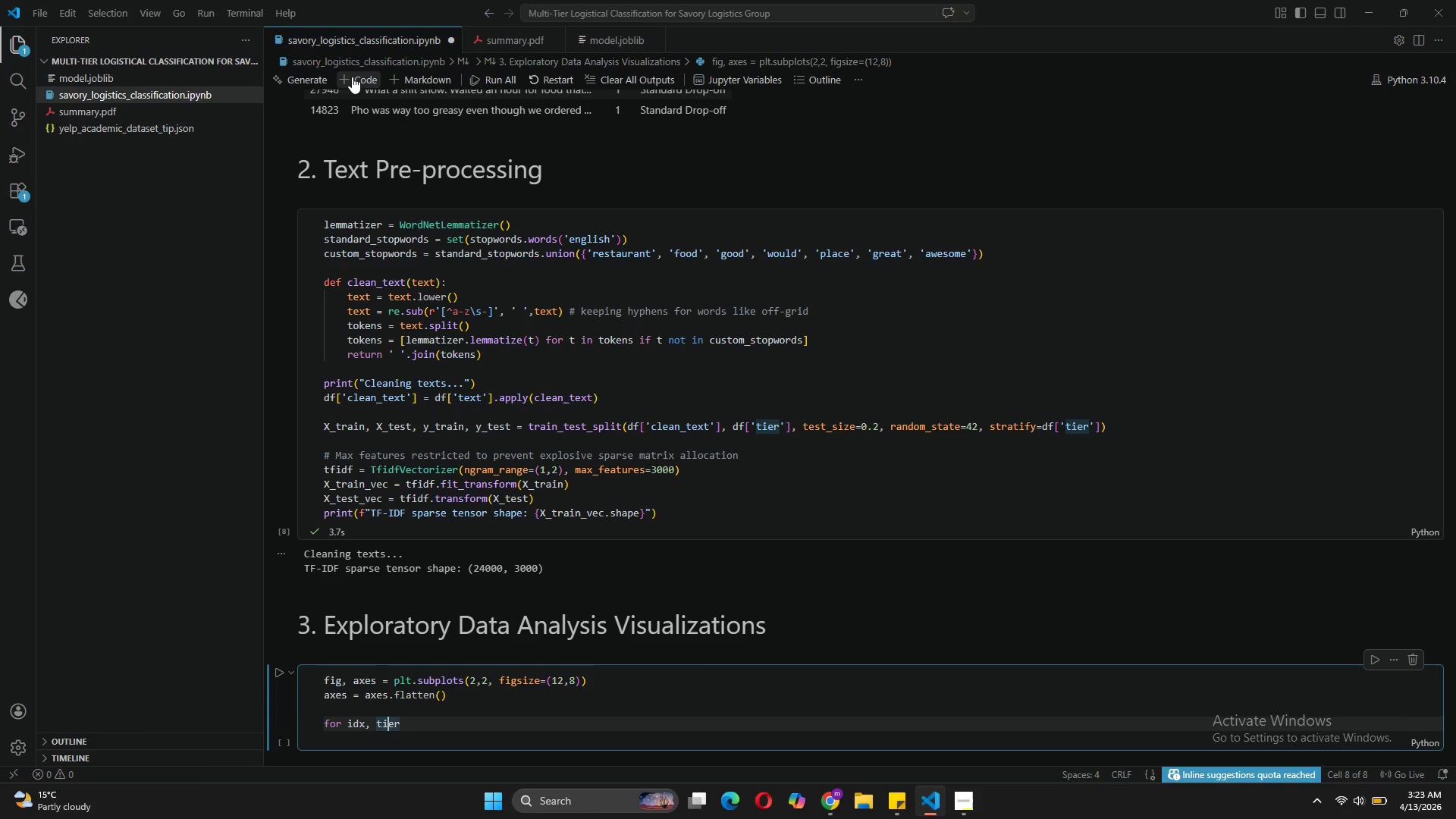 
key(ArrowRight)
 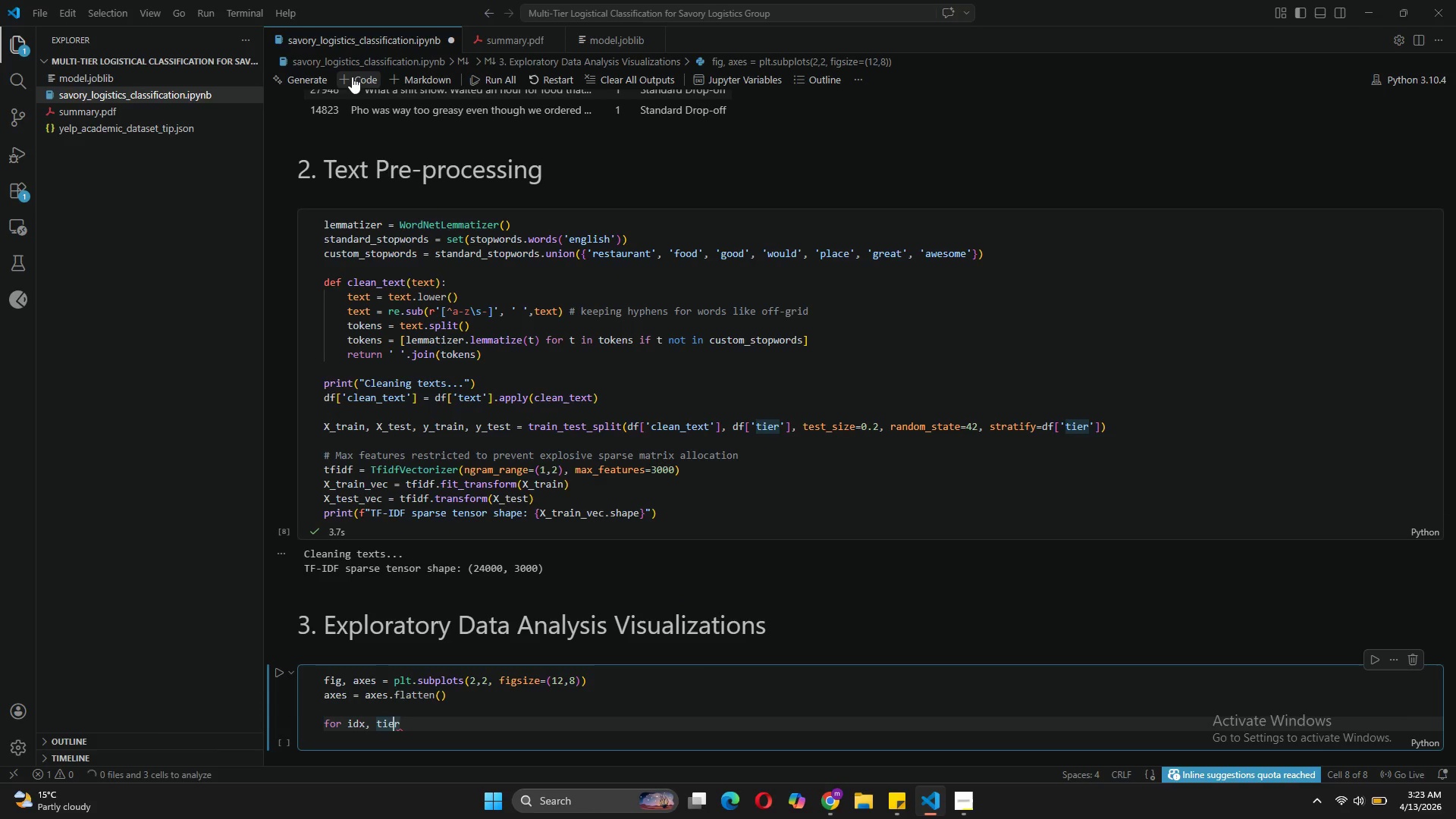 
key(ArrowRight)
 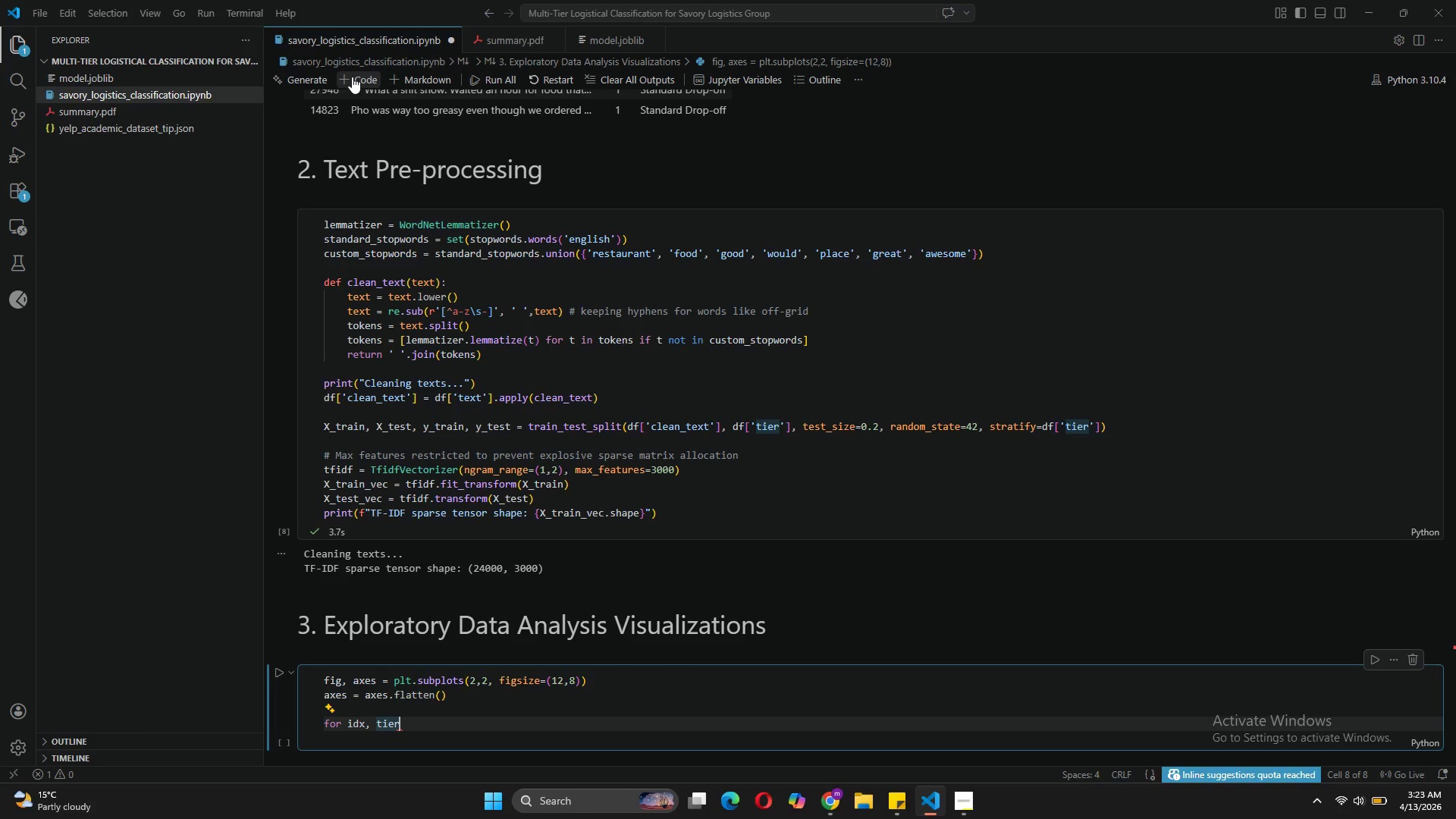 
type( in enumers)
key(Backspace)
type(ate([1,2,3,4)
 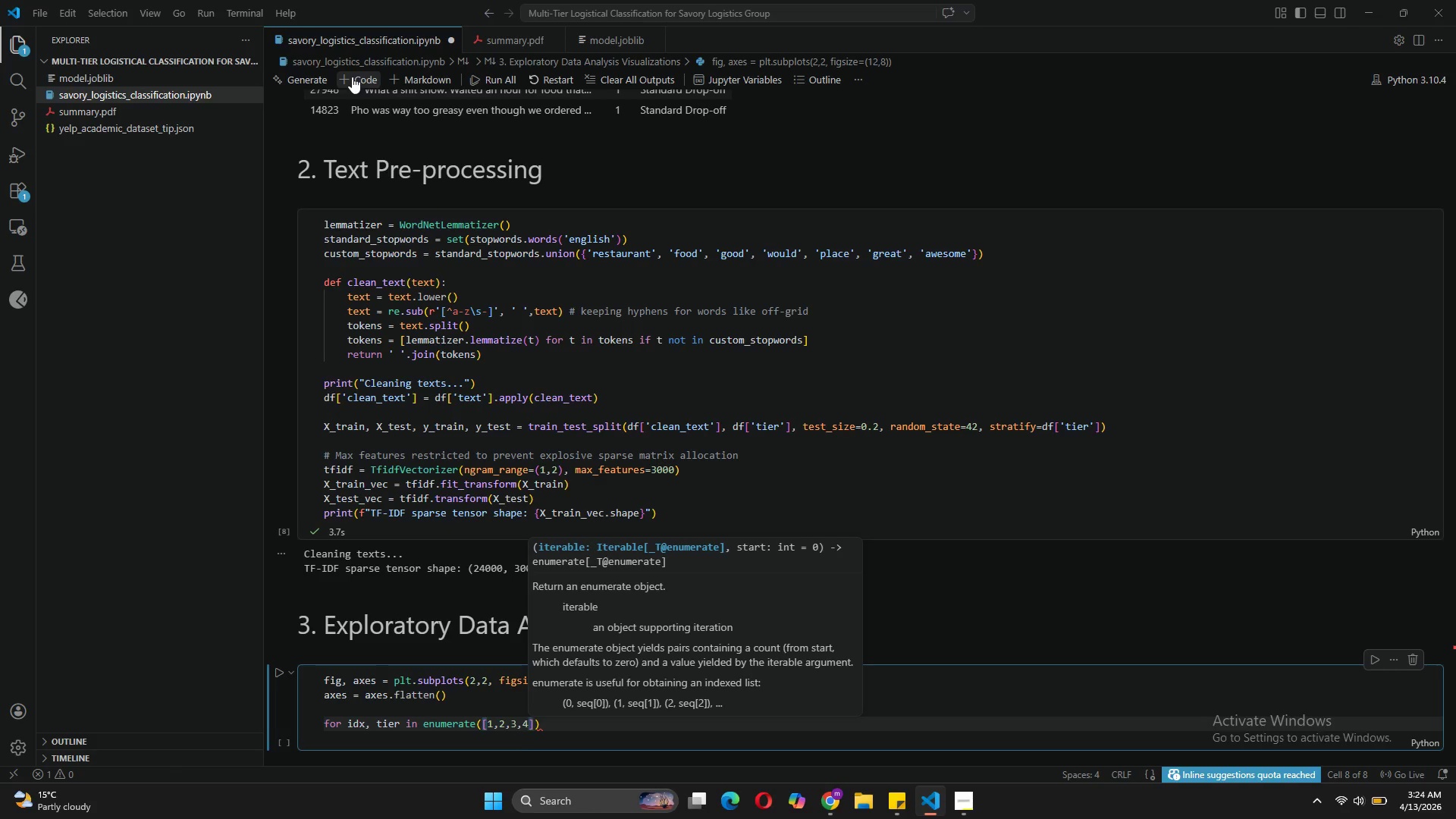 
key(ArrowRight)
 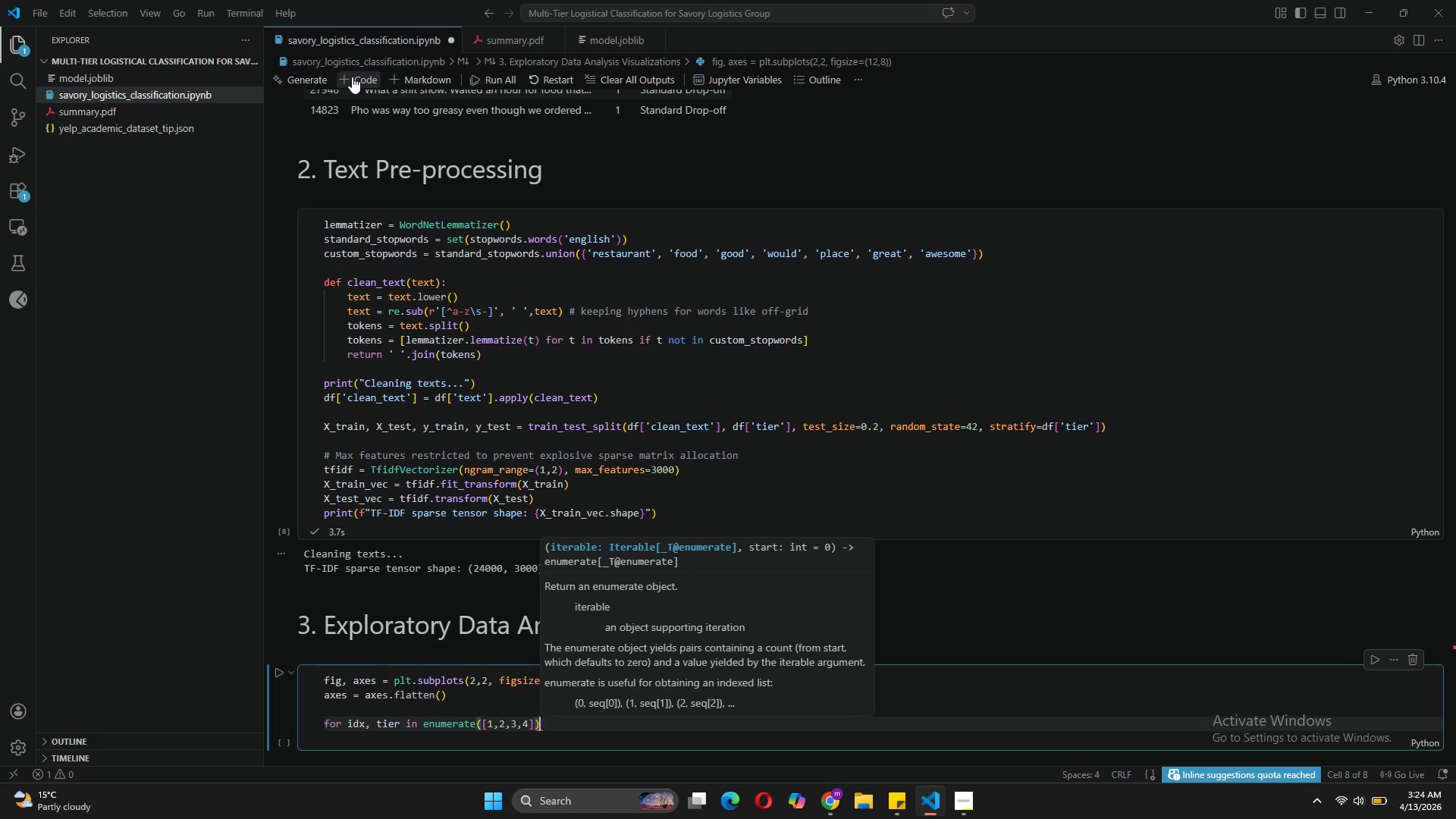 
key(ArrowRight)
 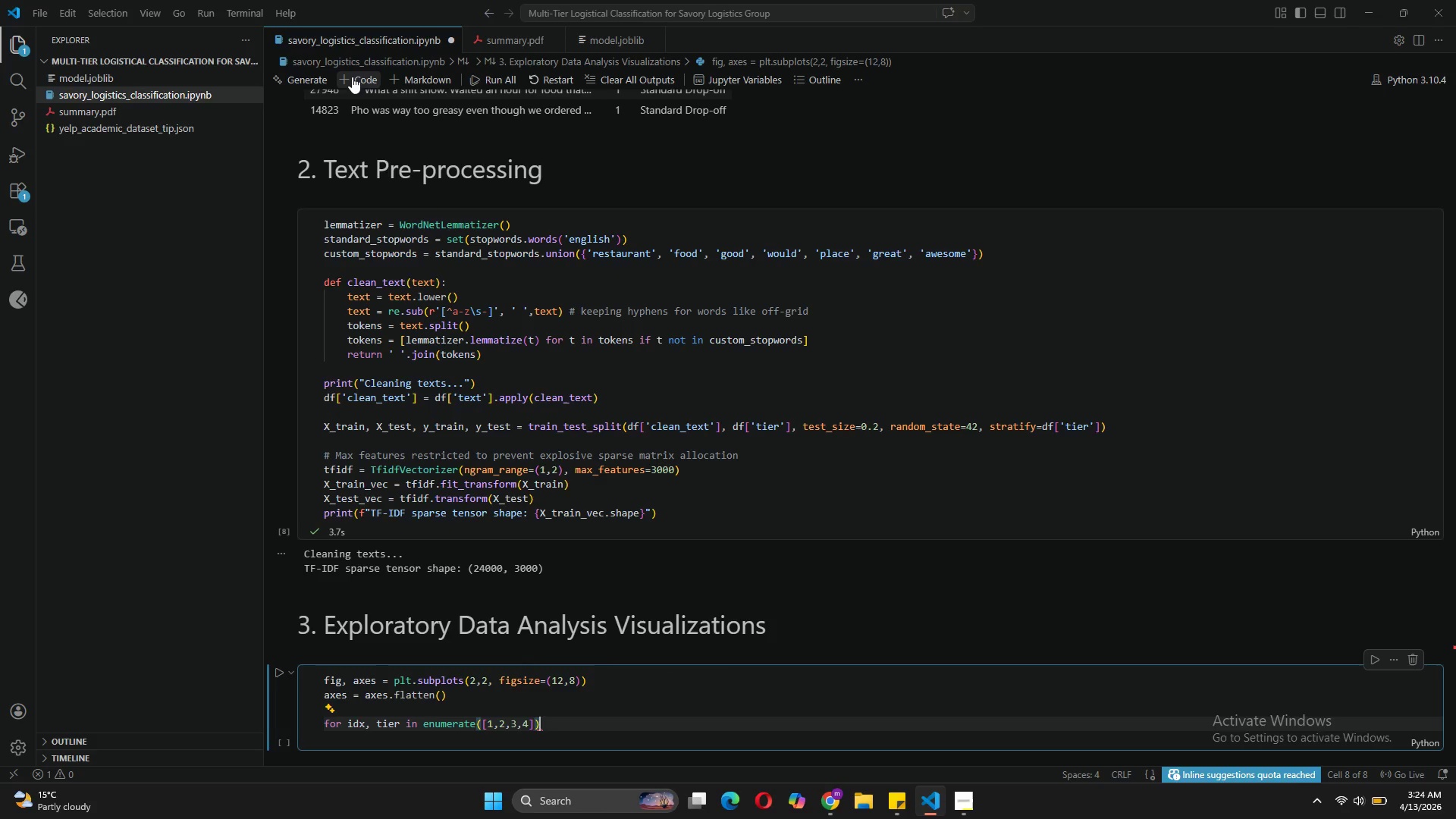 
key(Shift+Semicolon)
 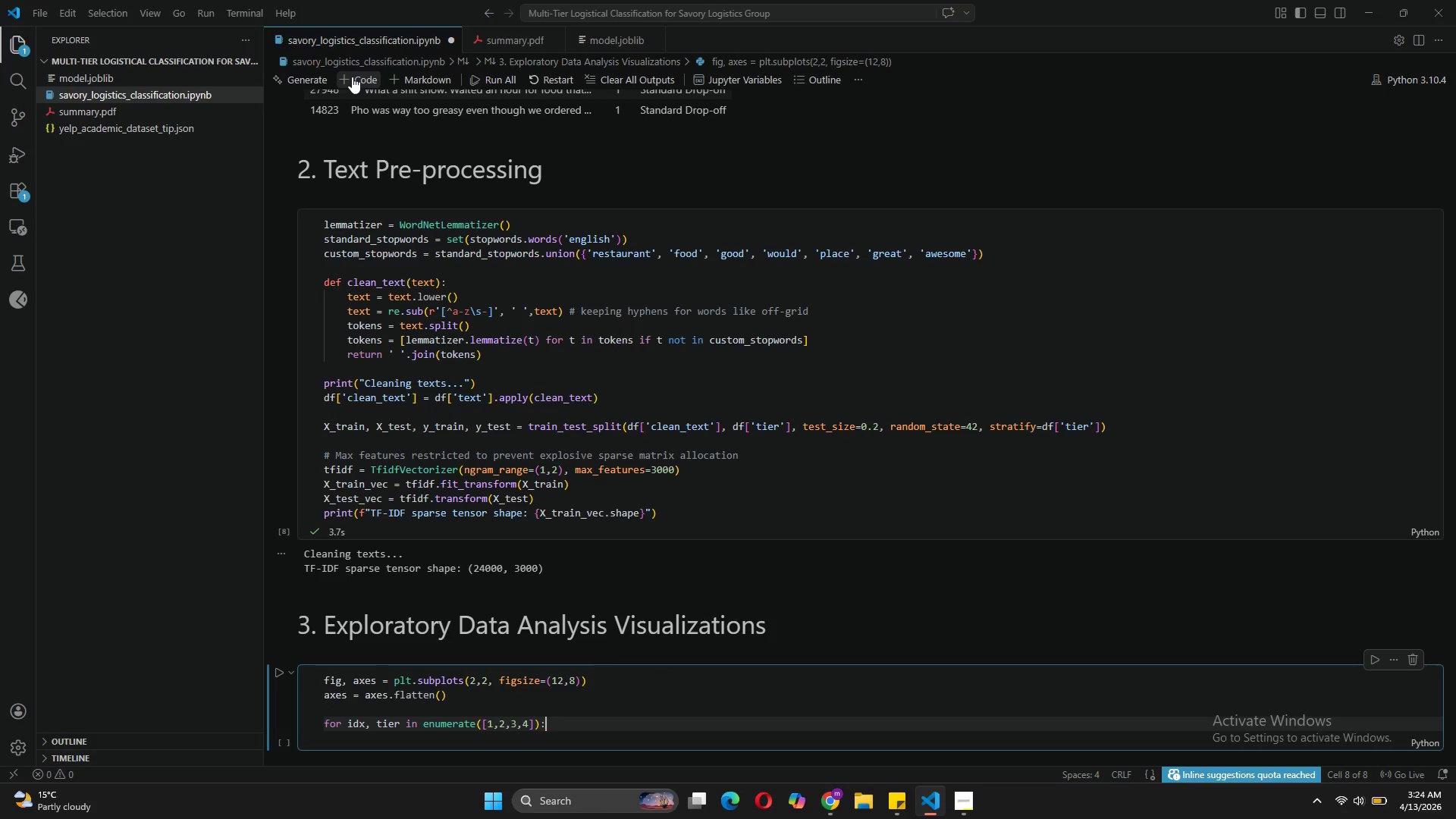 
key(Enter)
 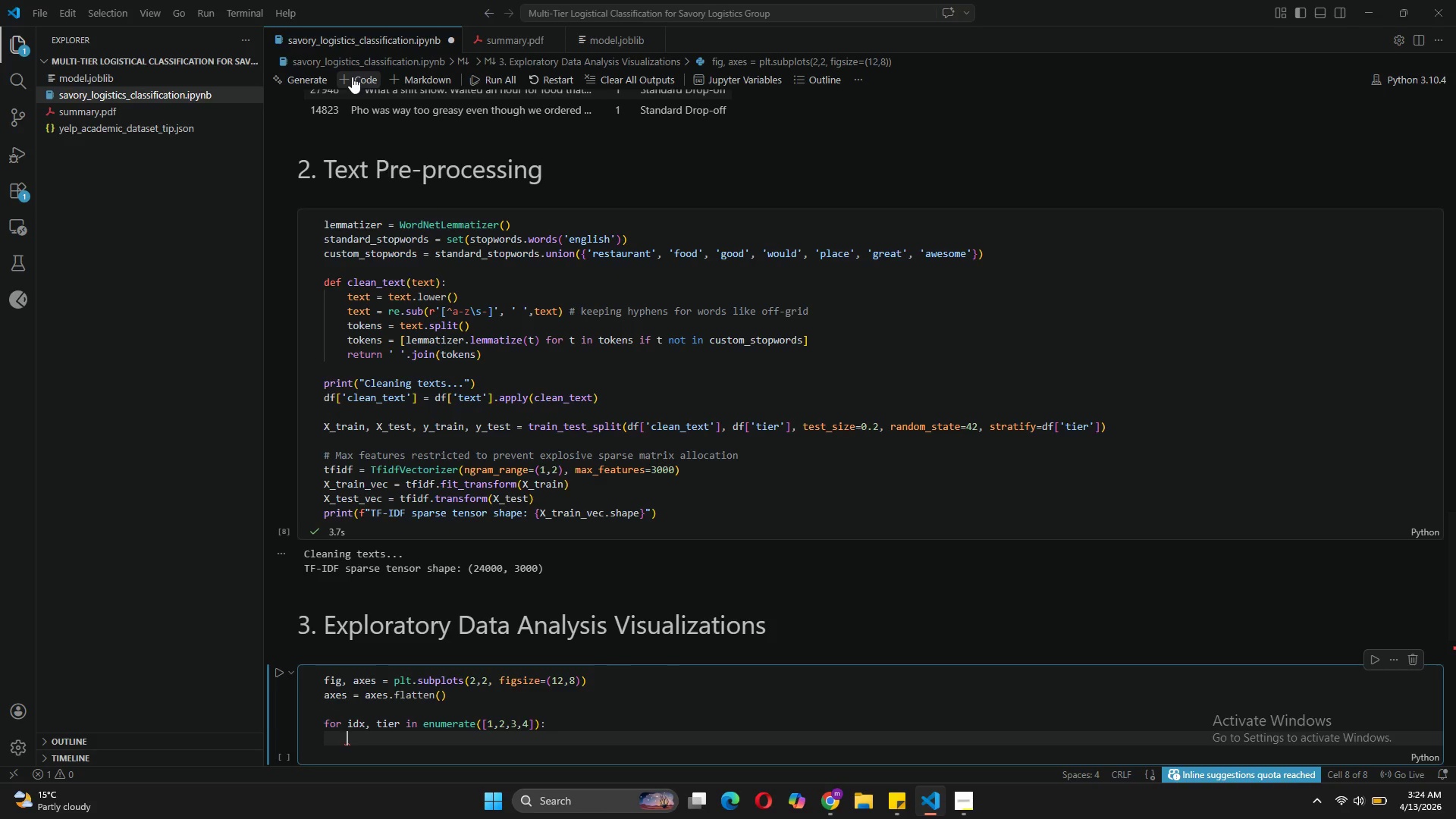 
type(tier_texts = df[df[tier')
 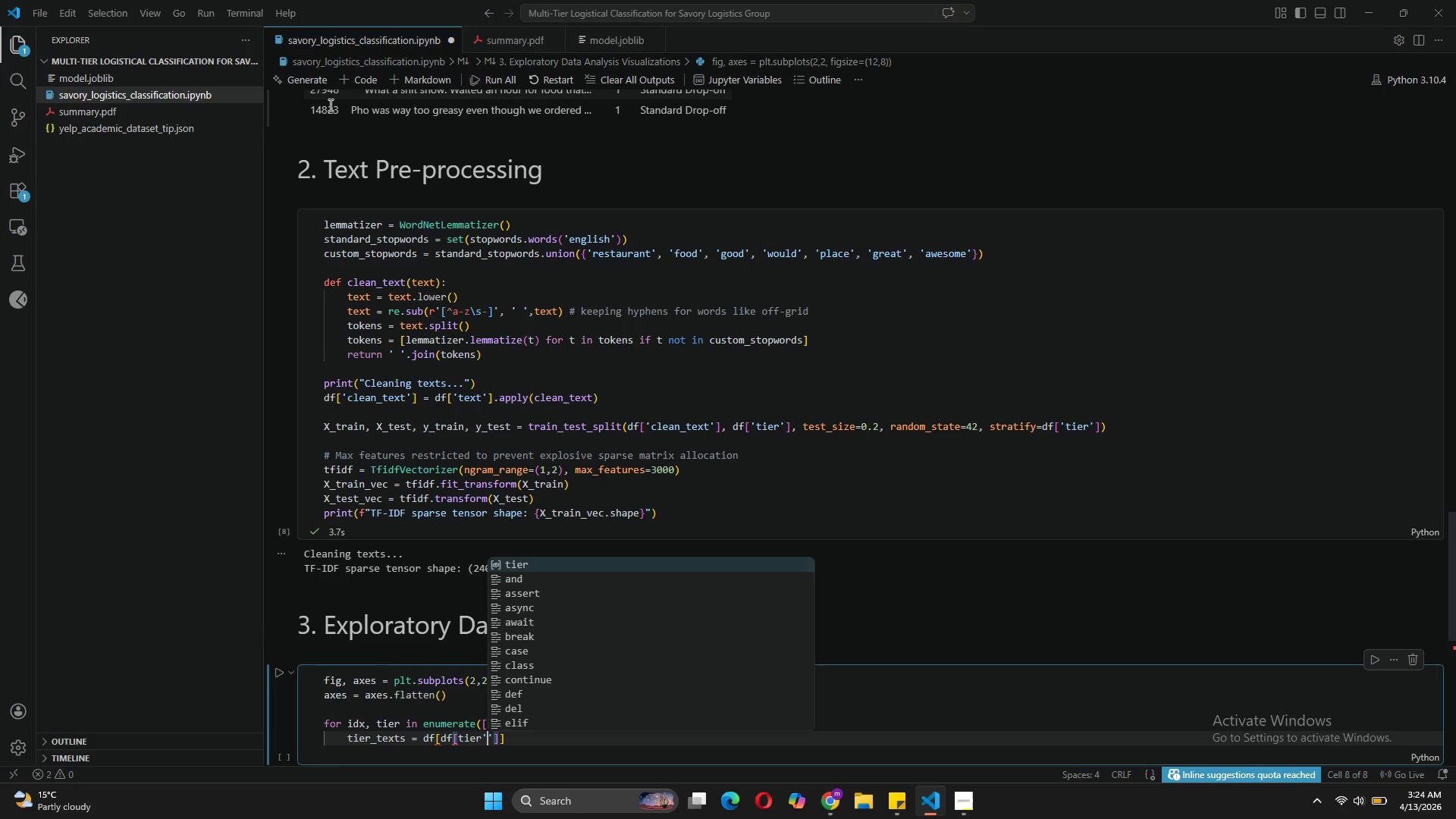 
key(Backspace)
 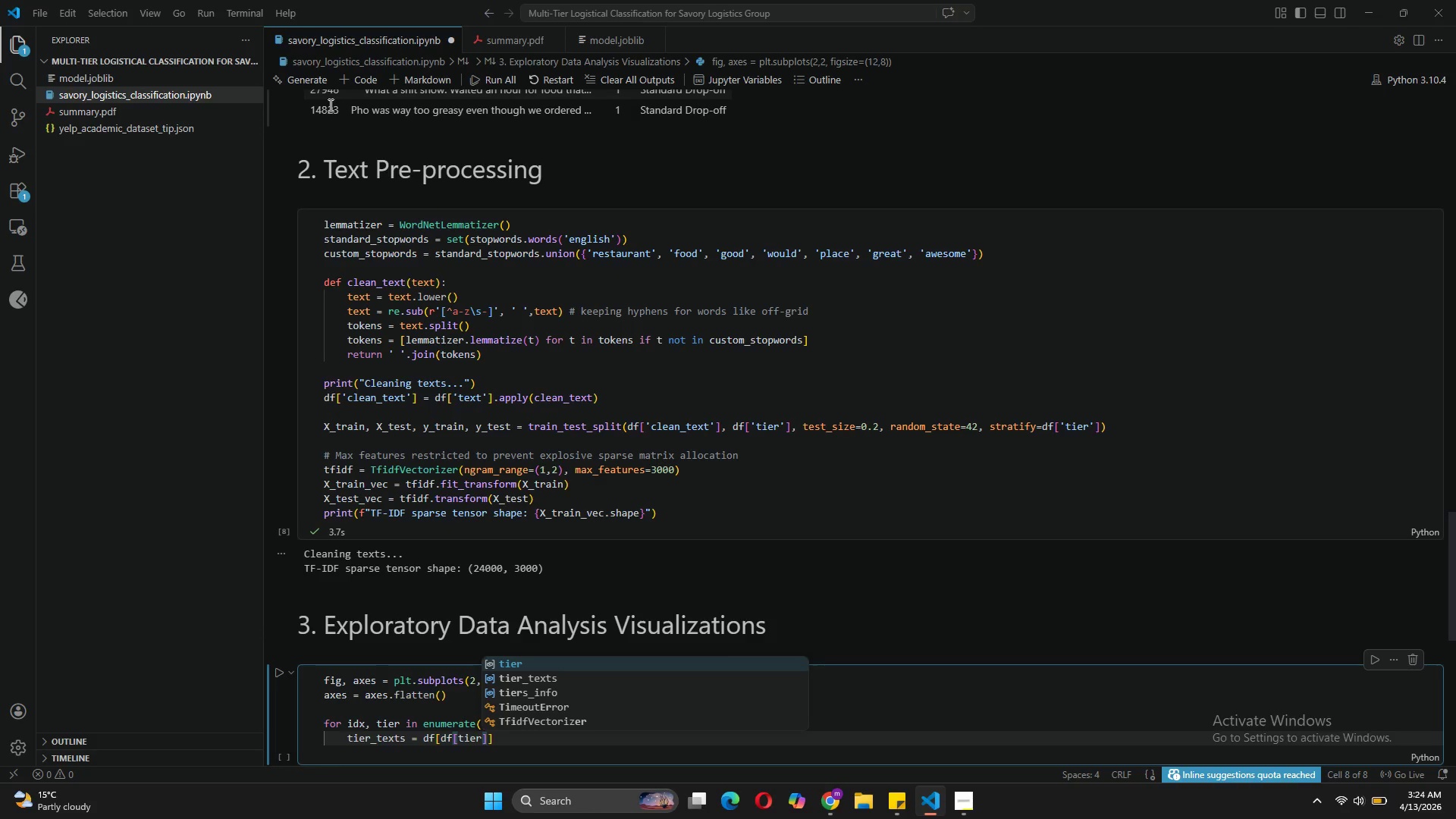 
key(ArrowLeft)
 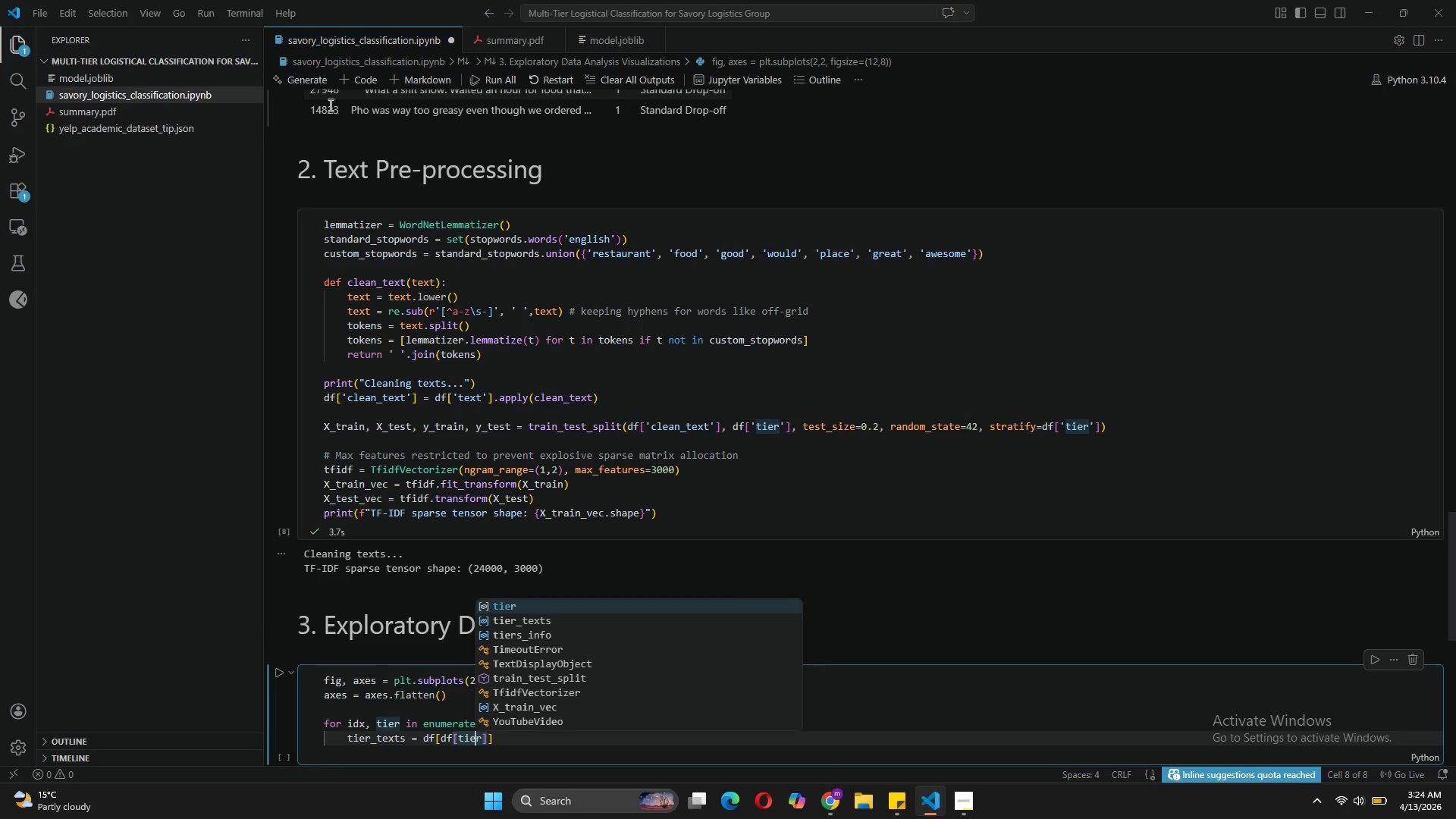 
key(ArrowLeft)
 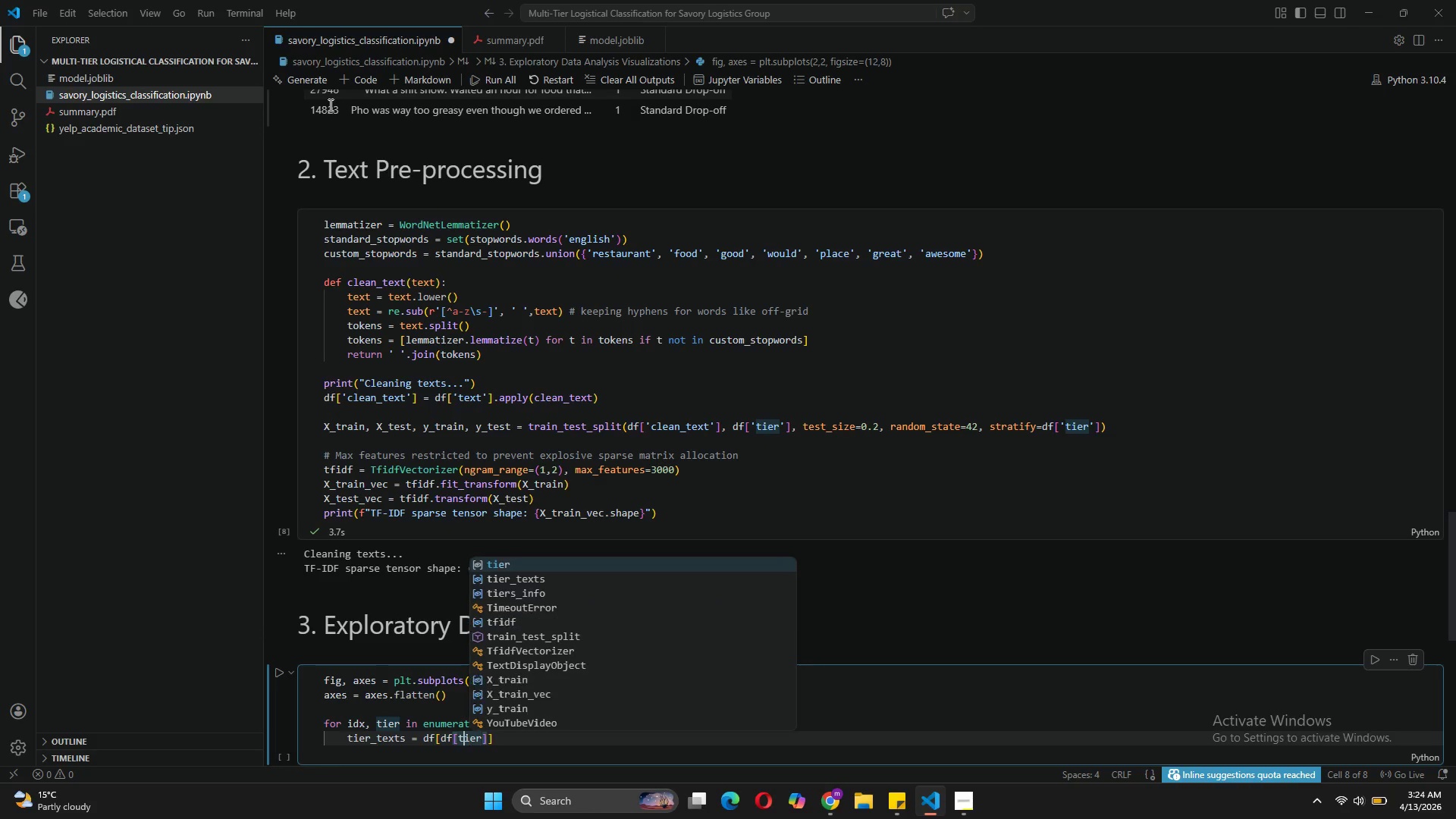 
key(ArrowLeft)
 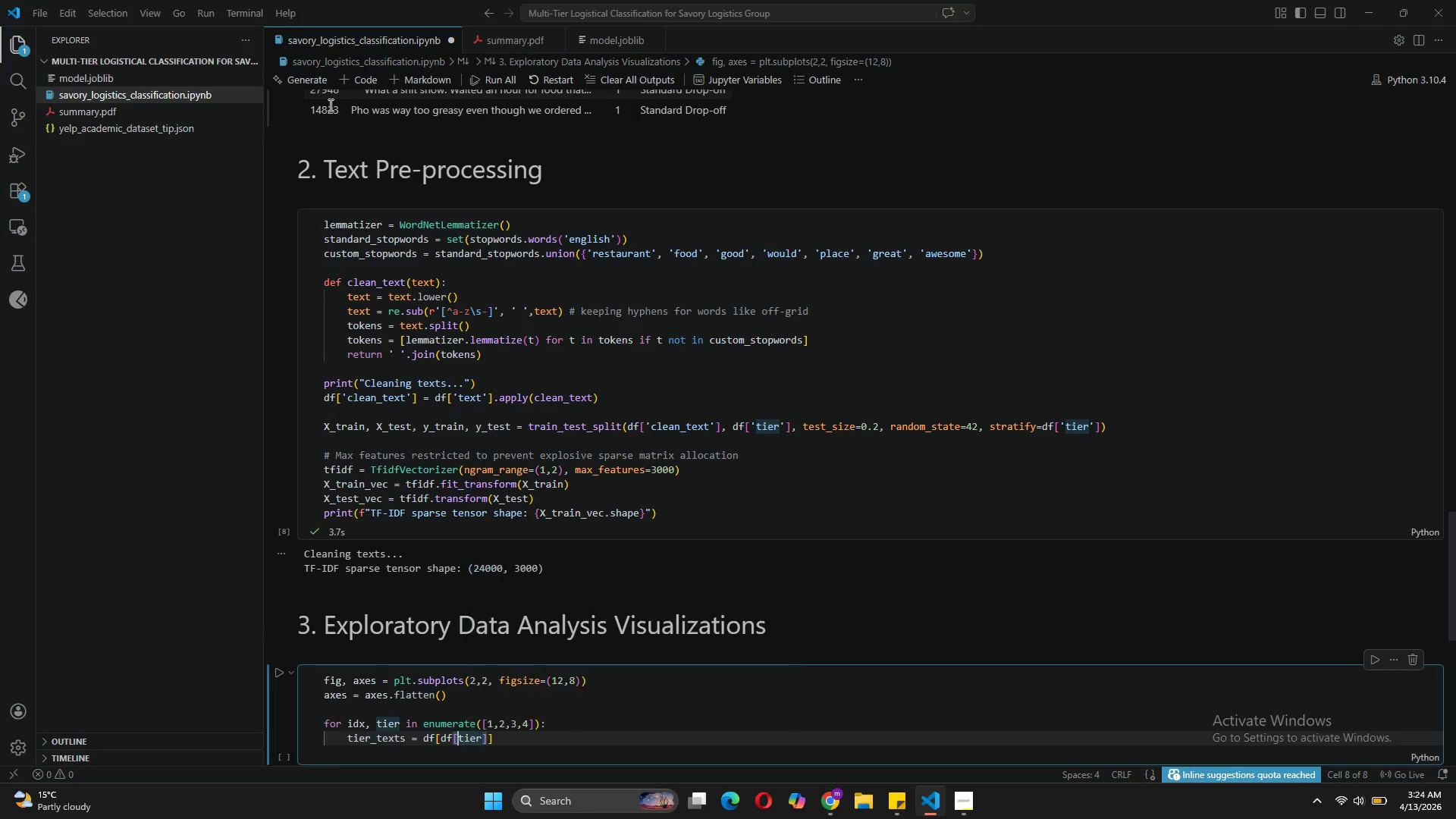 
key(ArrowLeft)
 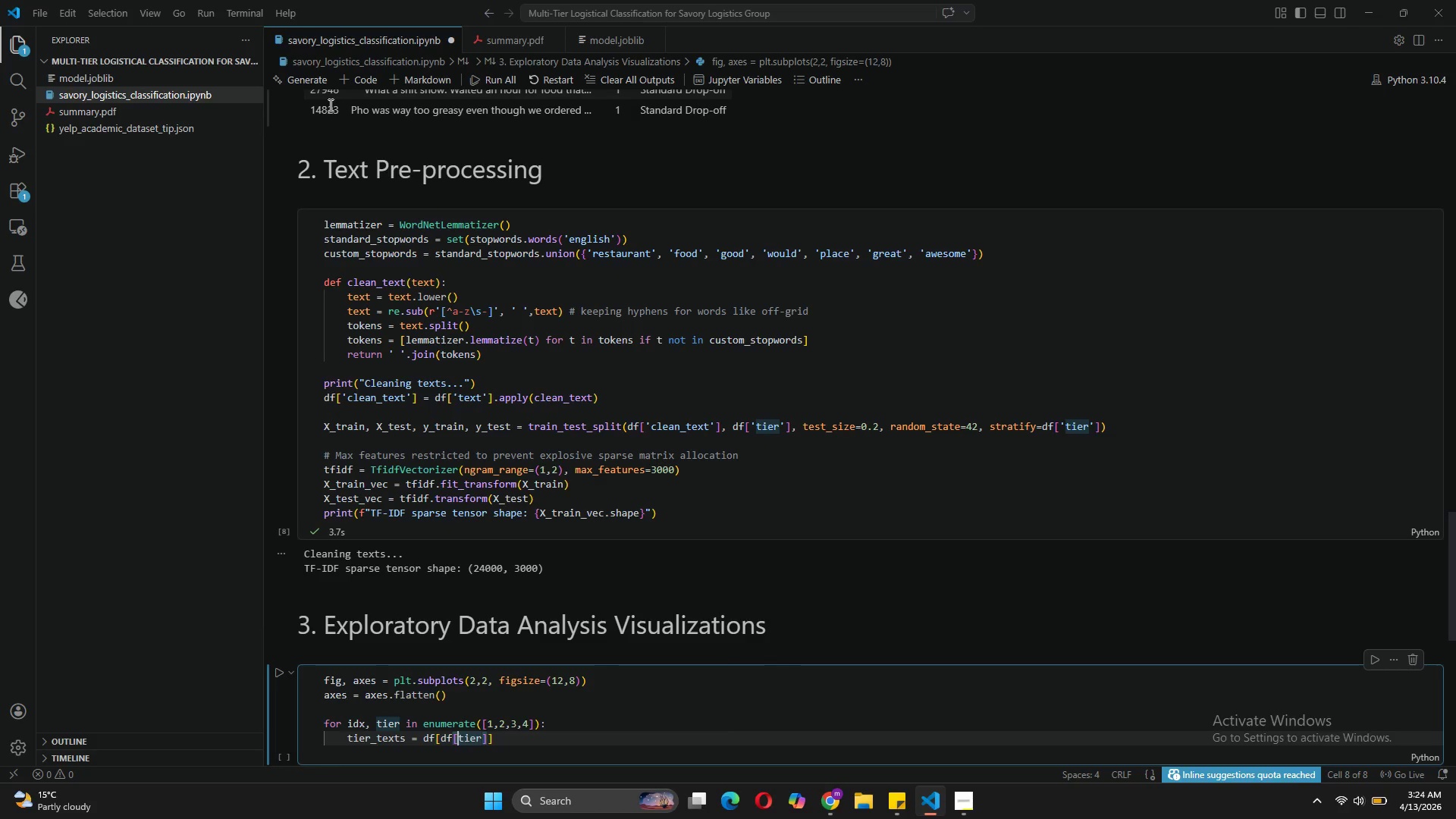 
key(Quote)
 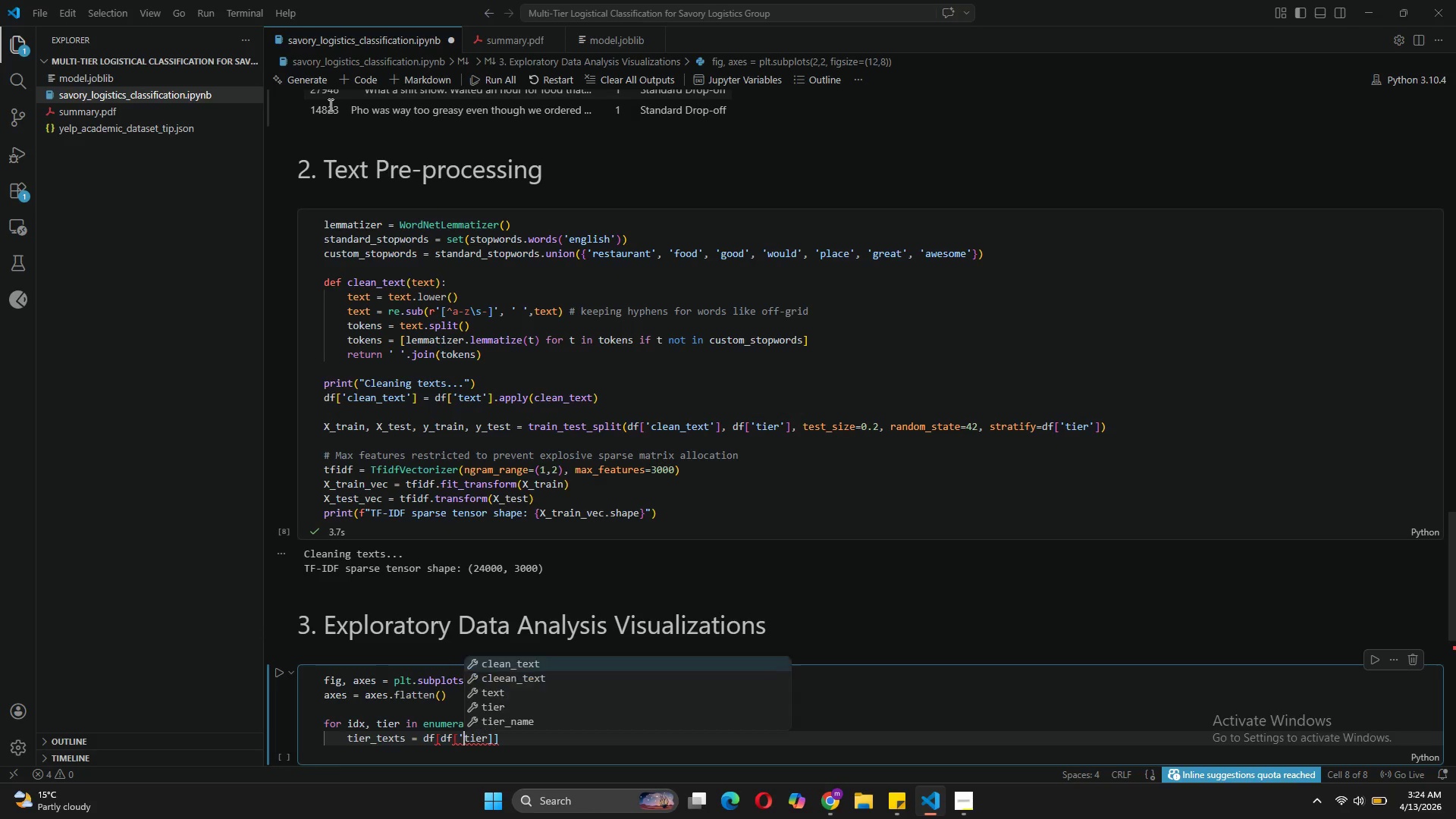 
key(ArrowRight)
 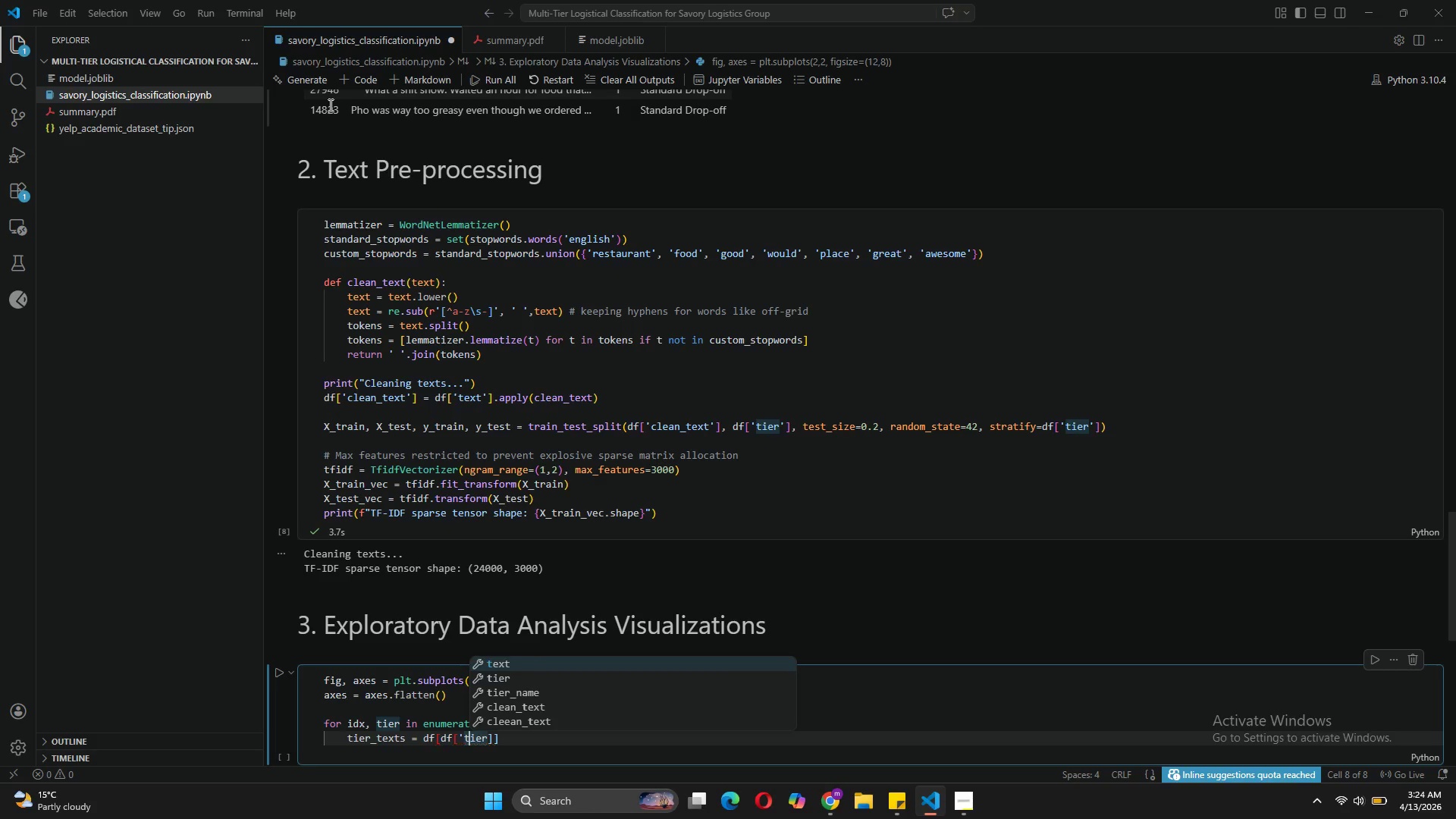 
key(ArrowRight)
 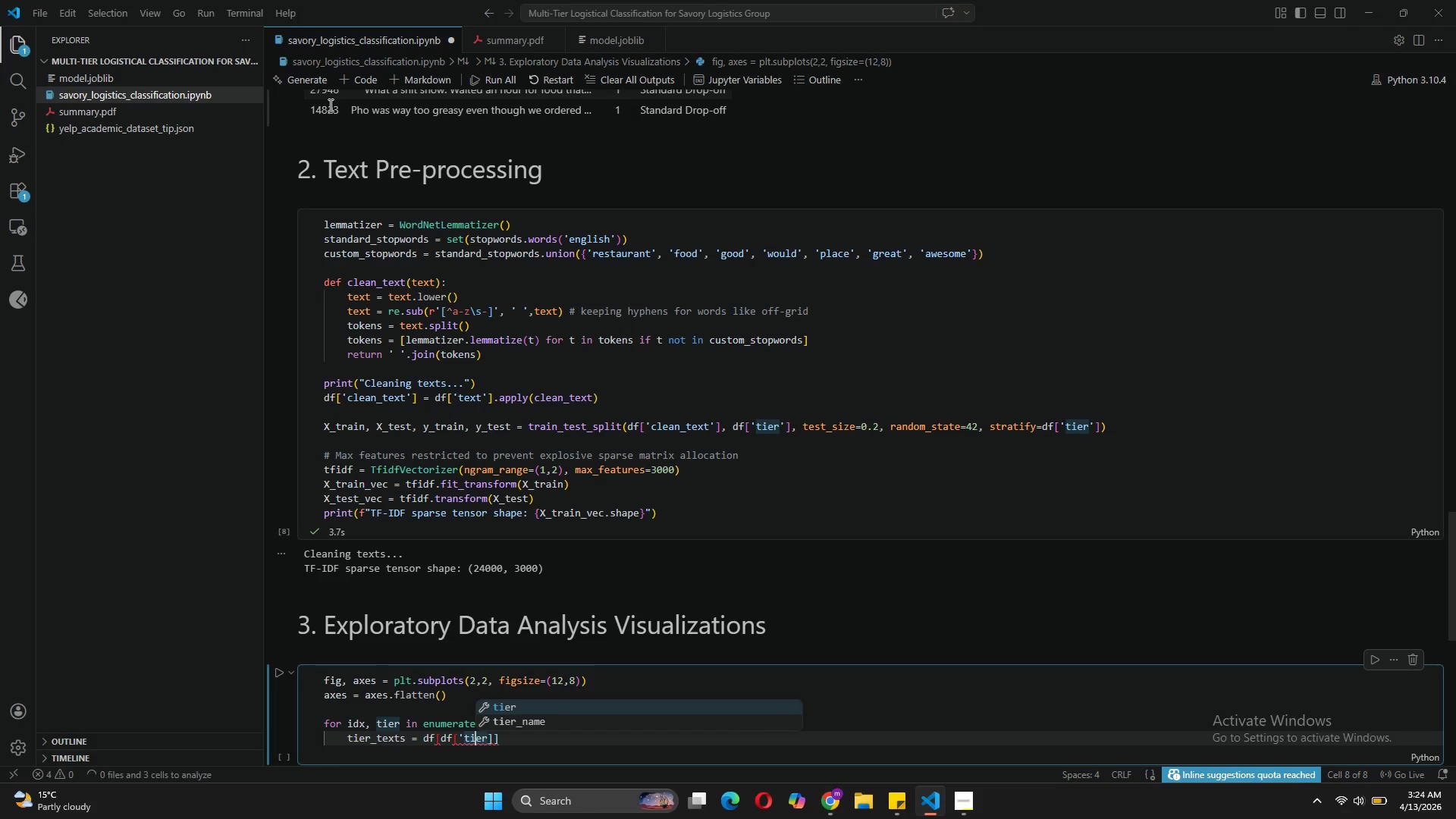 
key(ArrowRight)
 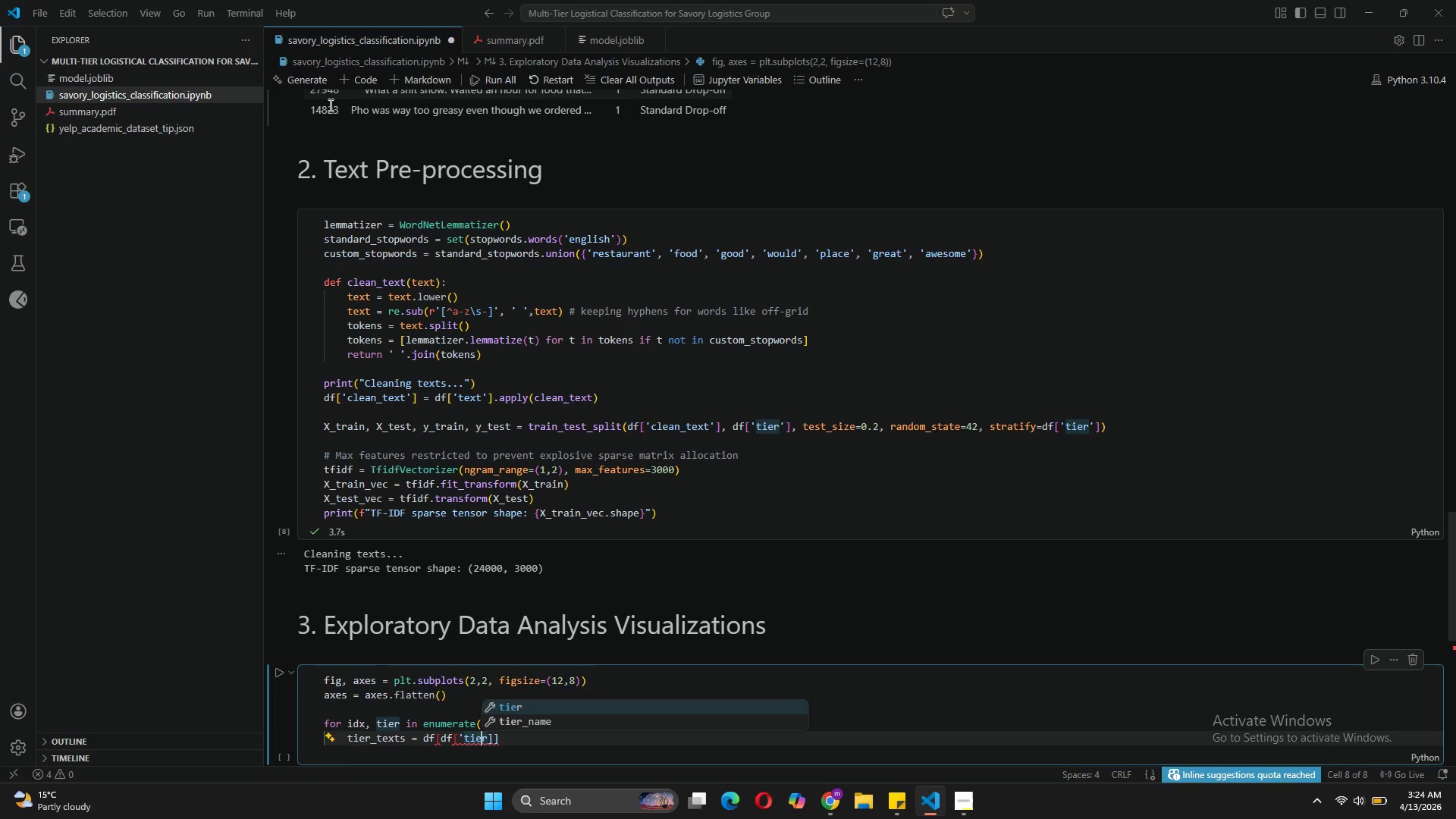 
key(ArrowRight)
 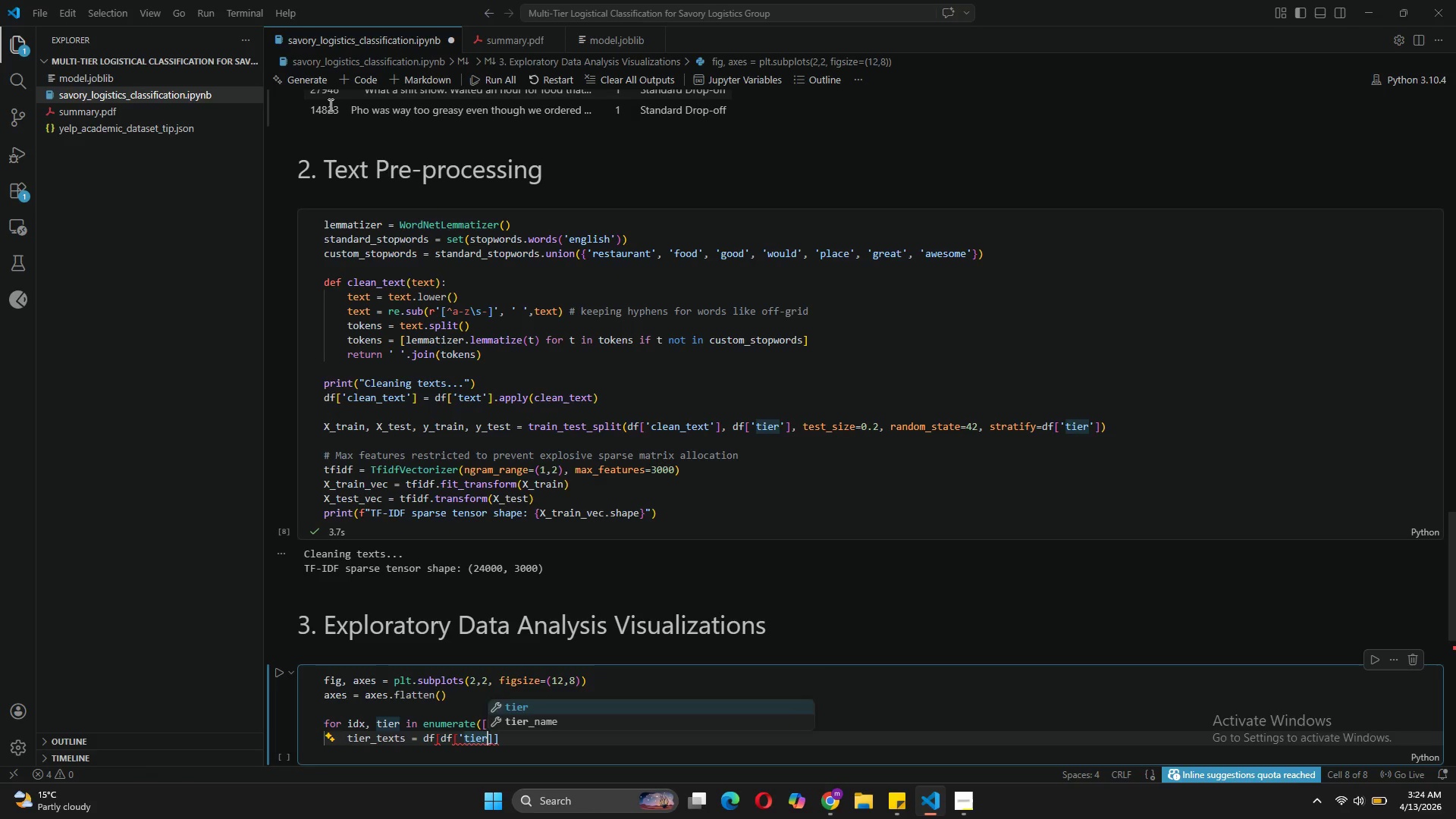 
key(ArrowRight)
 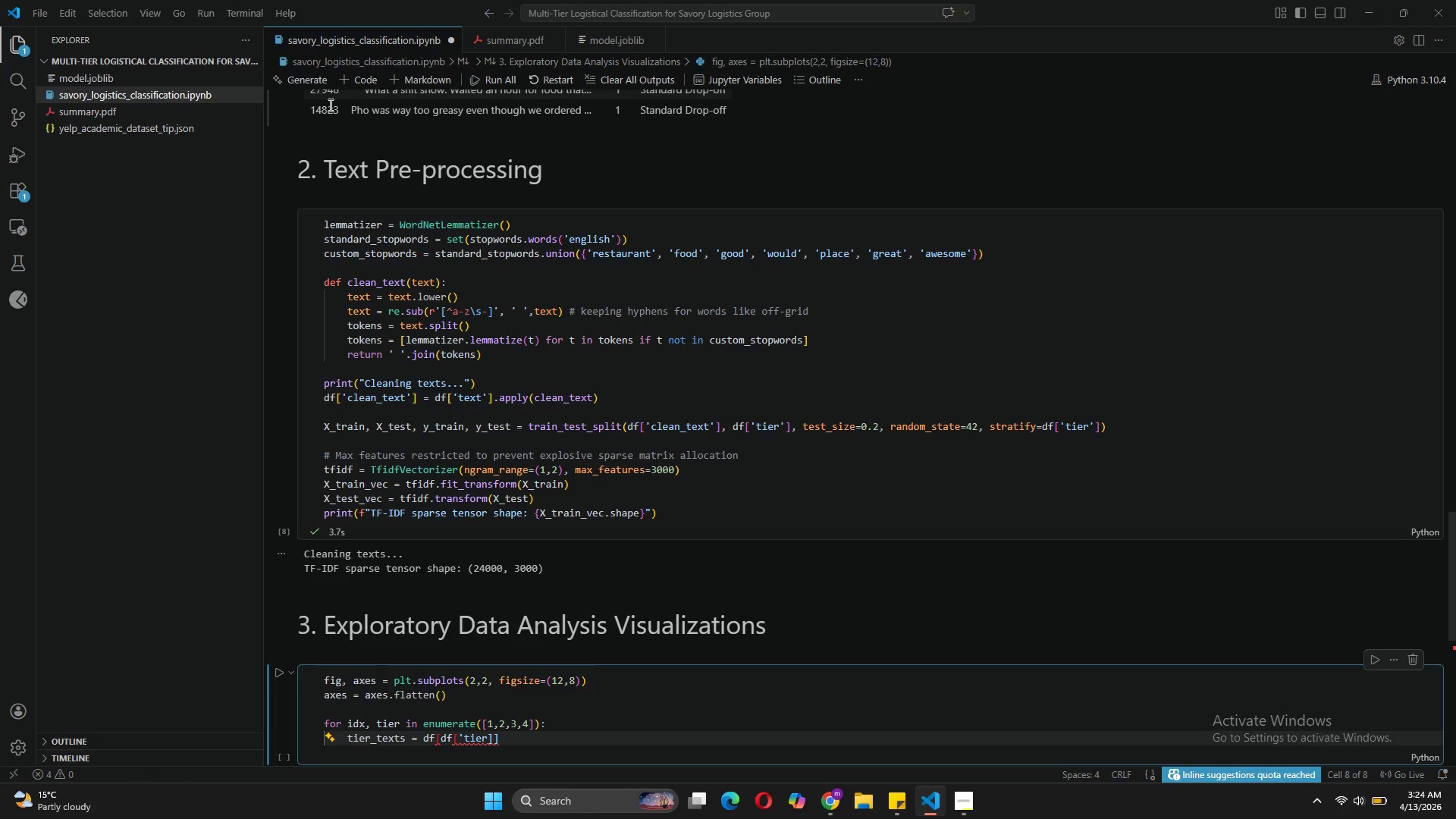 
key(ArrowLeft)
 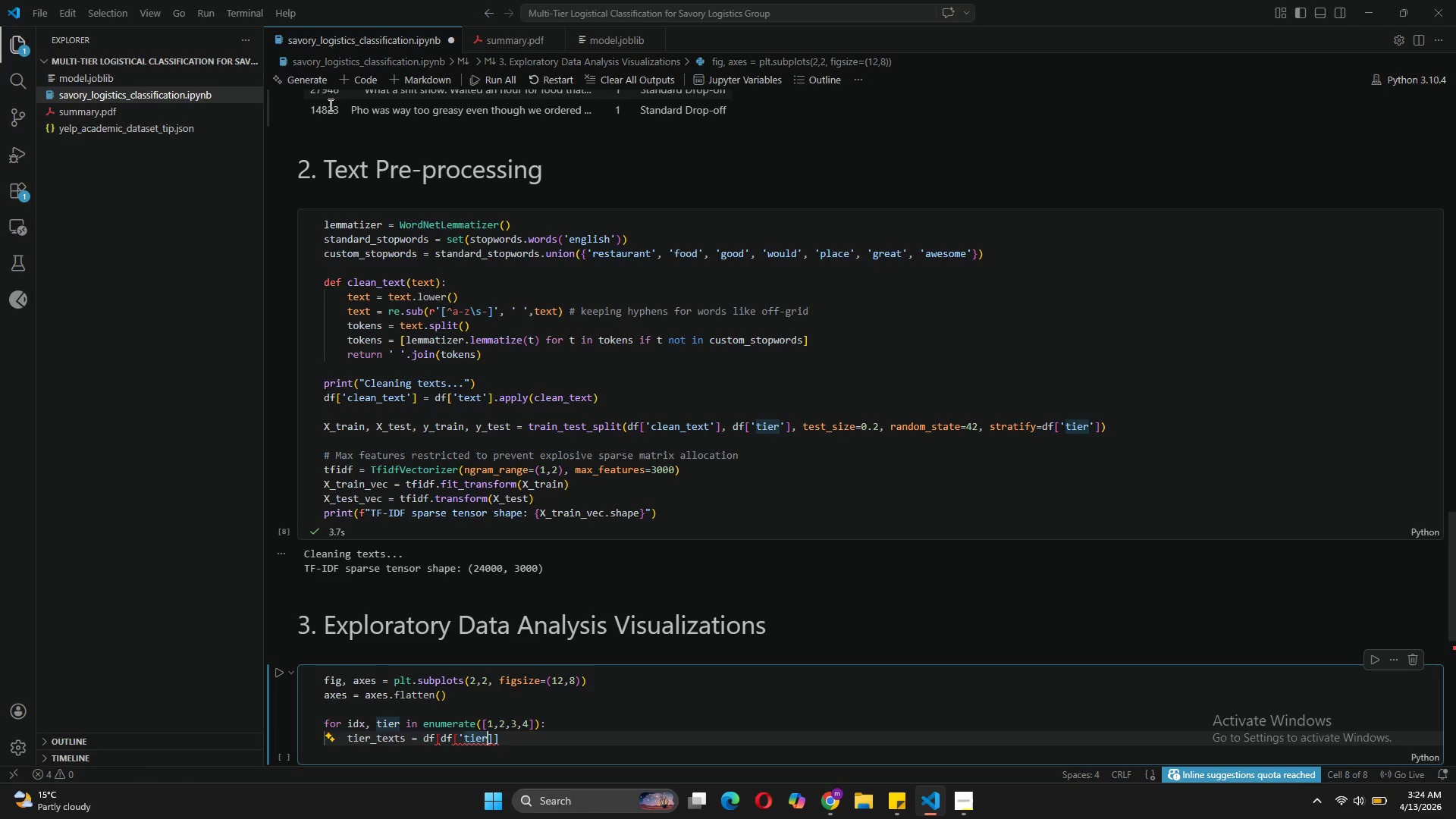 
key(Quote)
 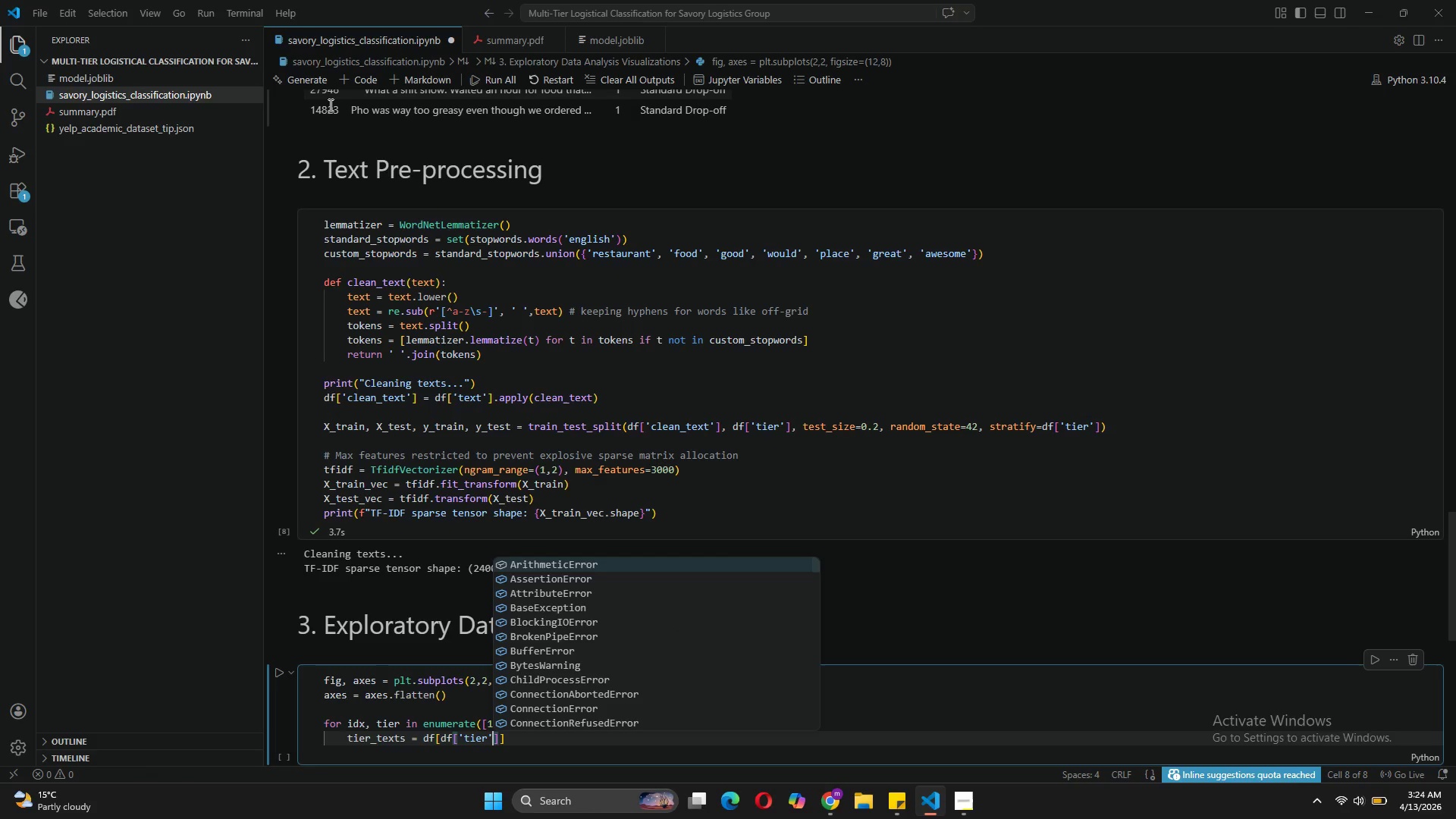 
key(ArrowRight)
 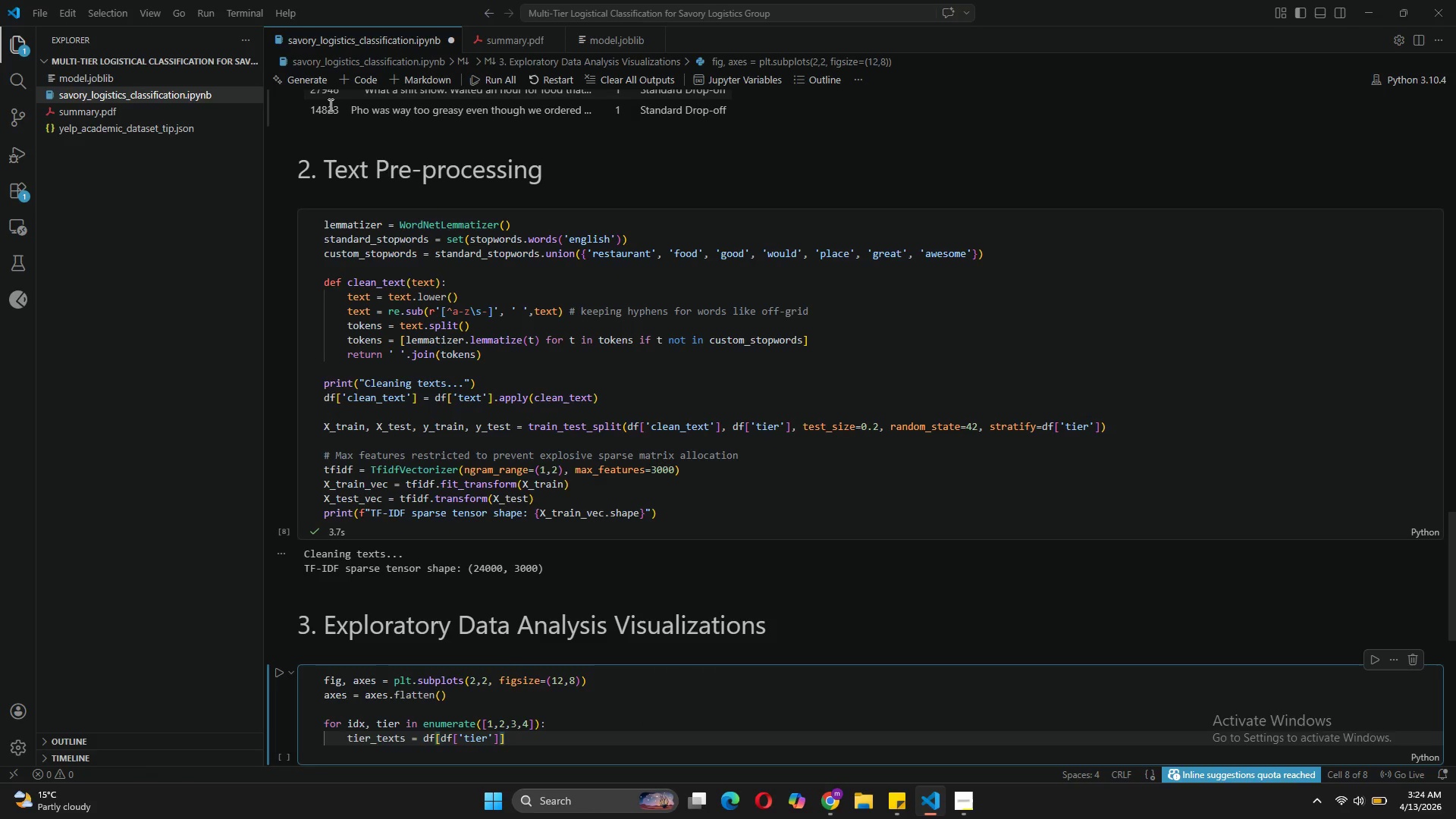 
type( == tier)
 